 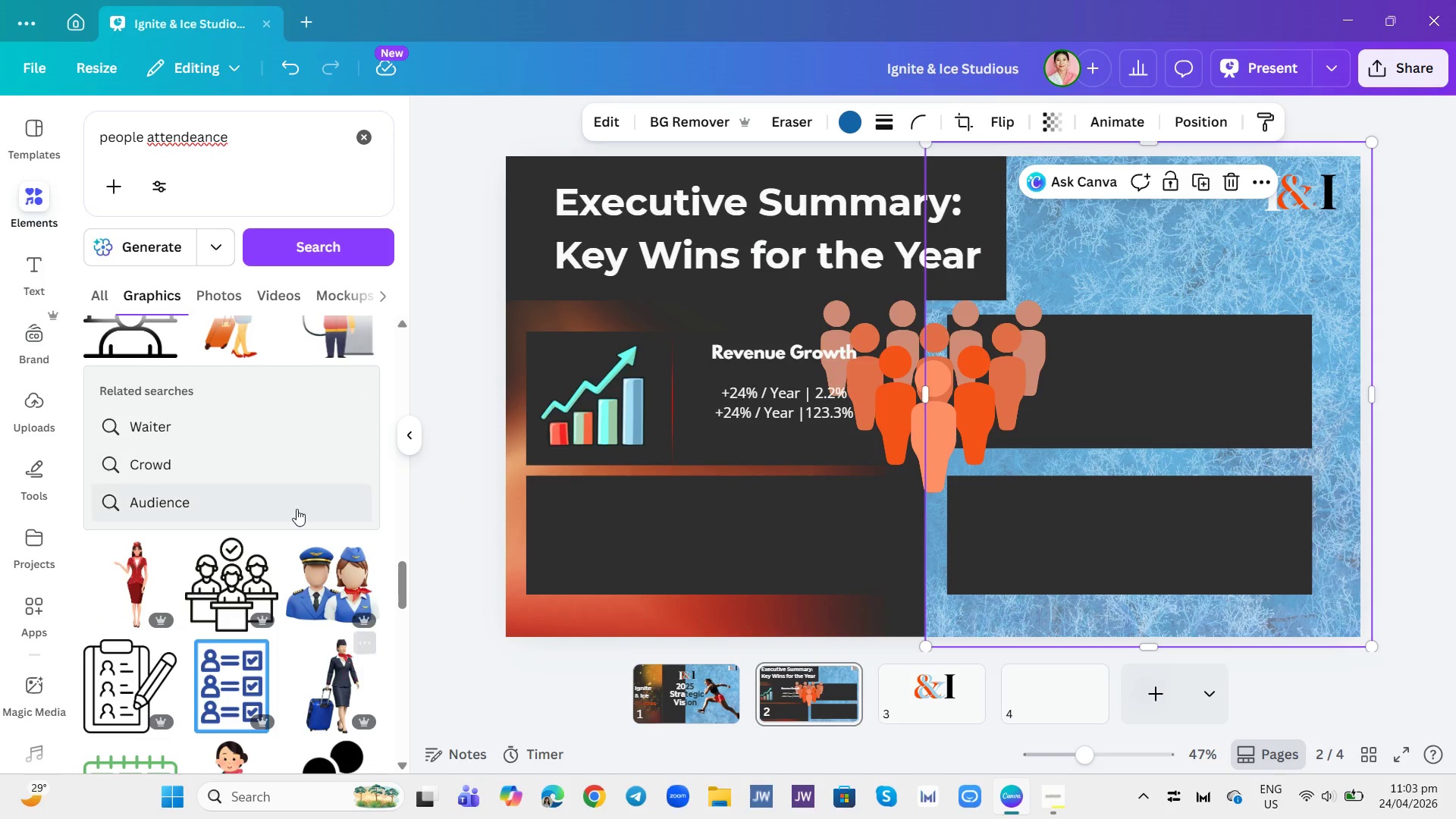 
left_click([234, 588])
 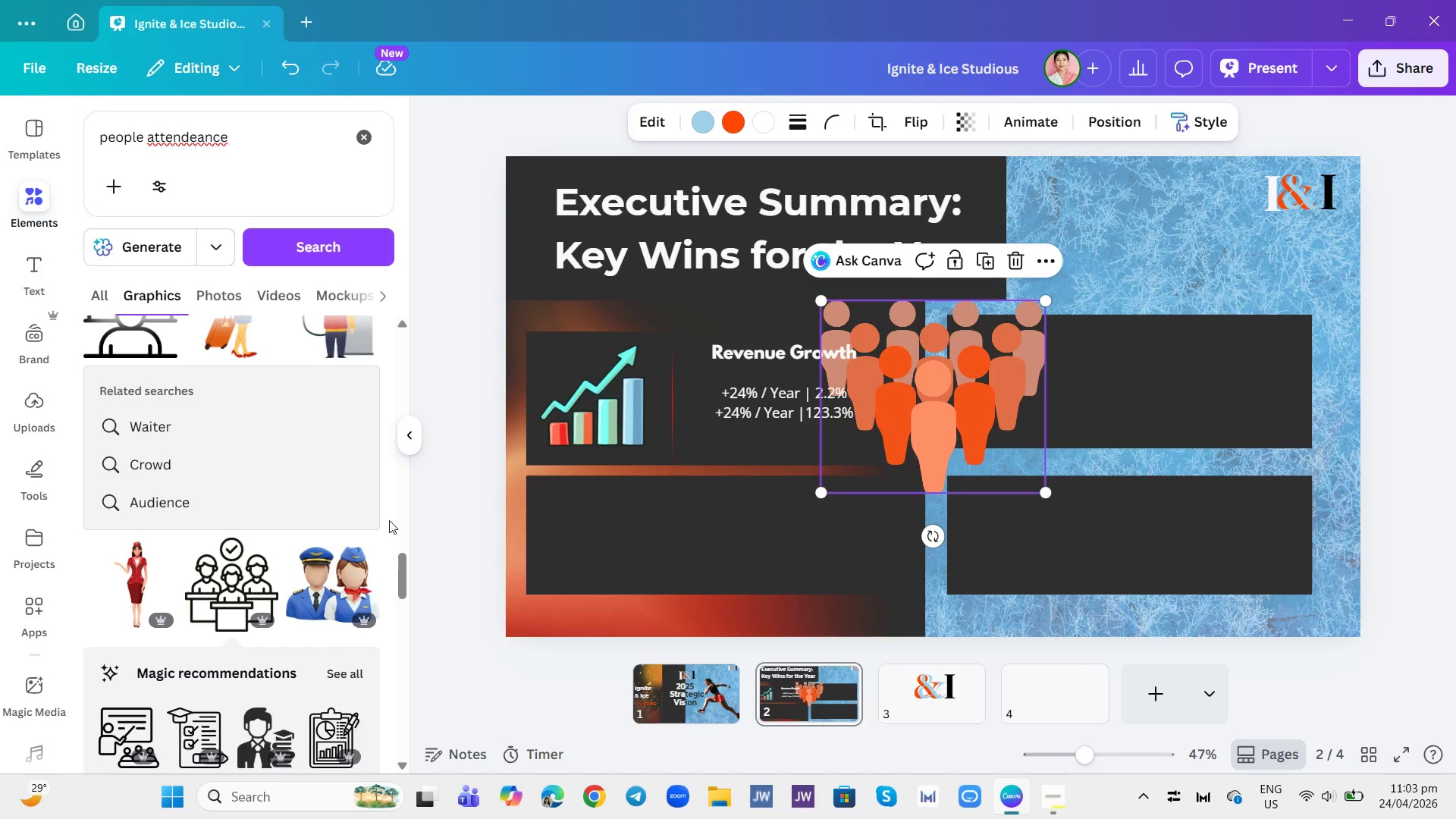 
wait(11.39)
 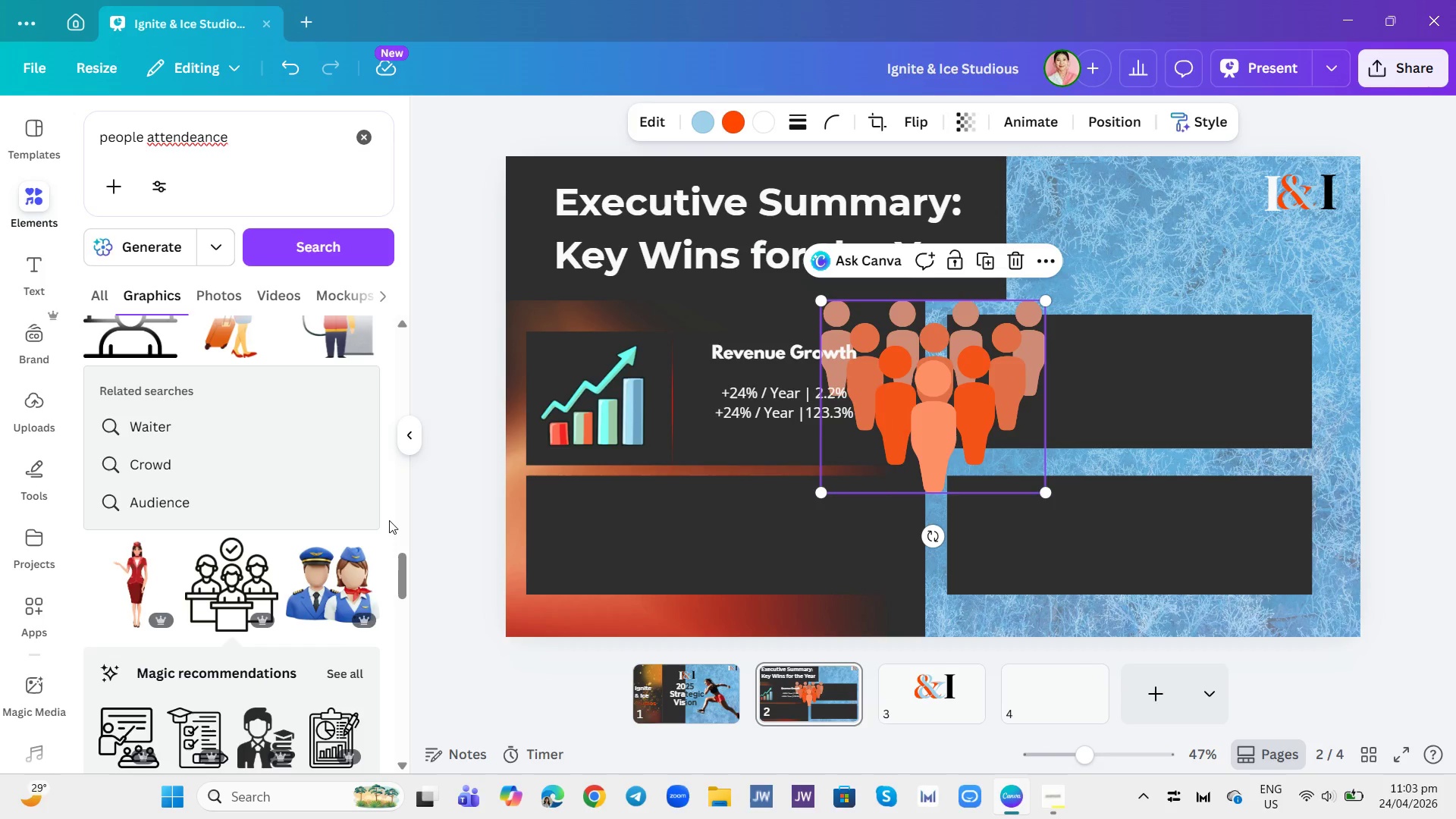 
scroll: coordinate [255, 416], scroll_direction: up, amount: 2.0
 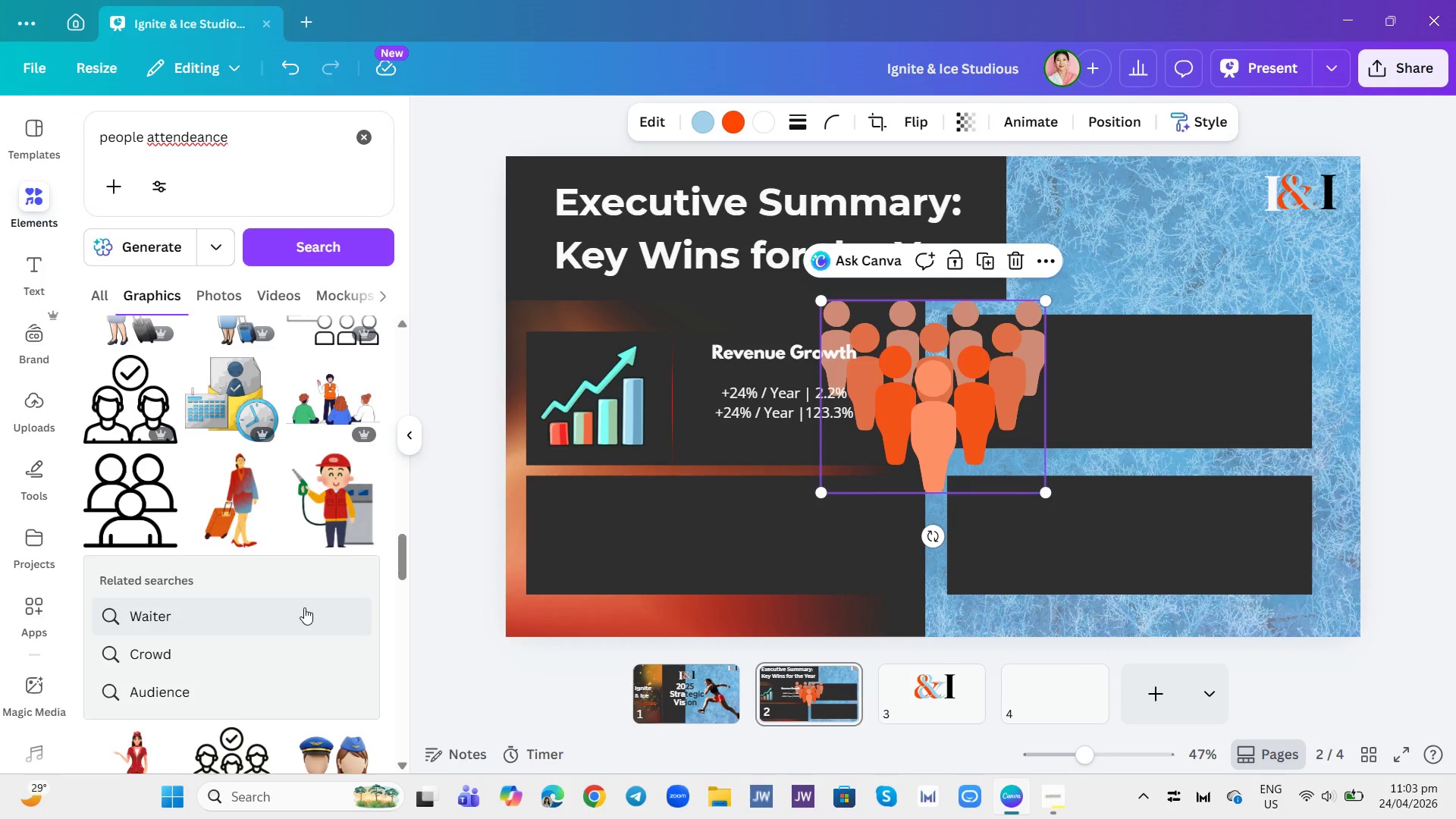 
wait(7.28)
 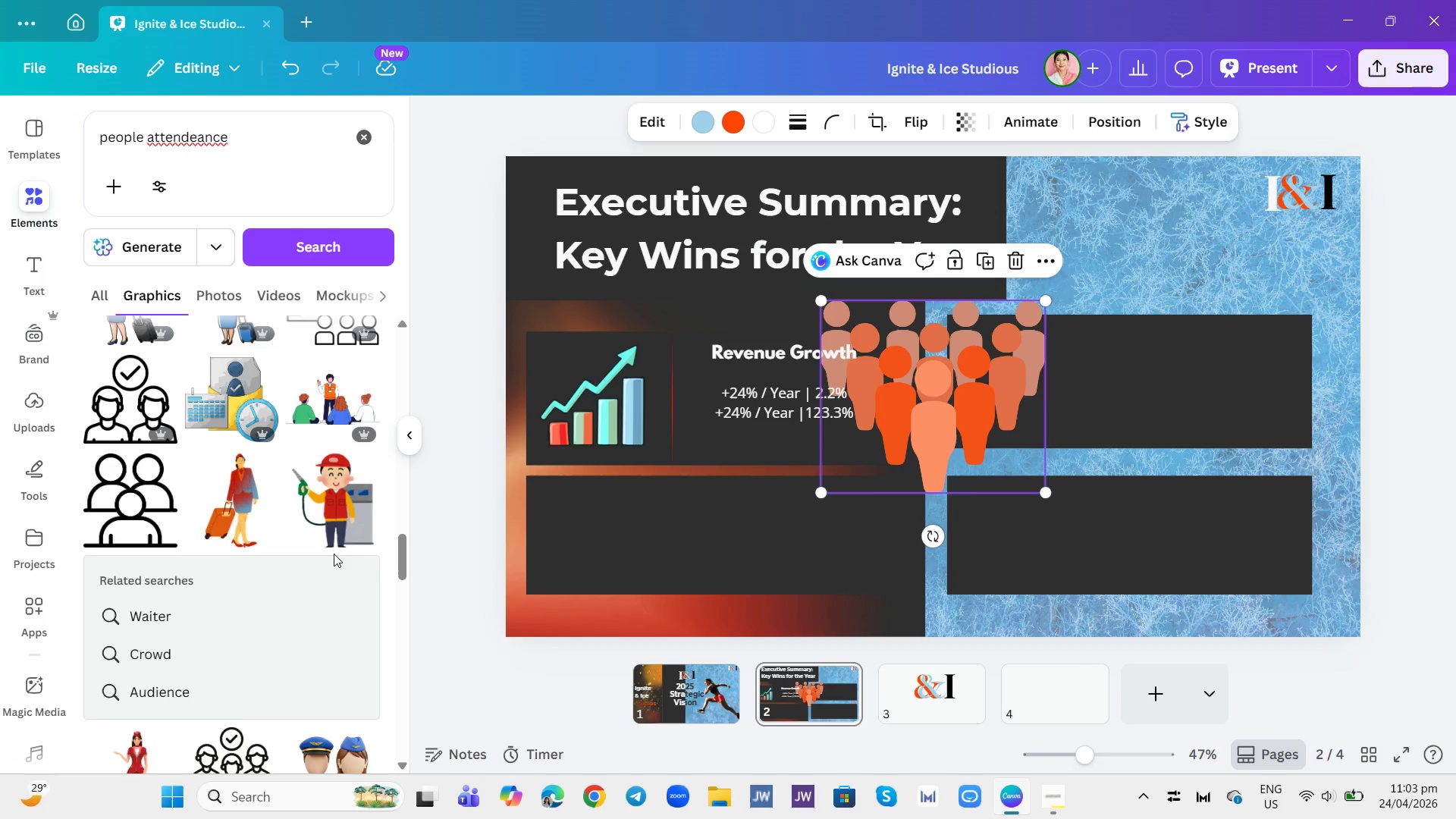 
scroll: coordinate [217, 569], scroll_direction: up, amount: 5.0
 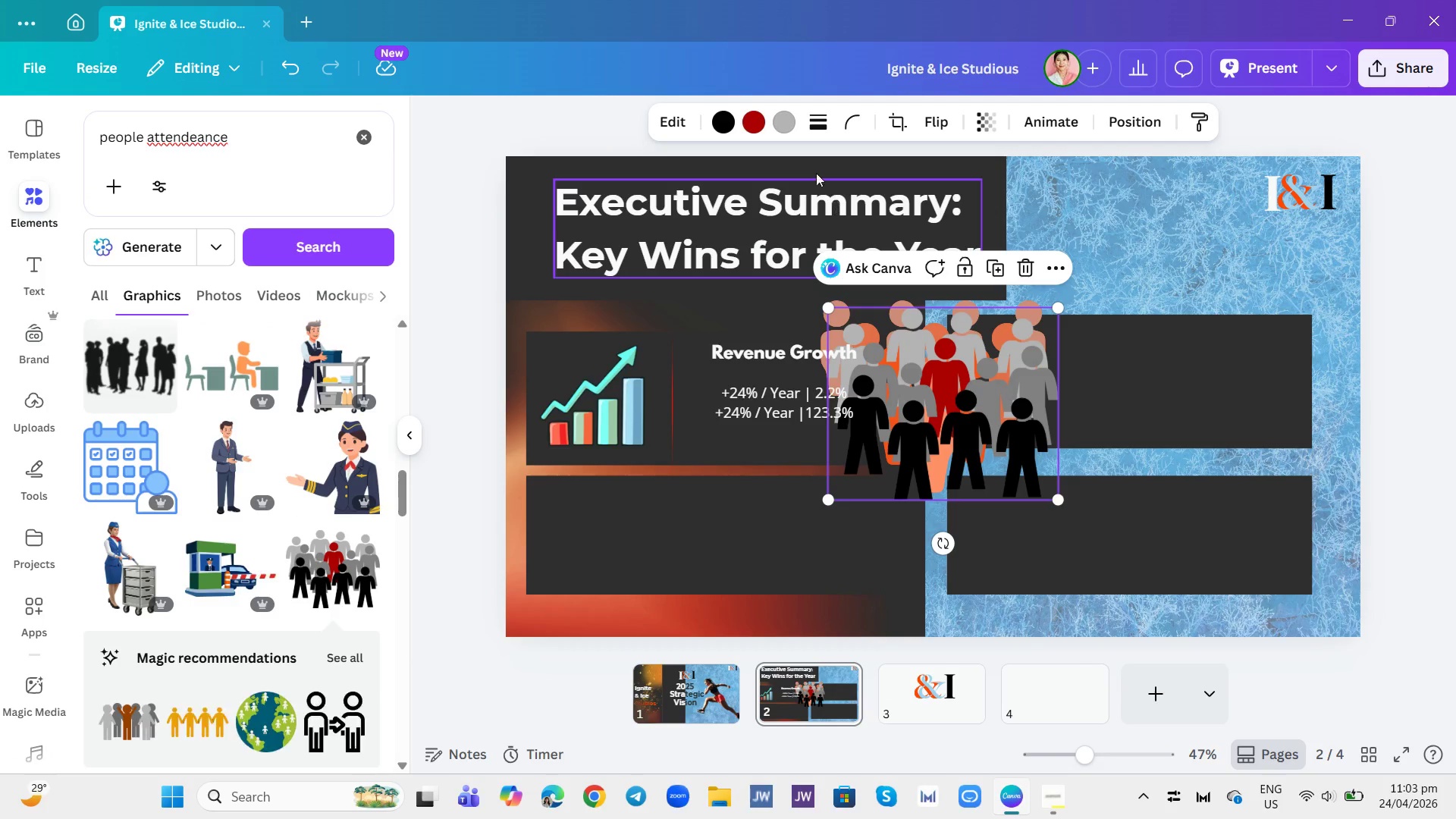 
left_click([748, 119])
 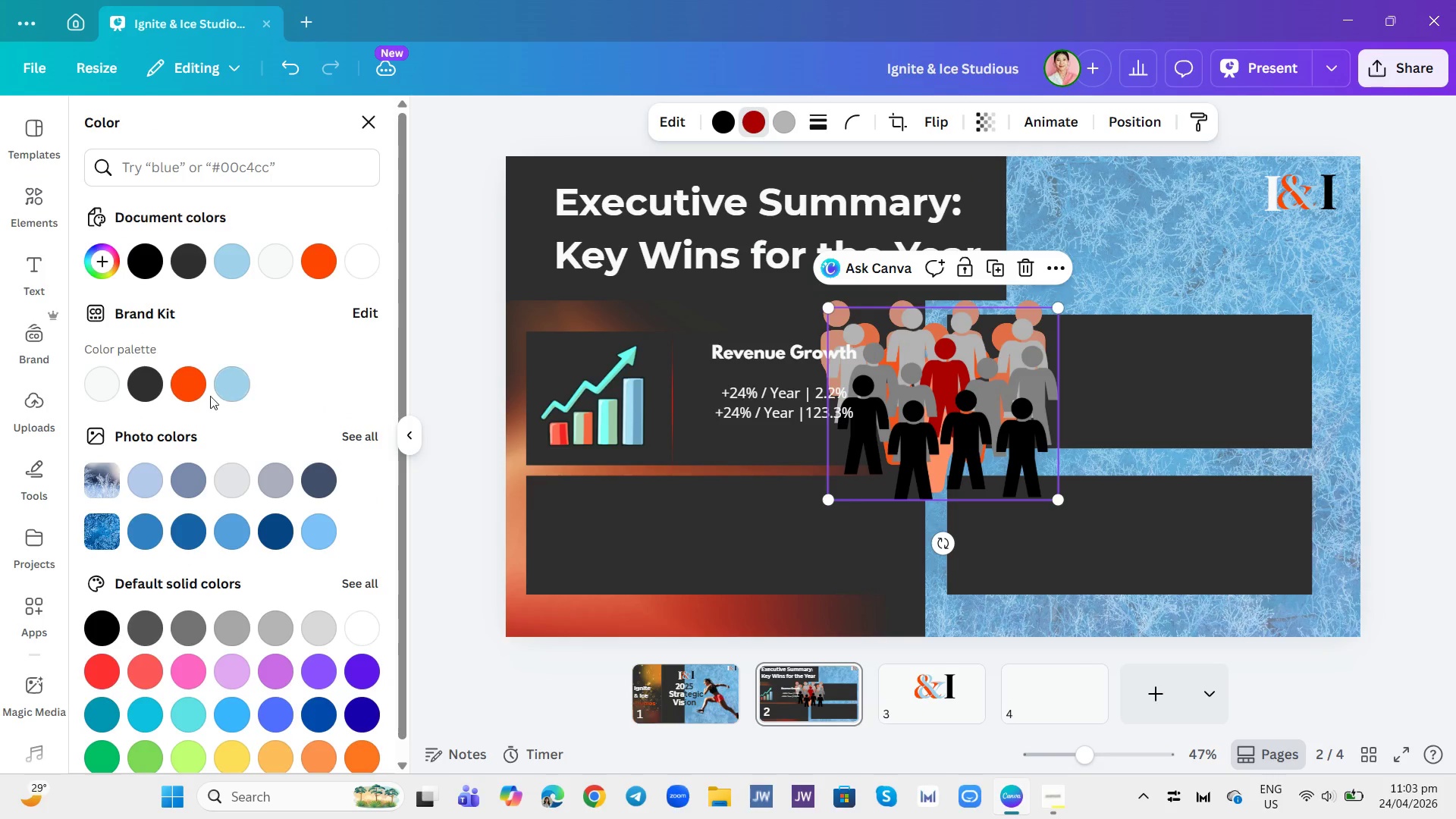 
left_click([188, 380])
 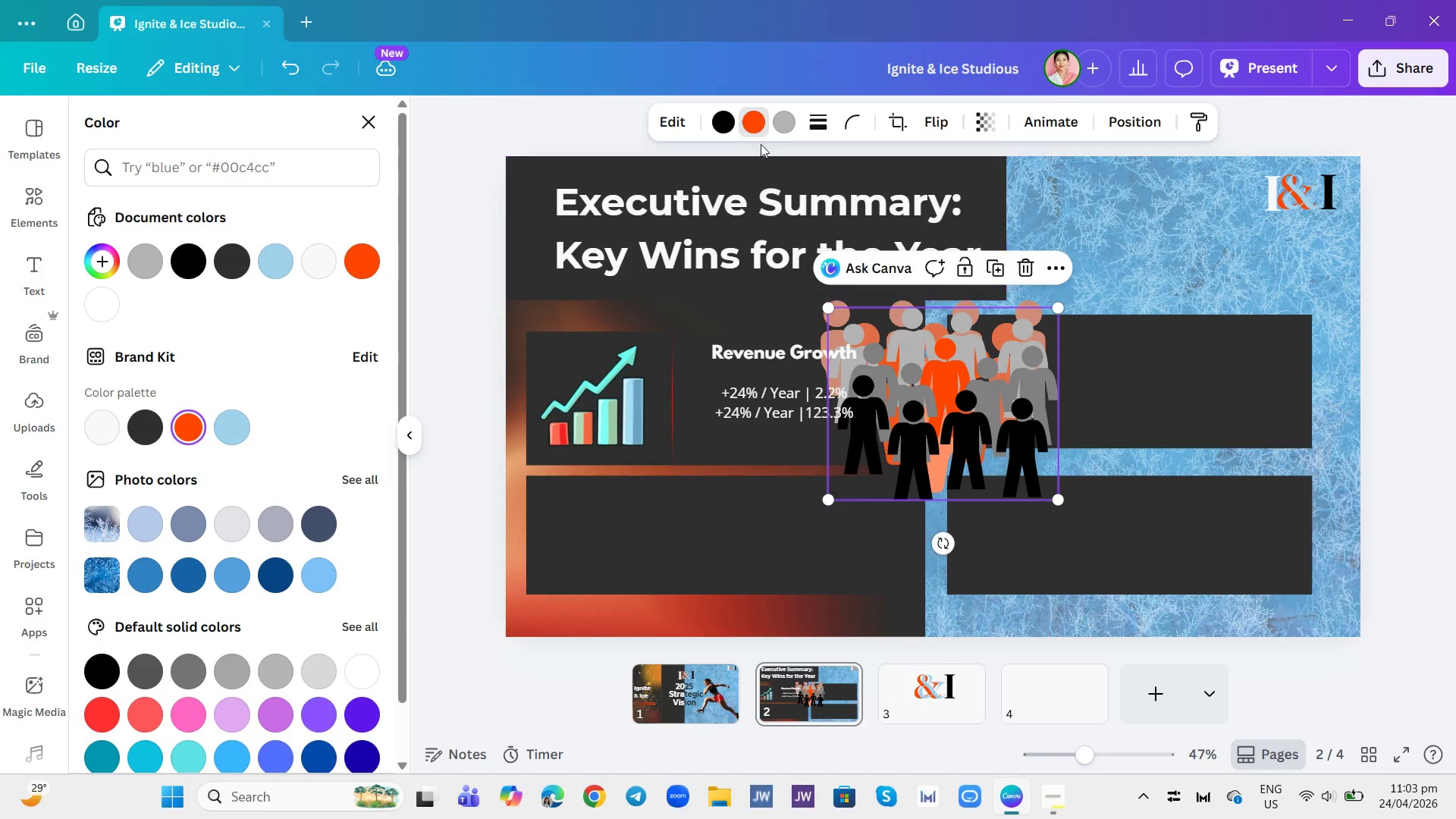 
left_click([780, 127])
 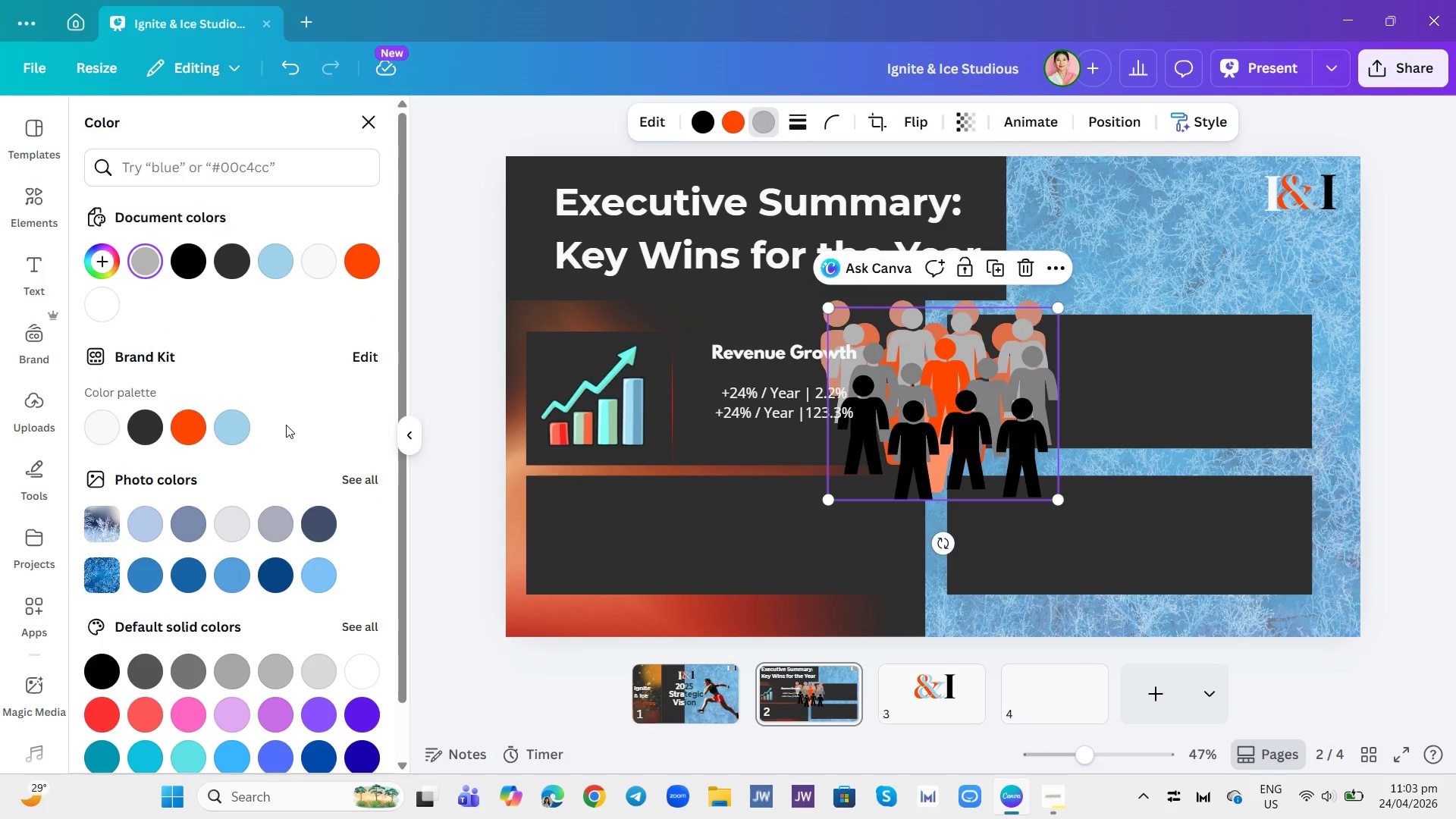 
left_click([225, 430])
 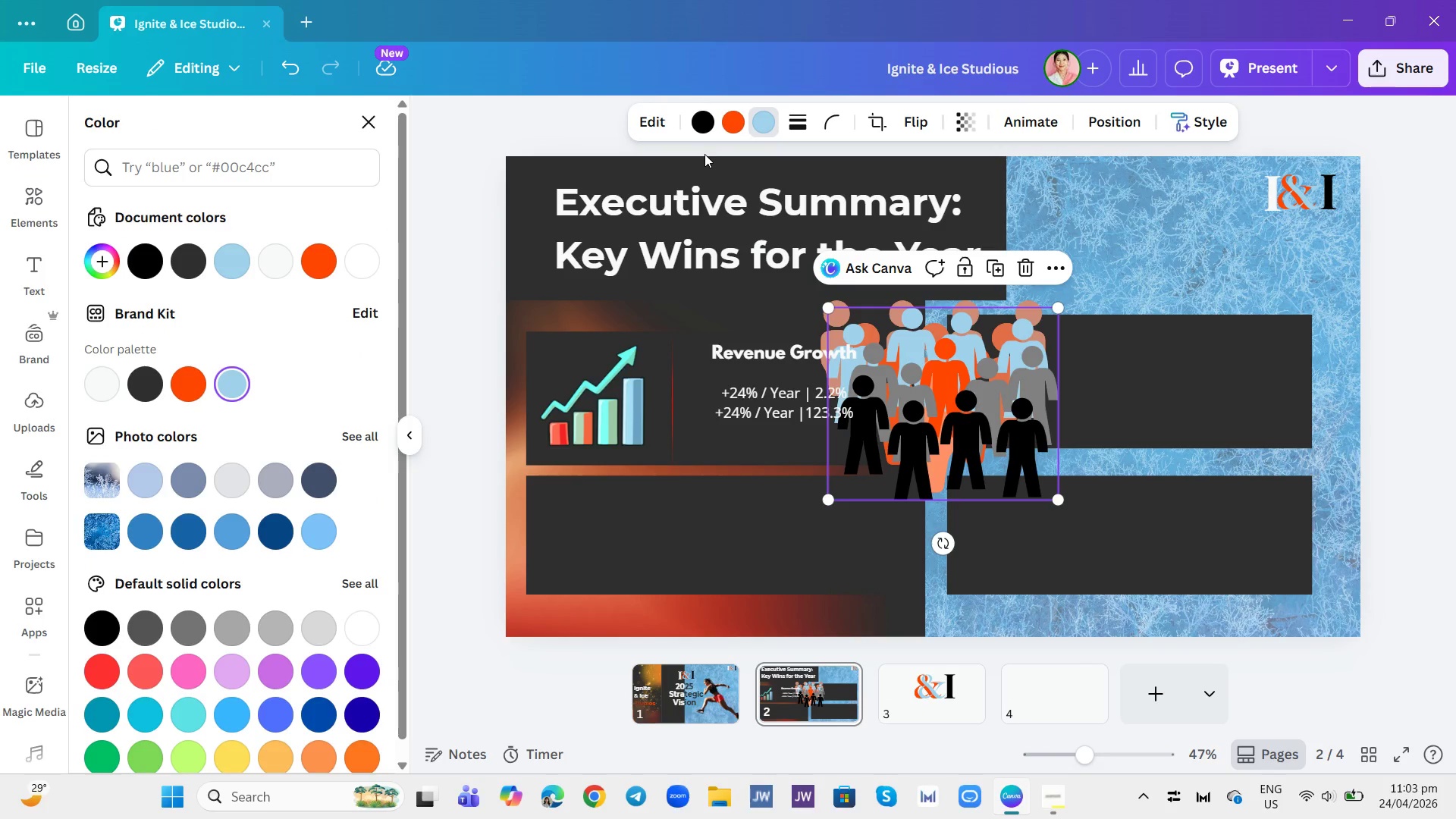 
left_click([700, 123])
 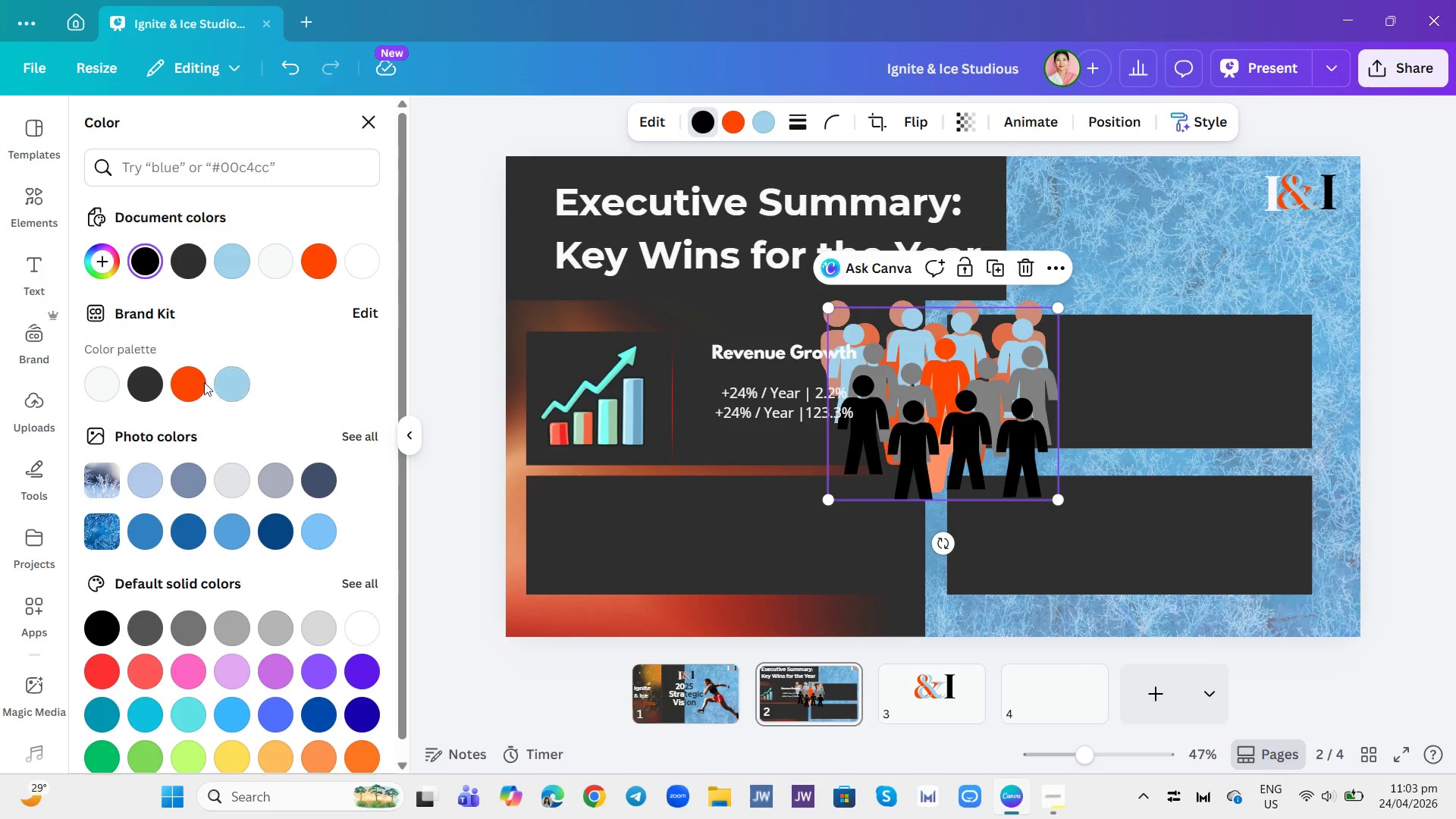 
left_click([192, 382])
 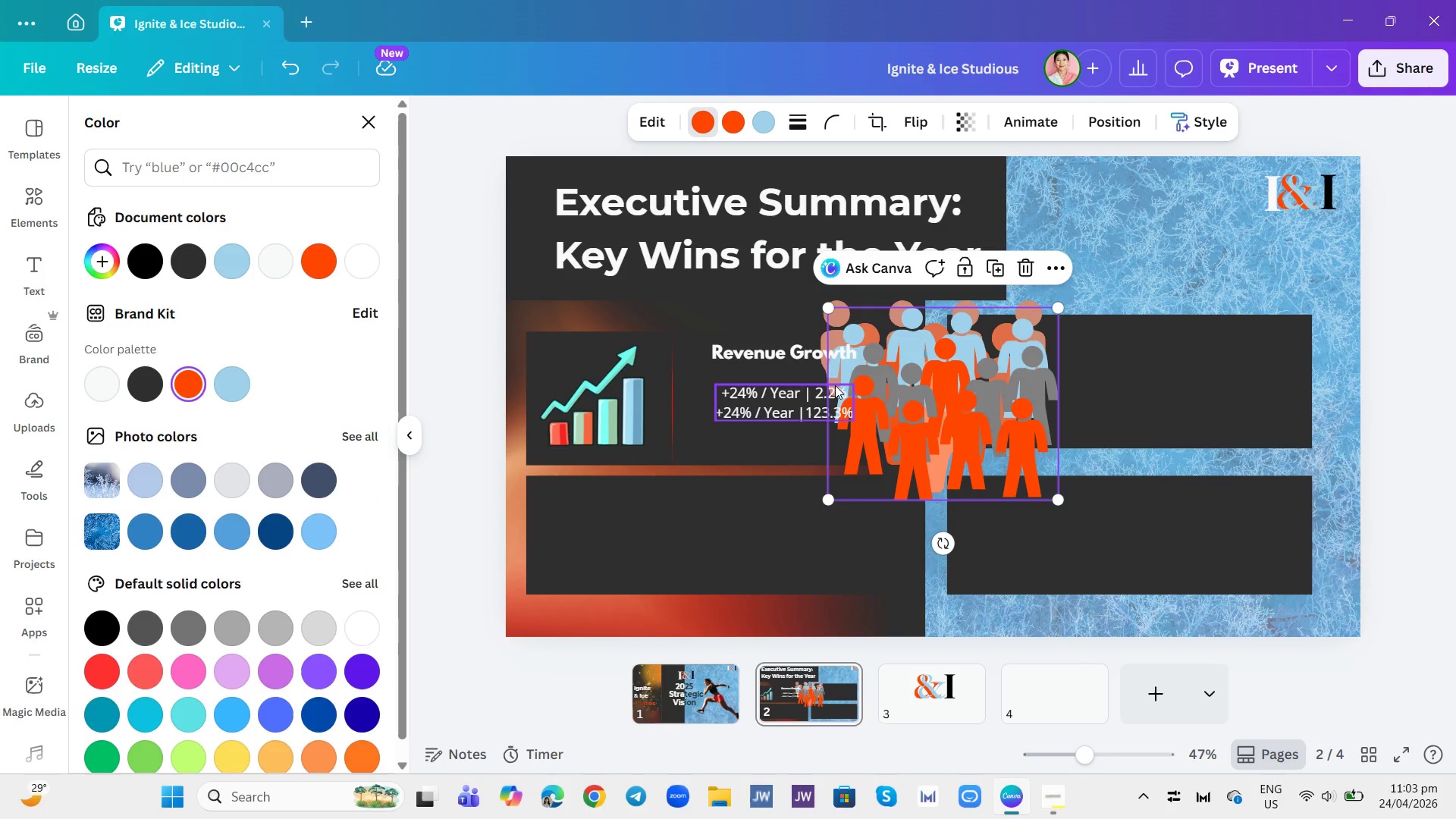 
left_click_drag(start_coordinate=[902, 391], to_coordinate=[1024, 407])
 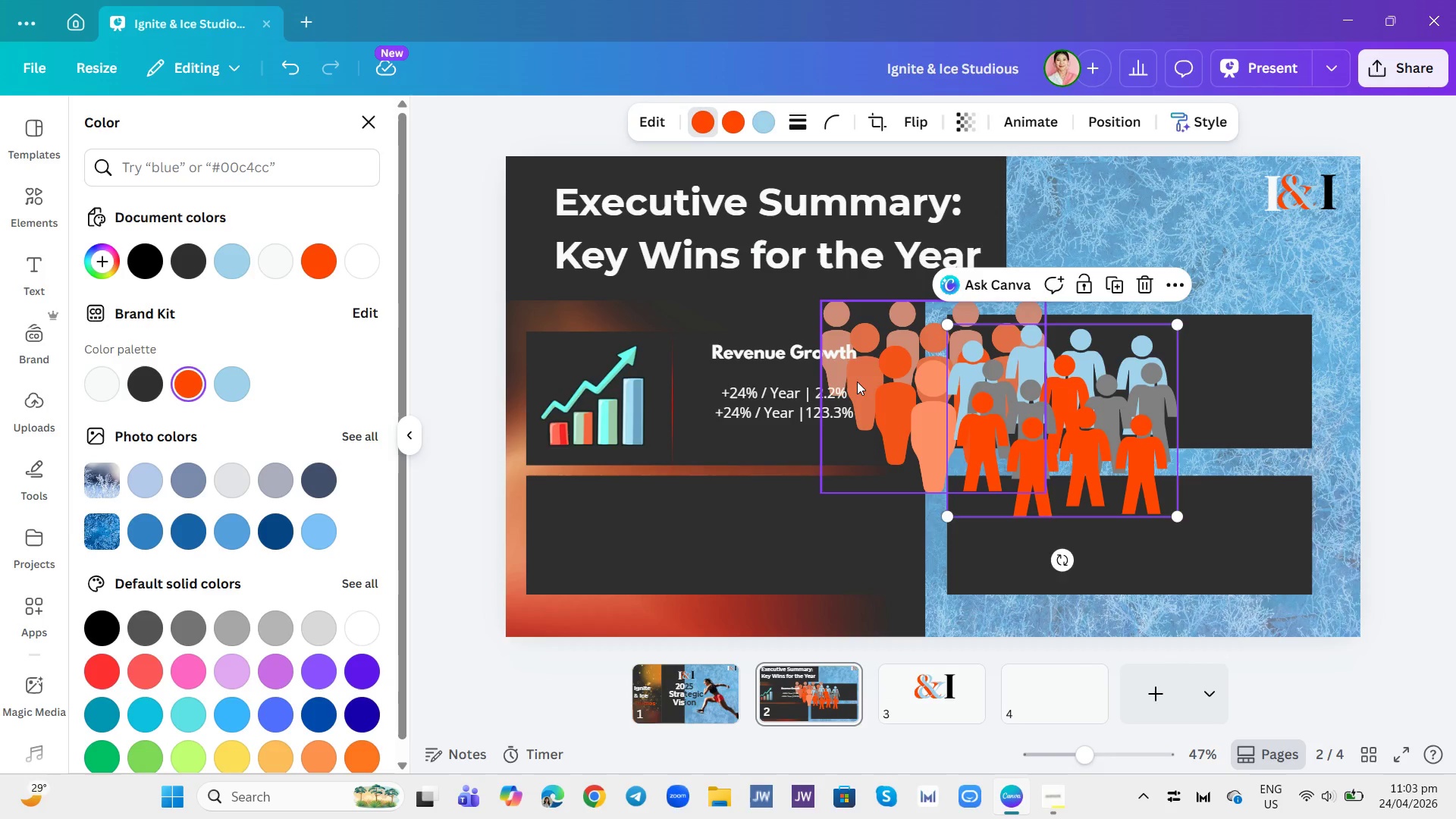 
left_click([857, 381])
 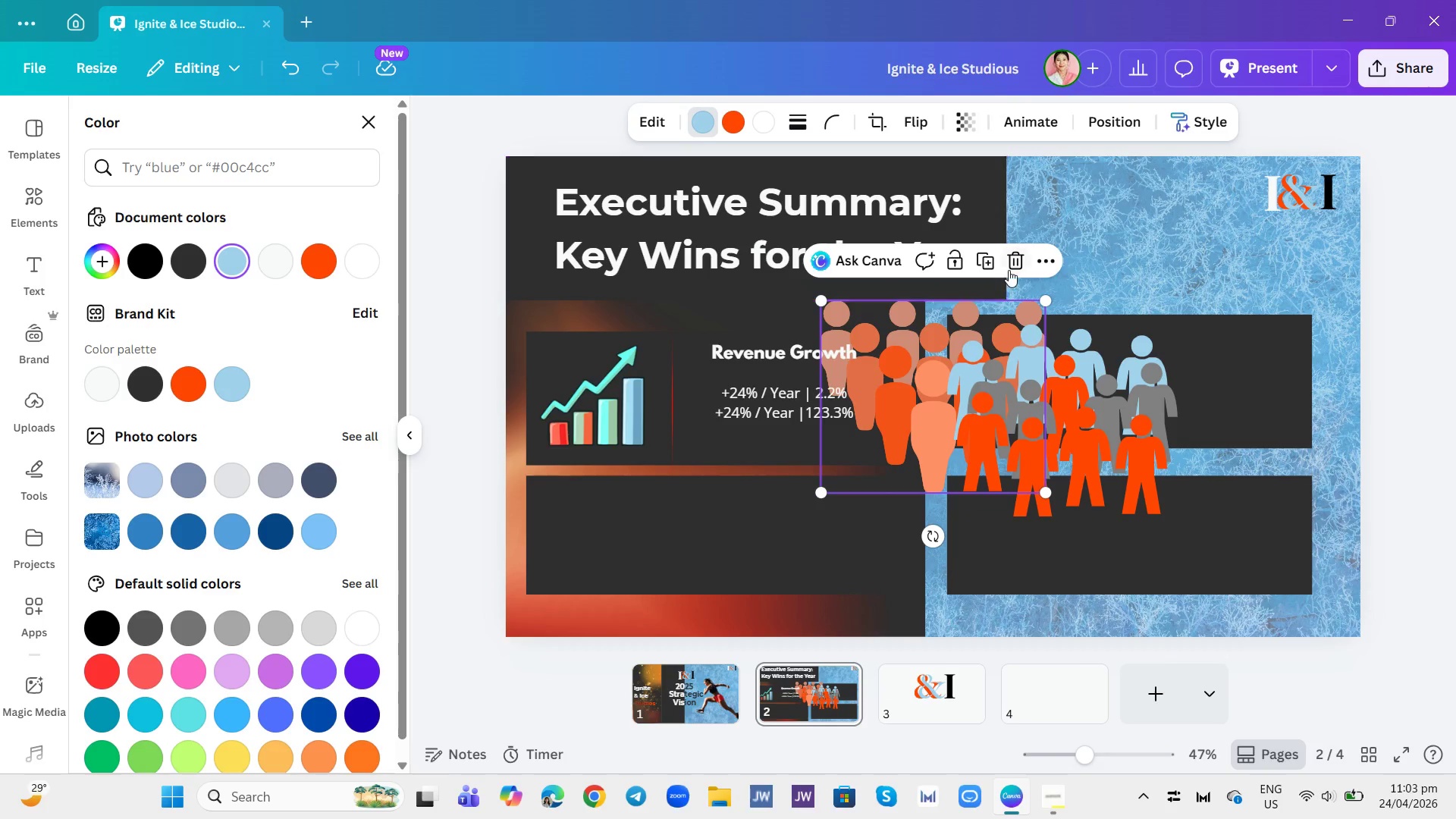 
left_click([1011, 258])
 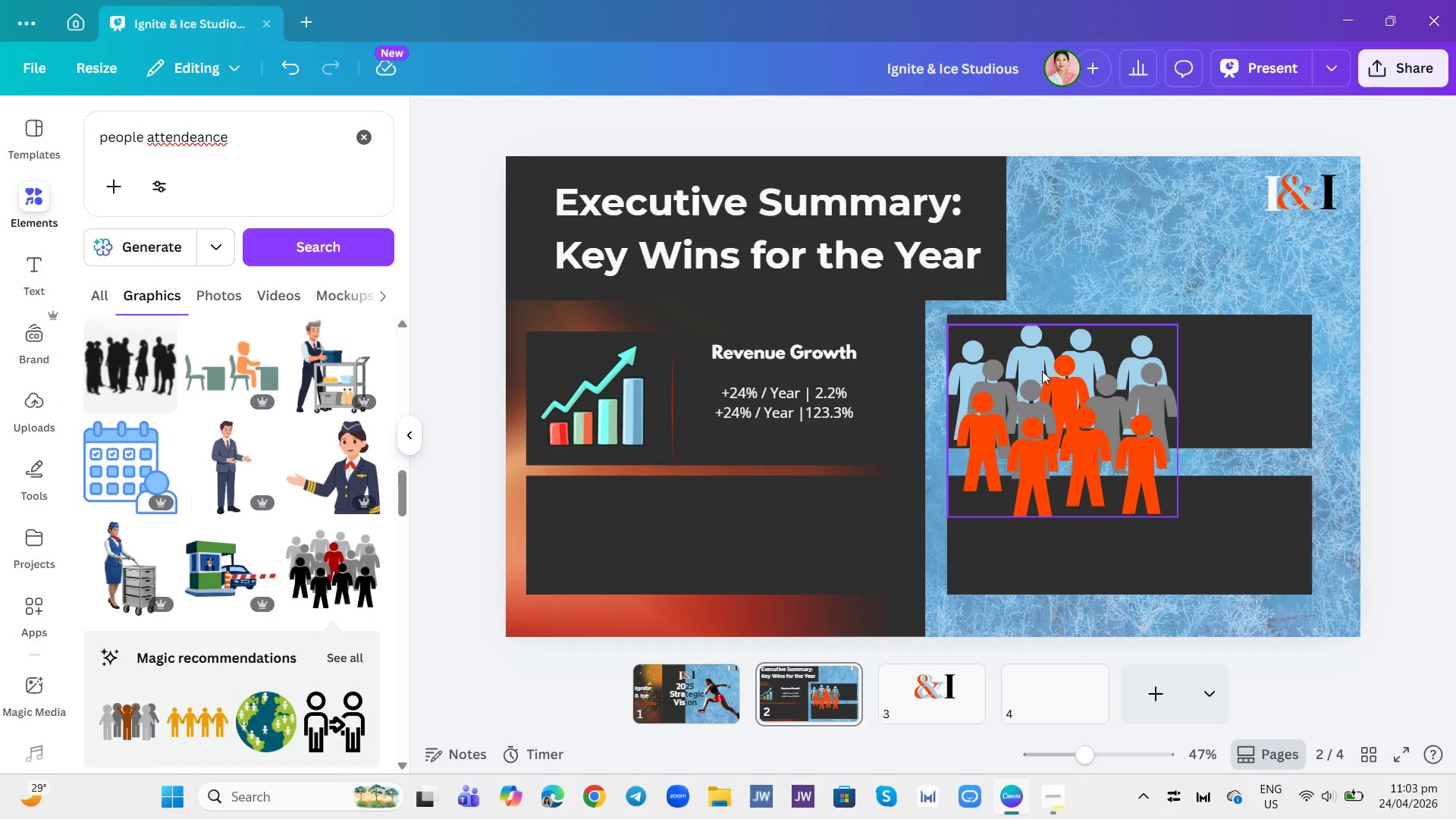 
left_click([1045, 377])
 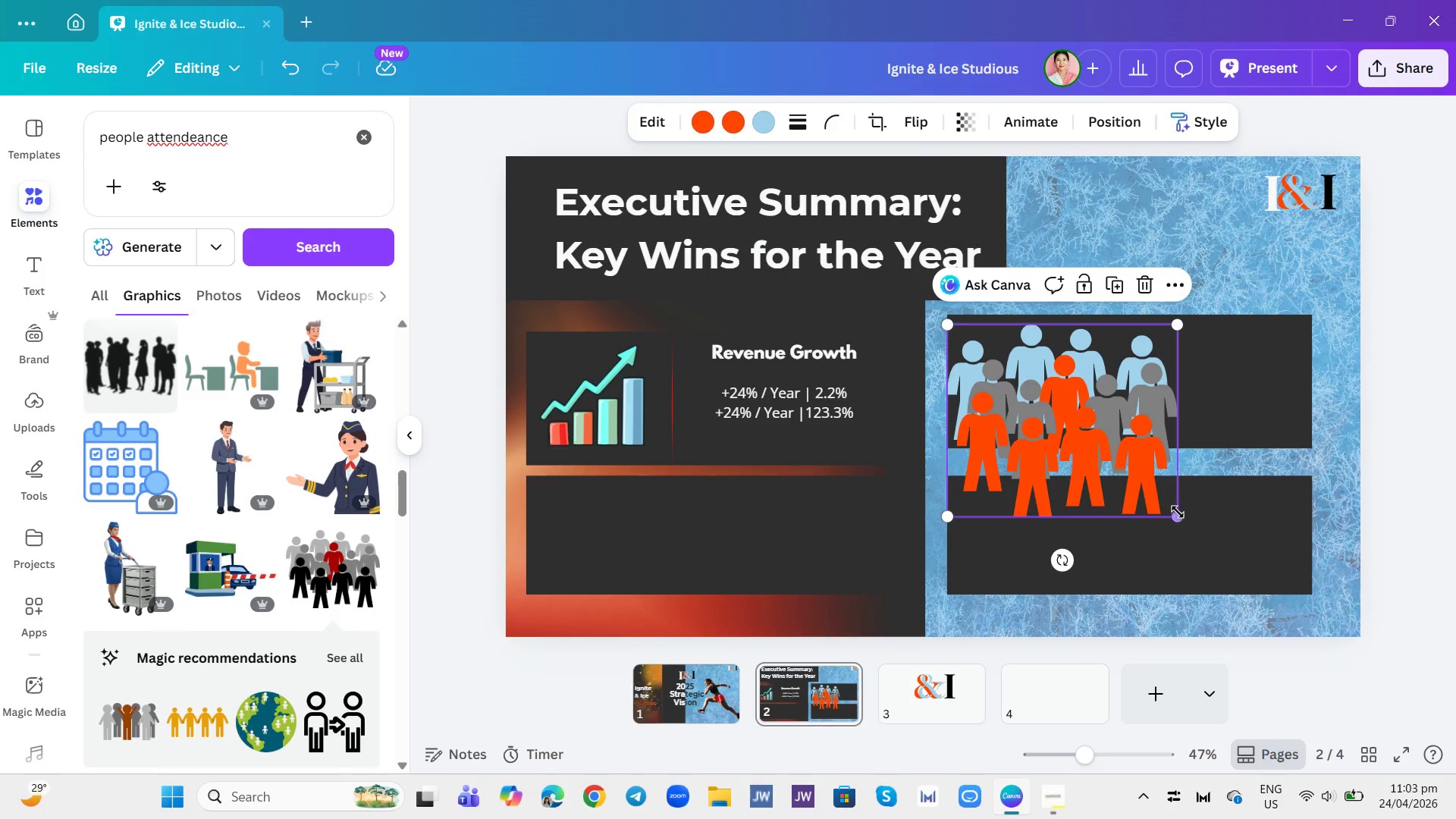 
left_click_drag(start_coordinate=[1178, 512], to_coordinate=[1040, 393])
 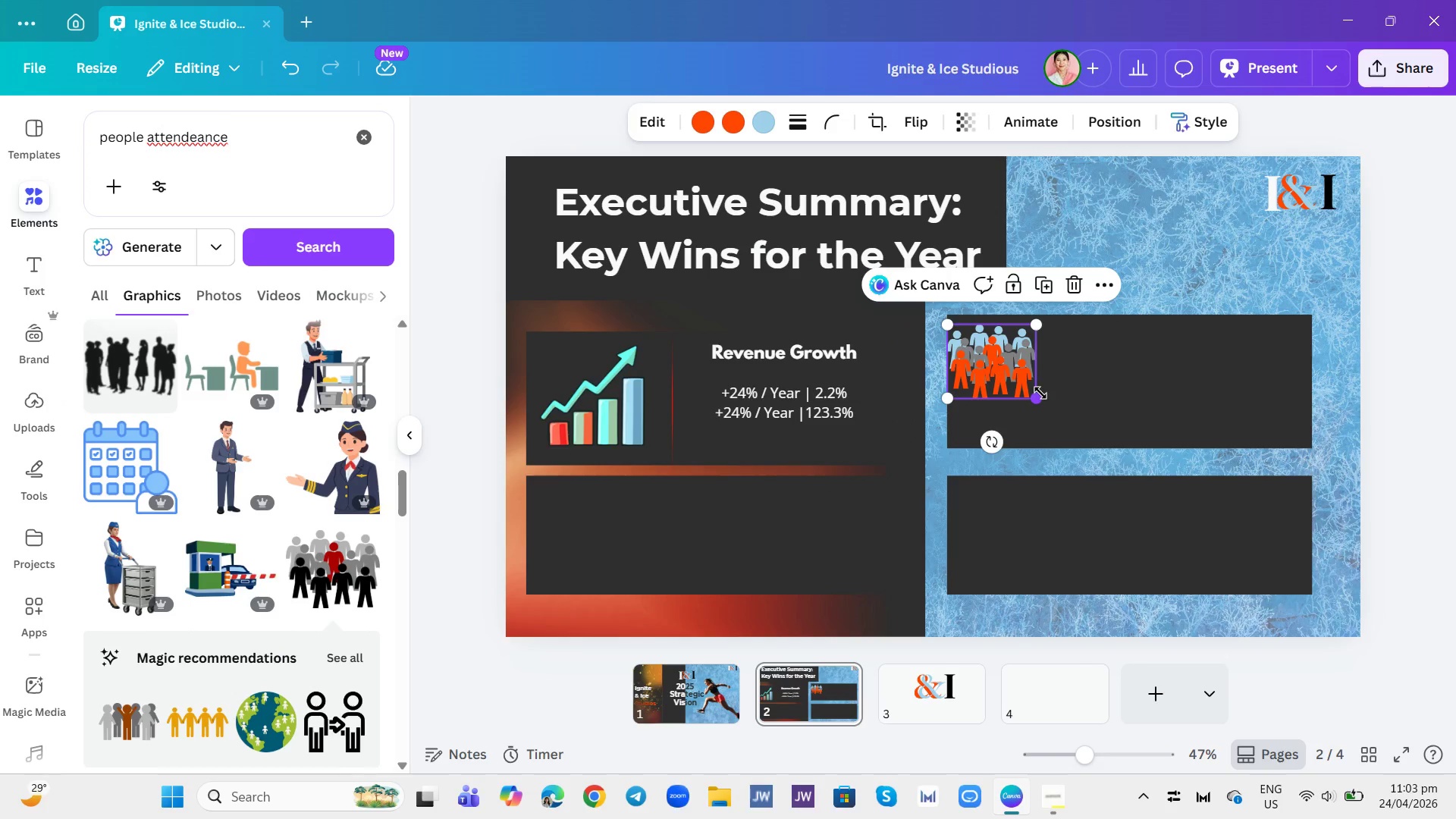 
left_click_drag(start_coordinate=[1040, 393], to_coordinate=[1064, 410])
 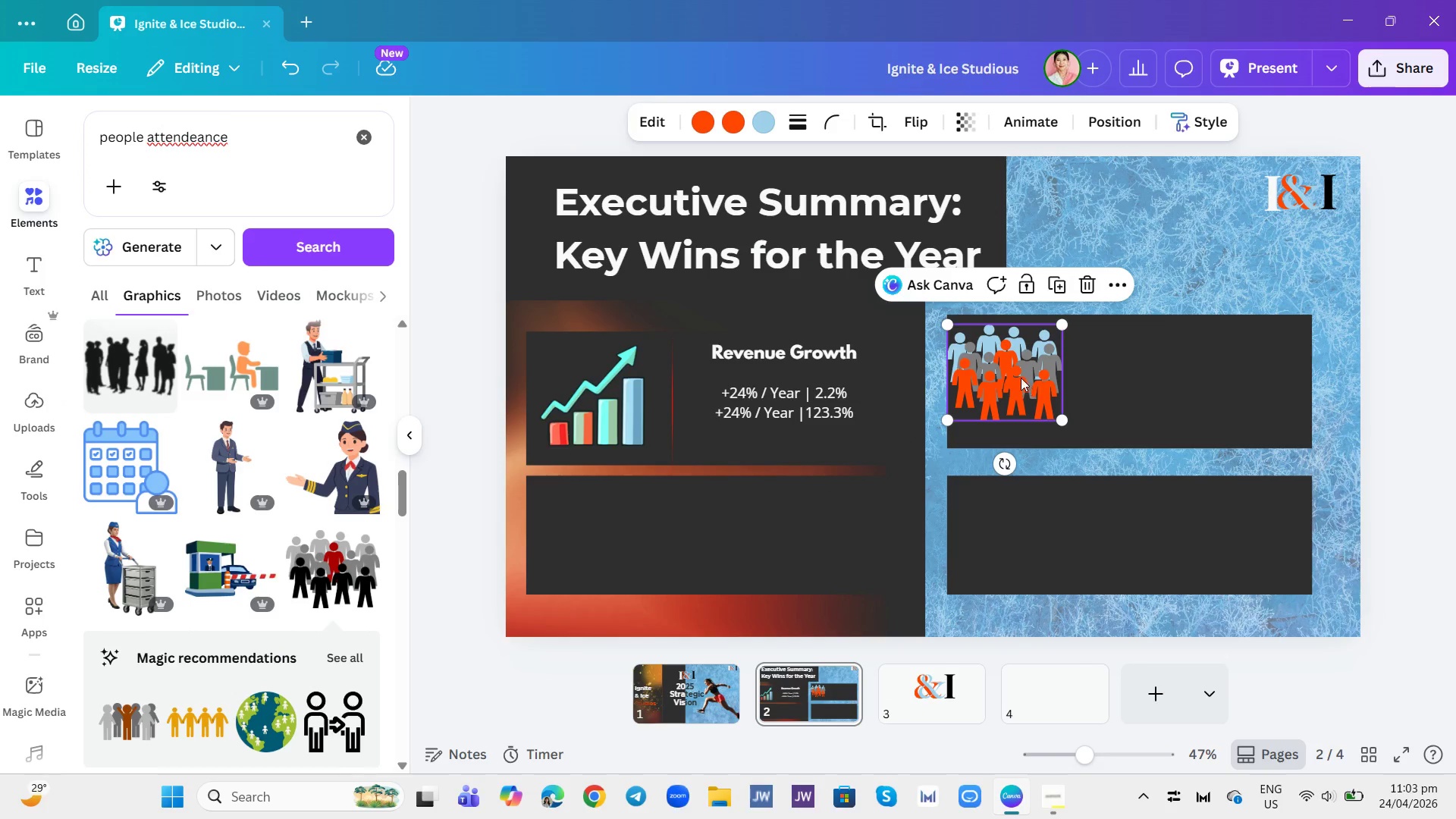 
left_click_drag(start_coordinate=[1021, 378], to_coordinate=[1042, 388])
 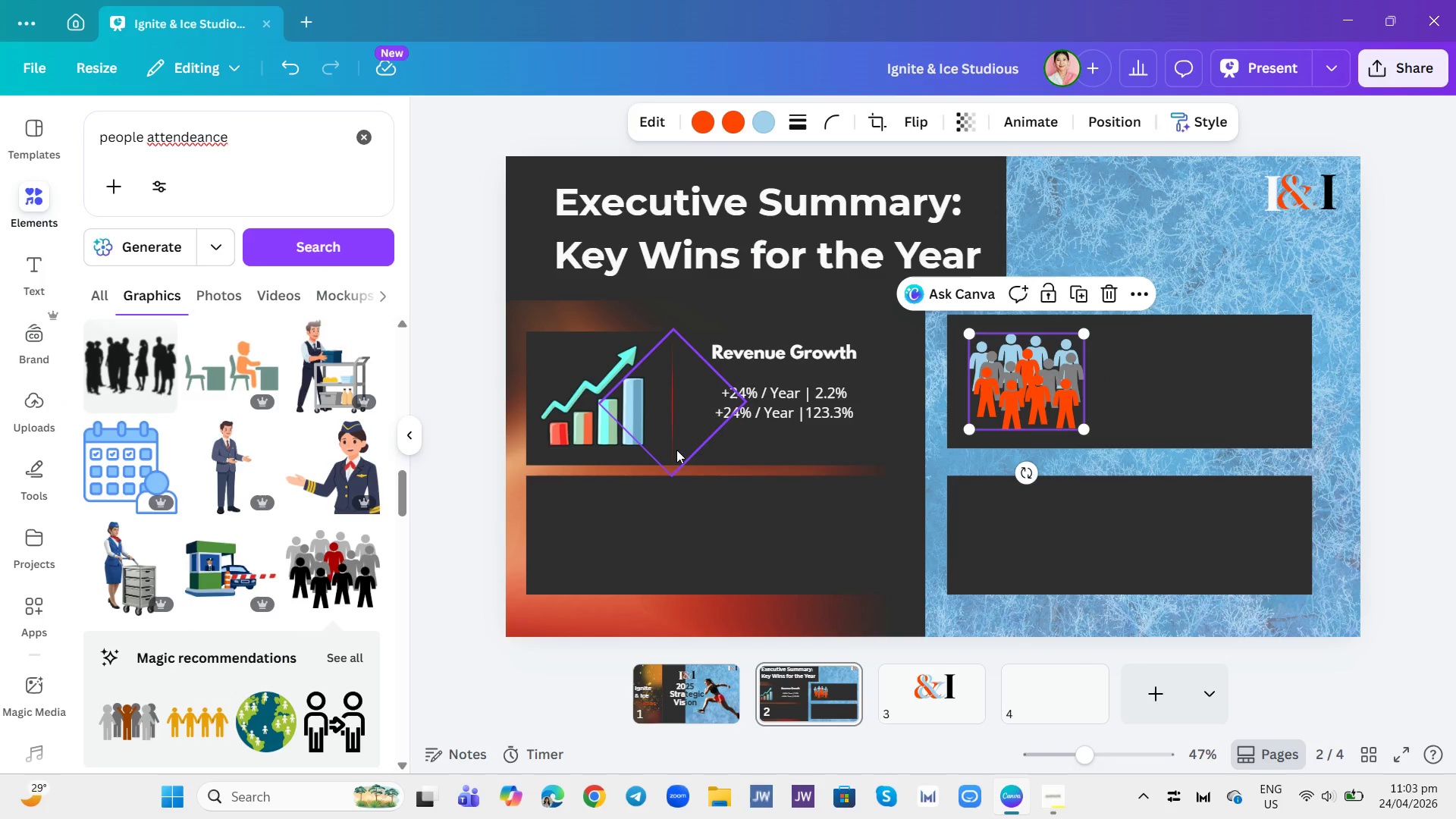 
left_click([676, 442])
 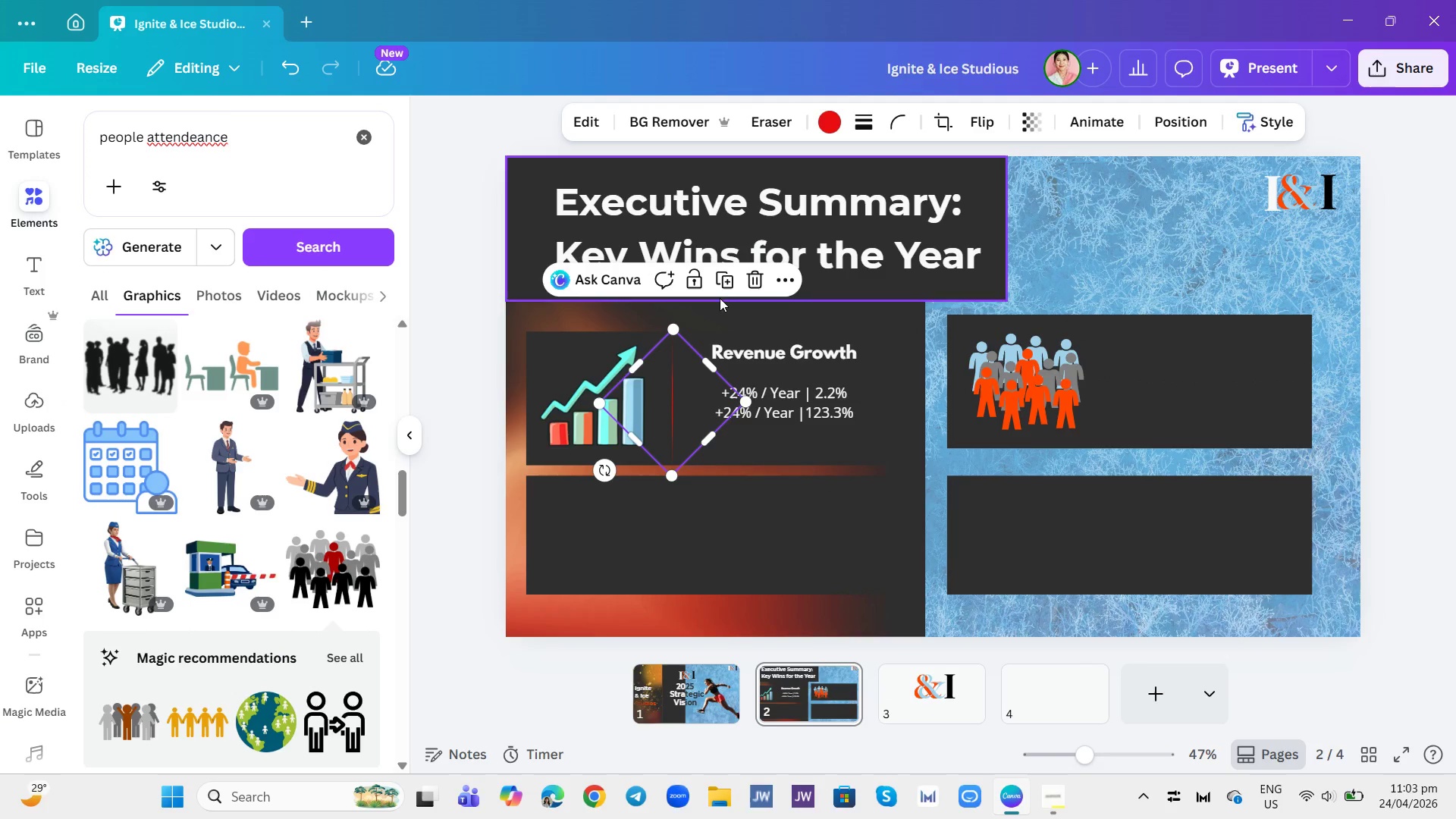 
left_click([720, 289])
 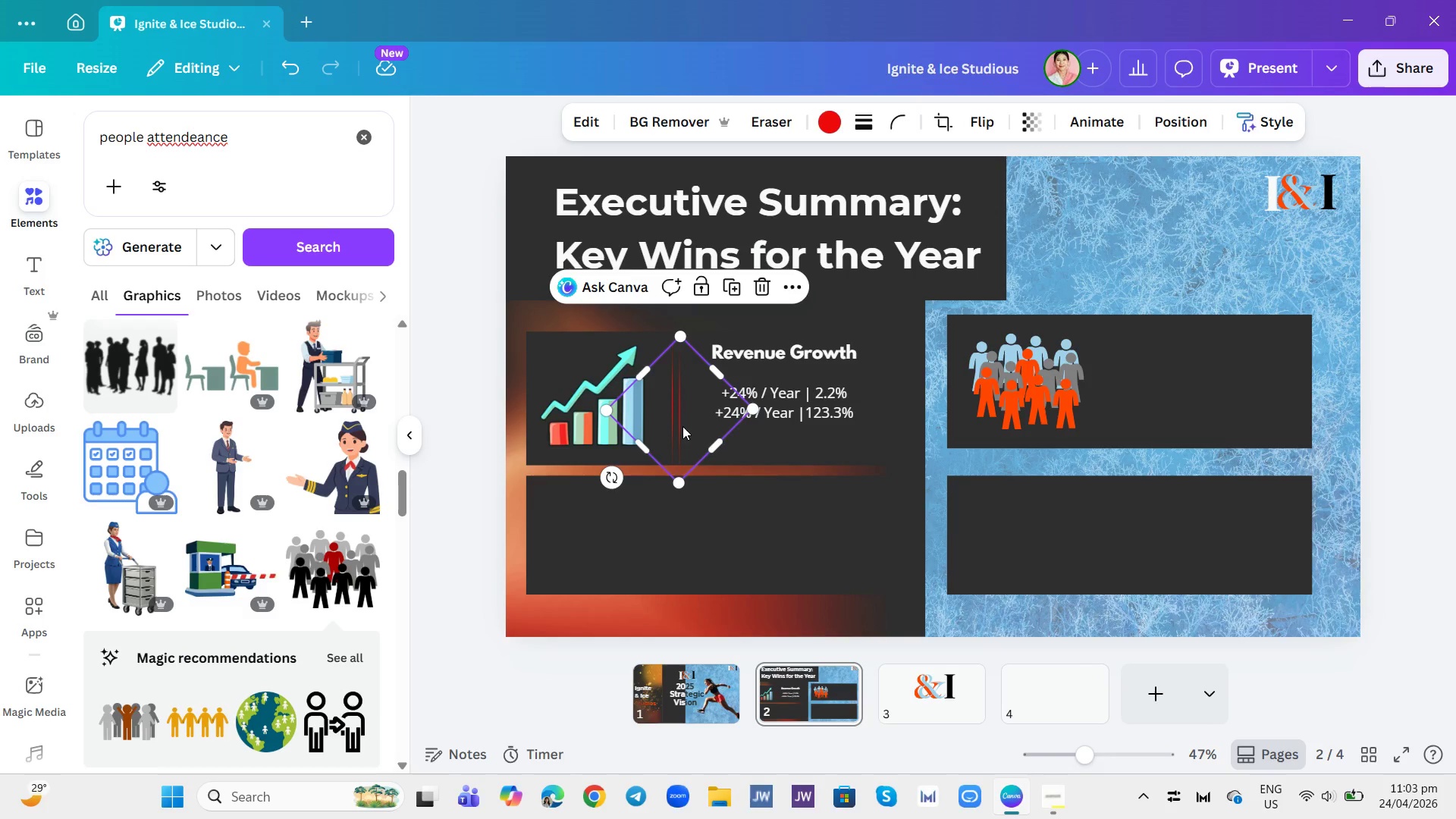 
left_click_drag(start_coordinate=[682, 425], to_coordinate=[1105, 402])
 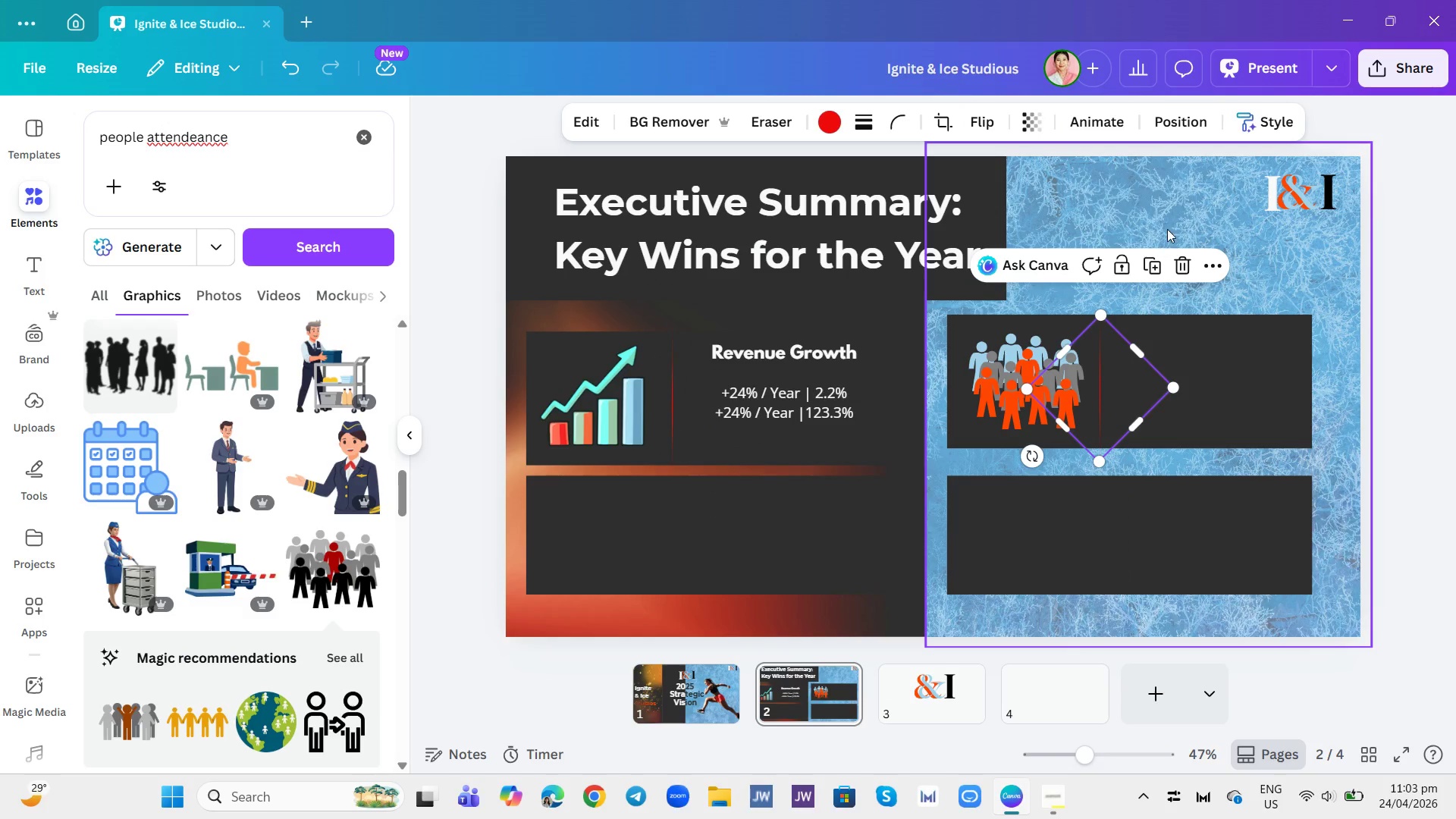 
left_click([1169, 218])
 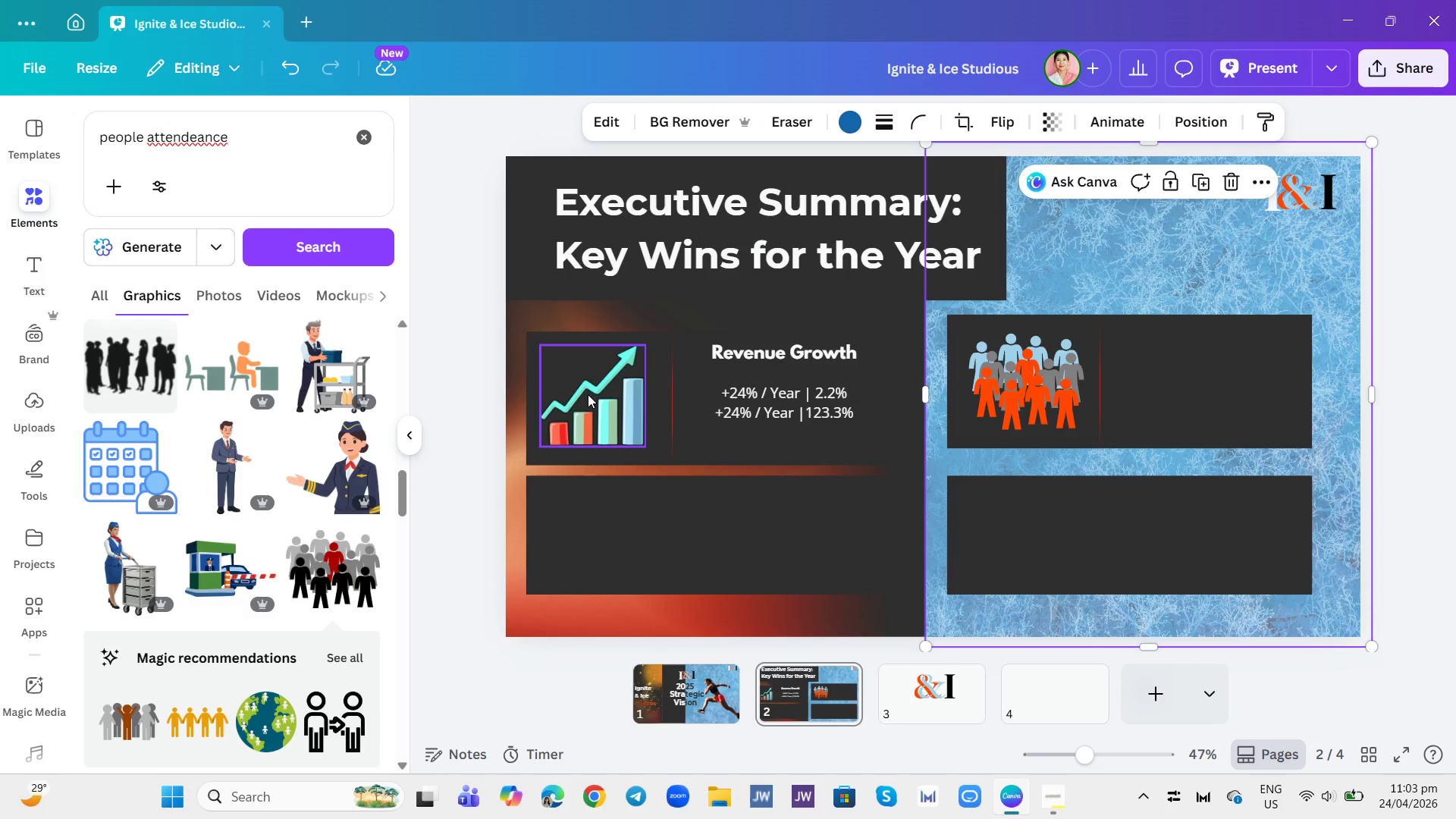 
wait(10.66)
 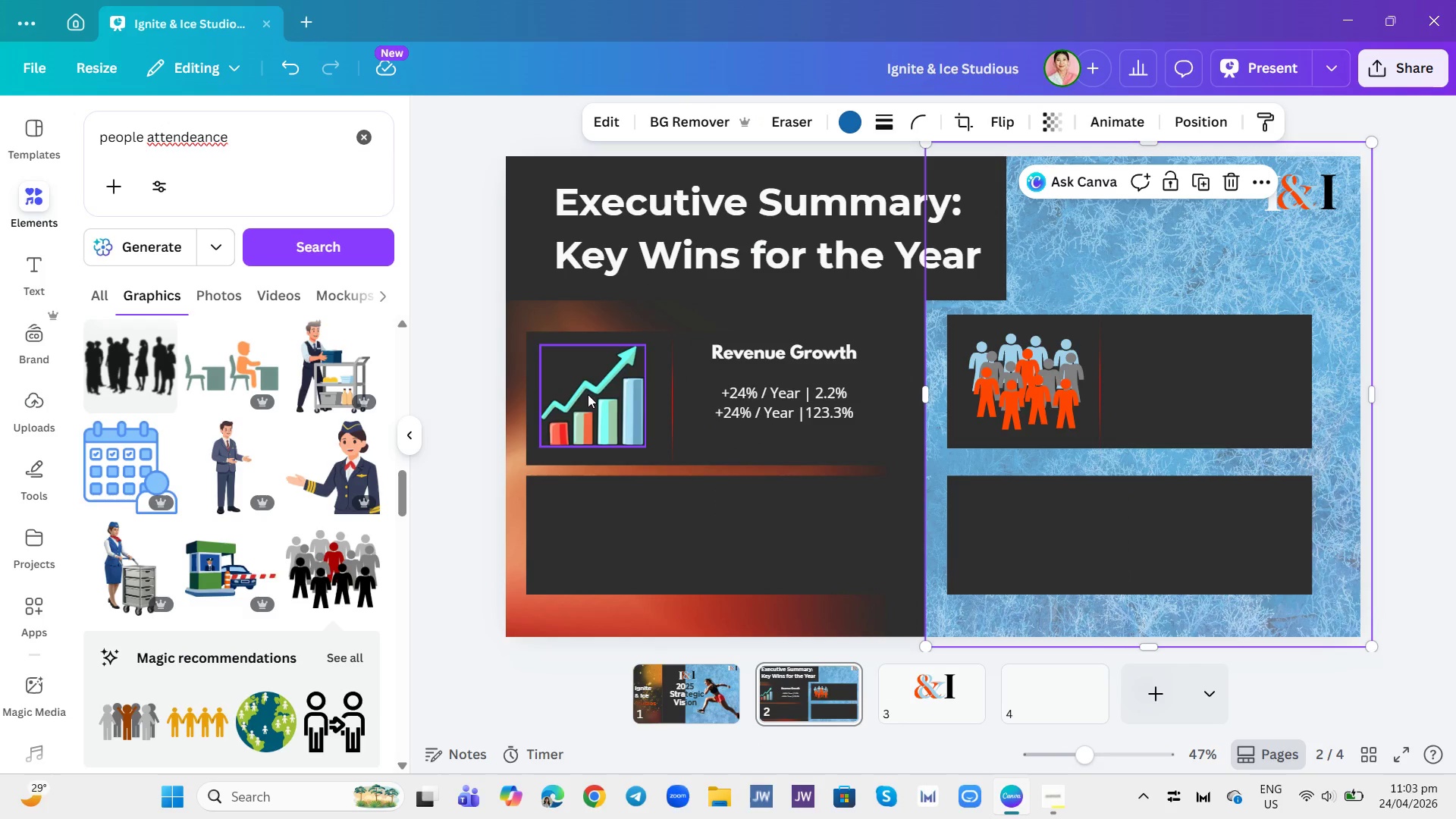 
left_click([735, 507])
 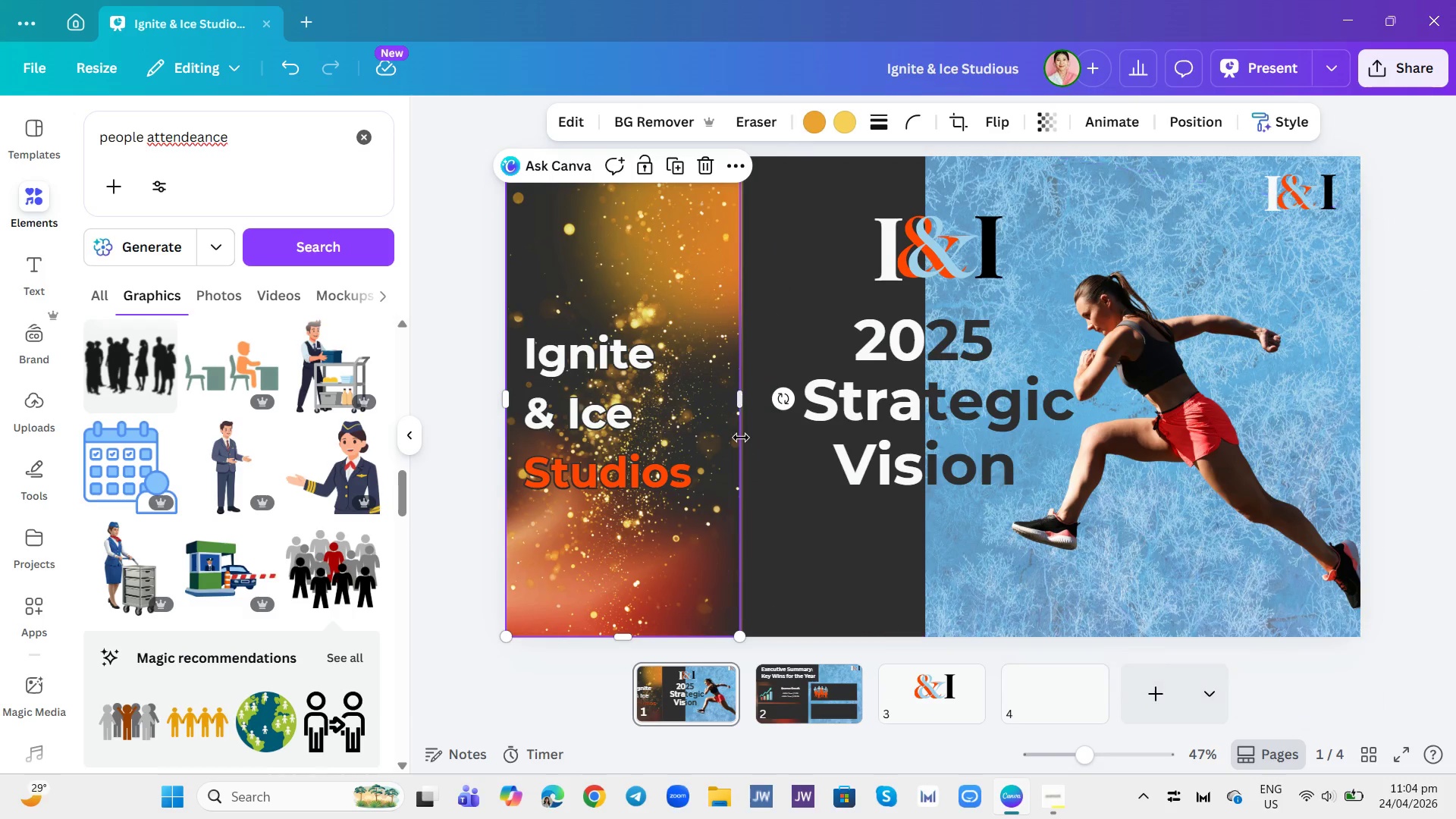 
left_click_drag(start_coordinate=[738, 400], to_coordinate=[752, 407])
 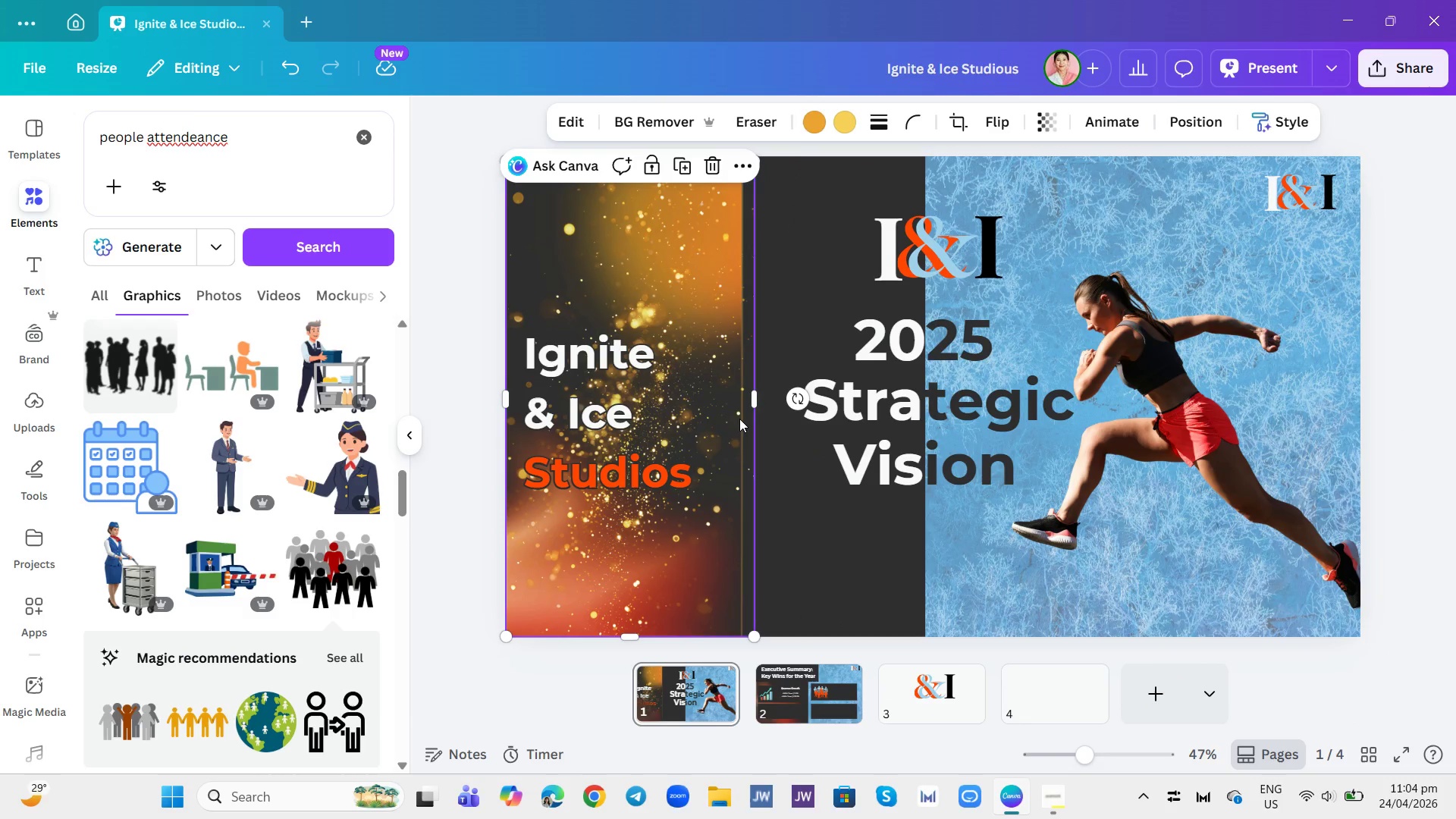 
left_click([739, 420])
 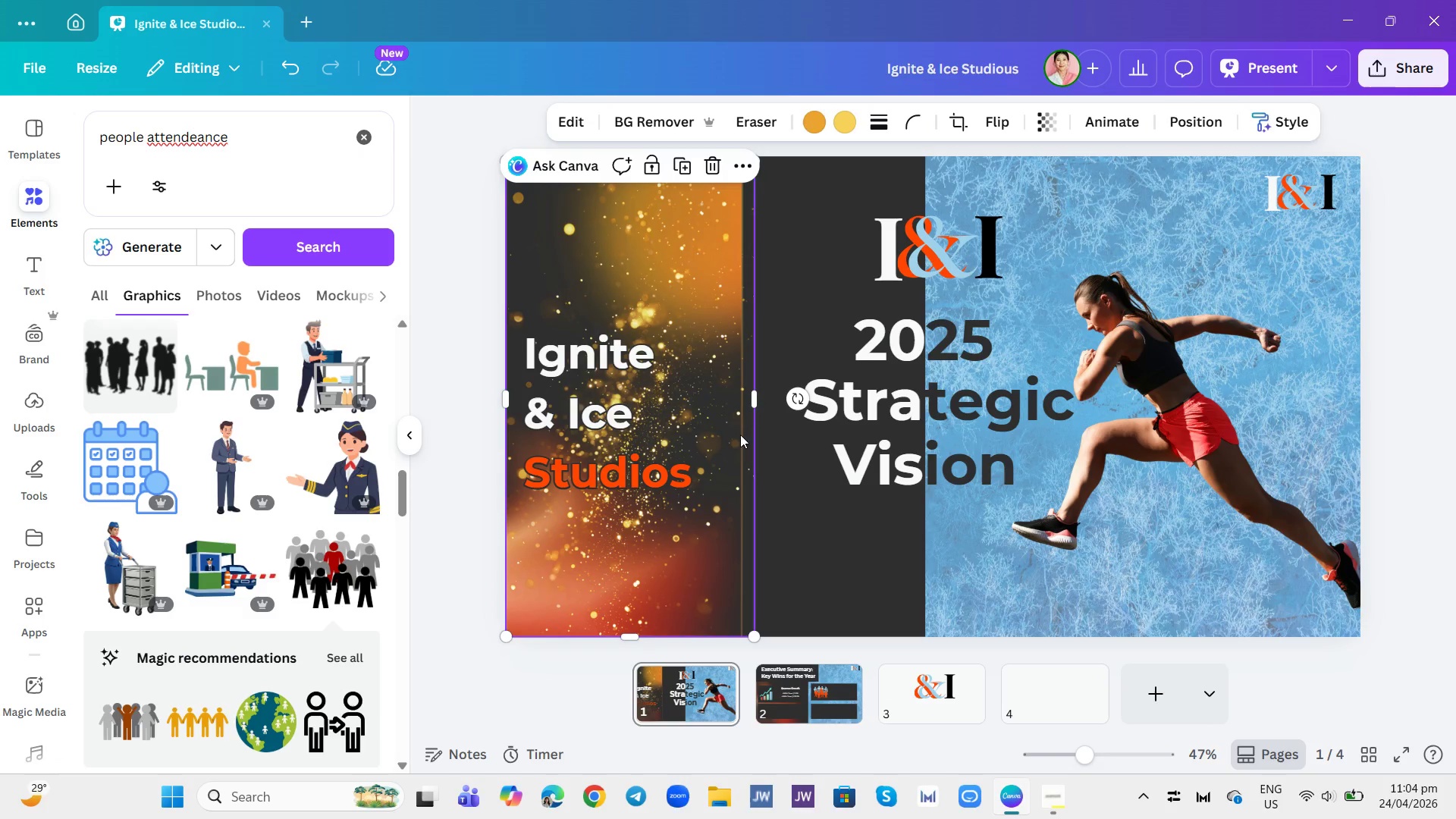 
double_click([735, 444])
 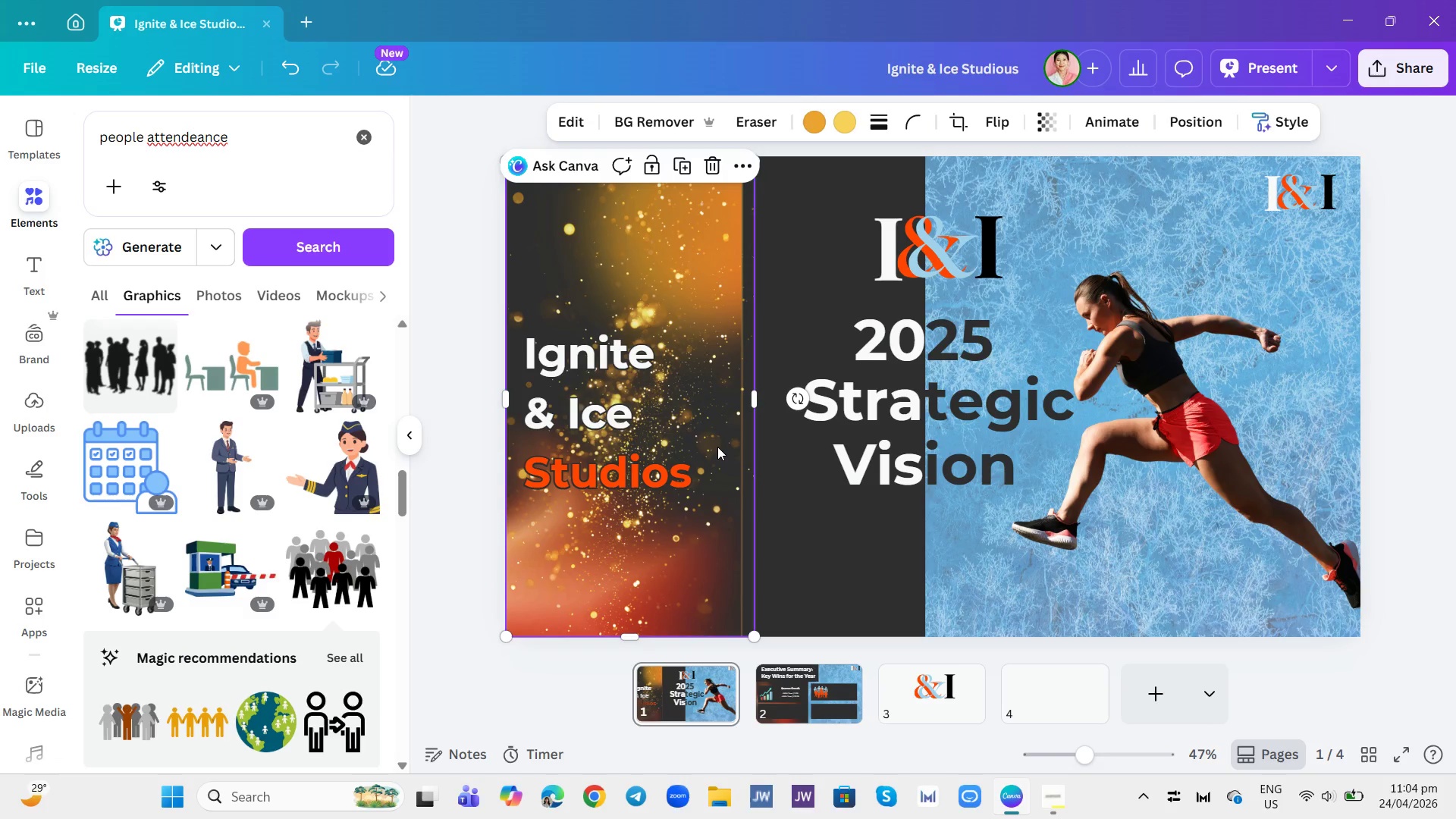 
triple_click([717, 447])
 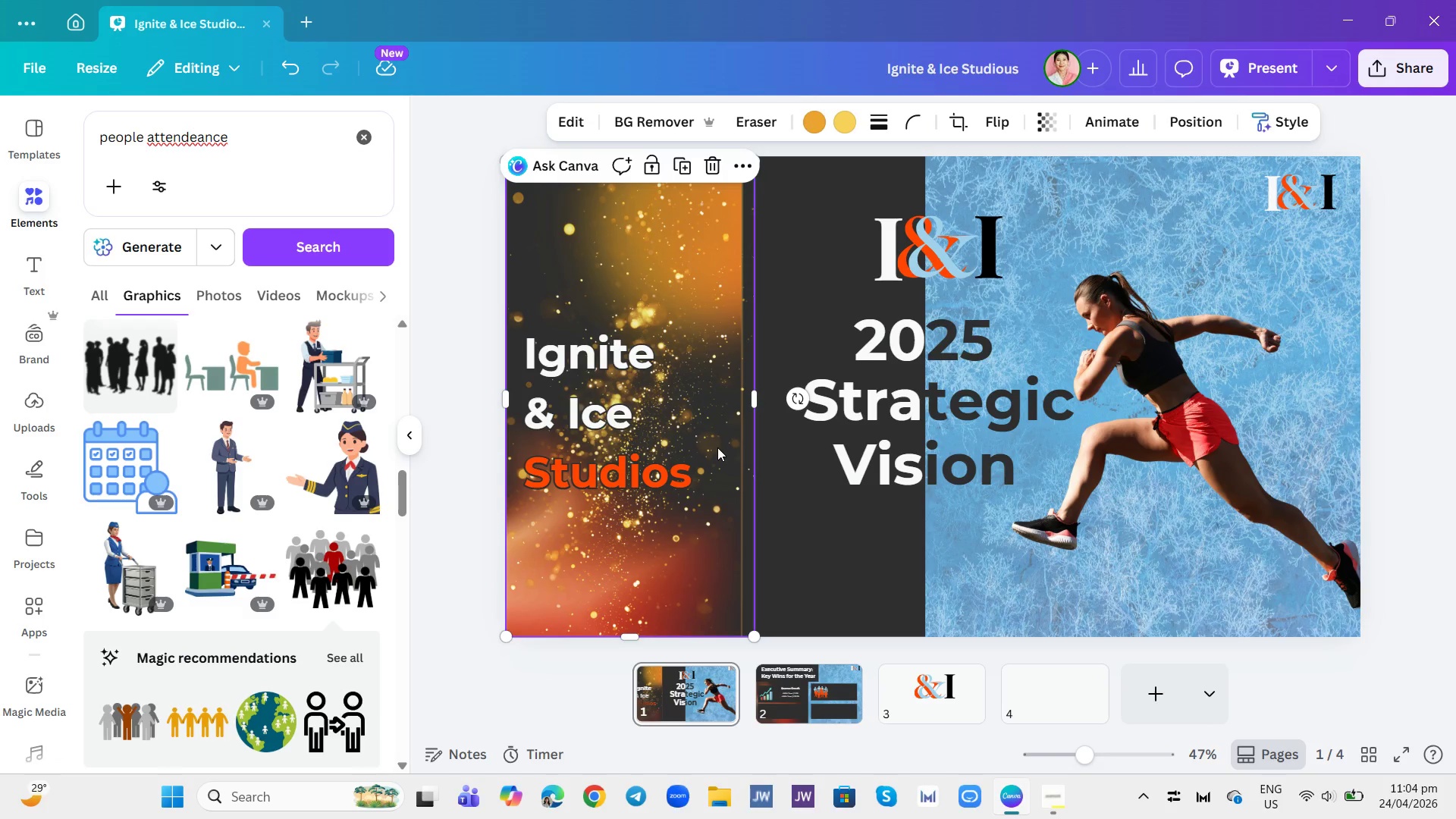 
left_click_drag(start_coordinate=[717, 447], to_coordinate=[723, 450])
 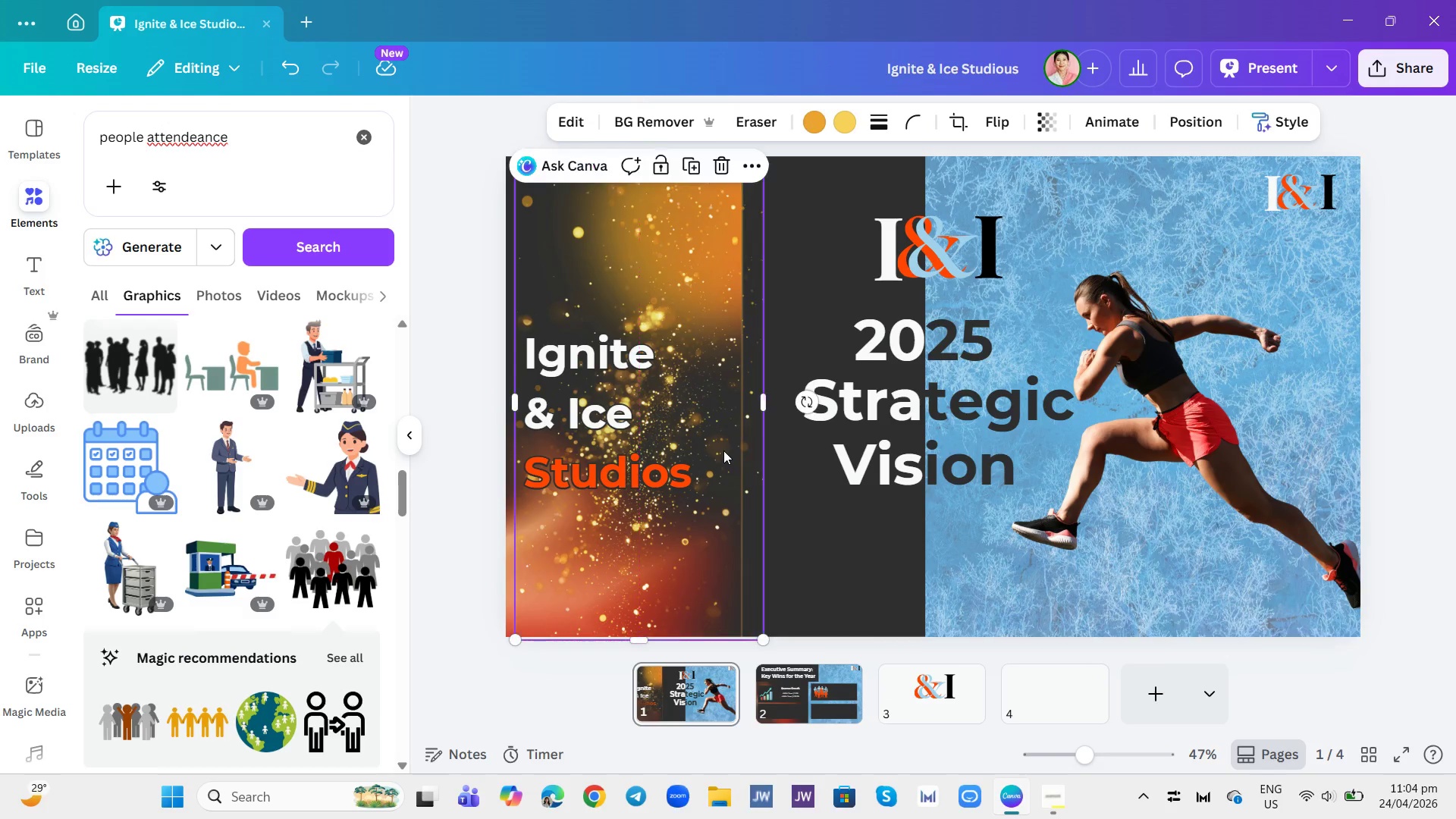 
left_click_drag(start_coordinate=[723, 450], to_coordinate=[674, 402])
 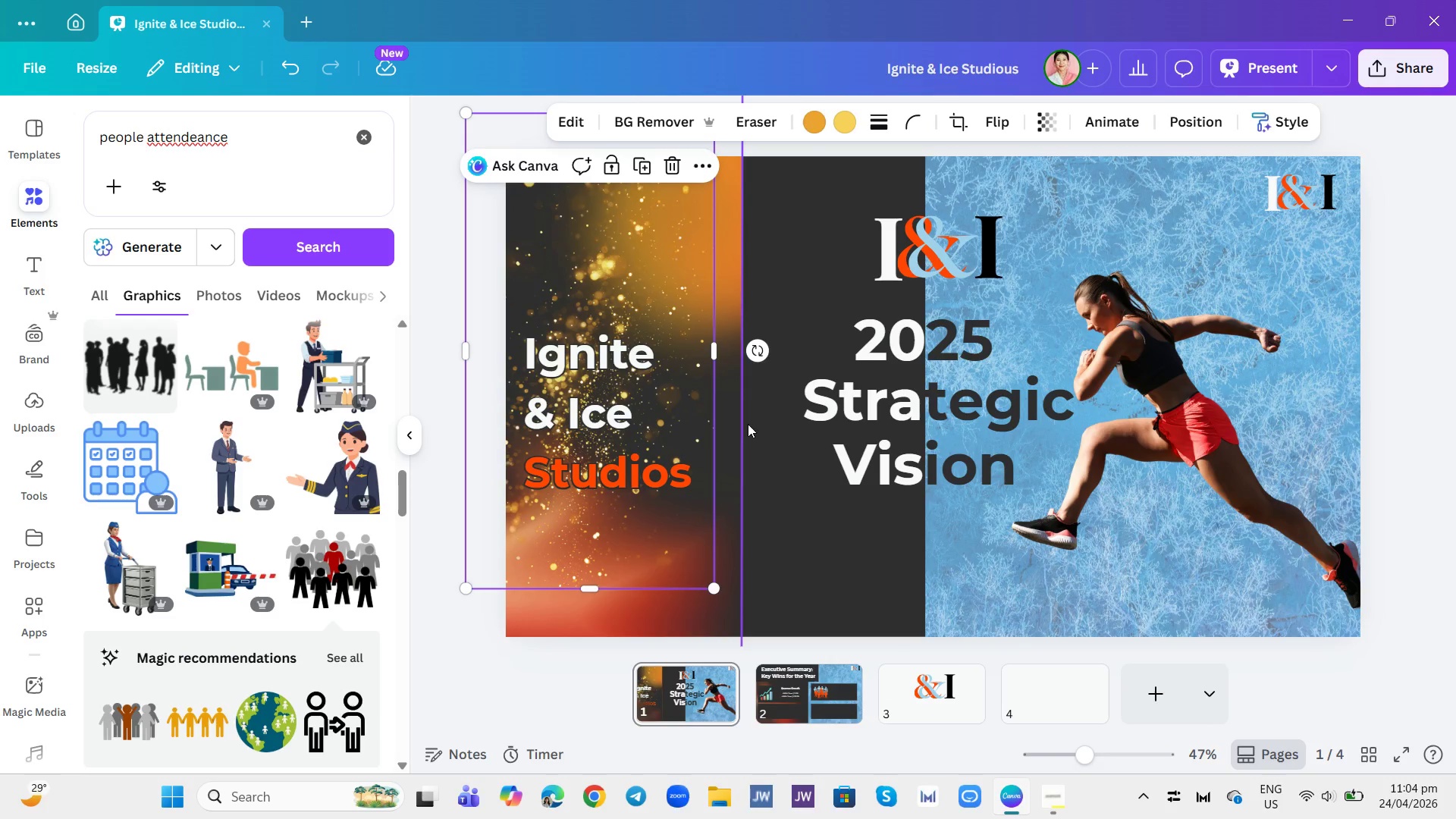 
left_click([748, 424])
 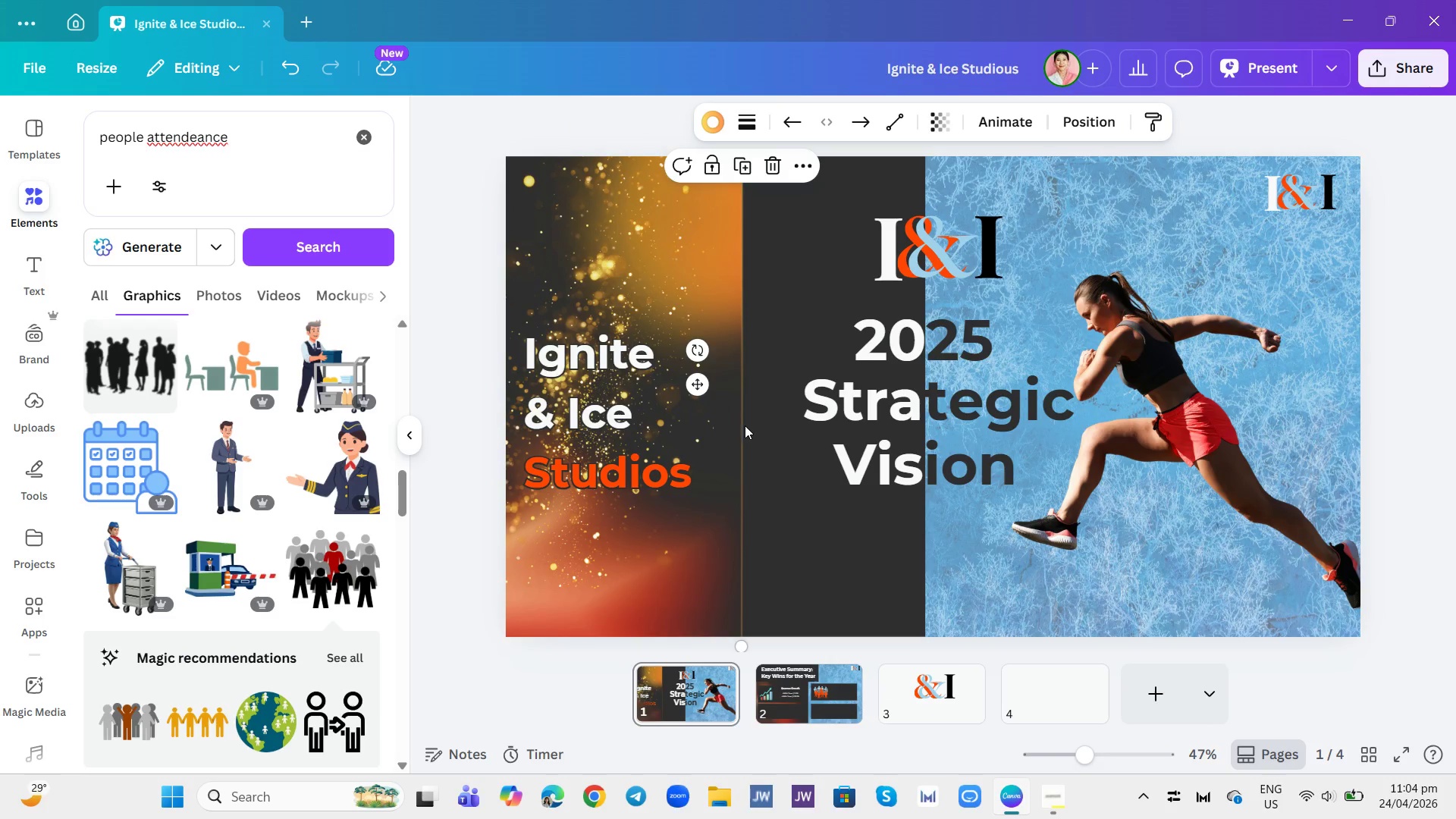 
left_click([743, 425])
 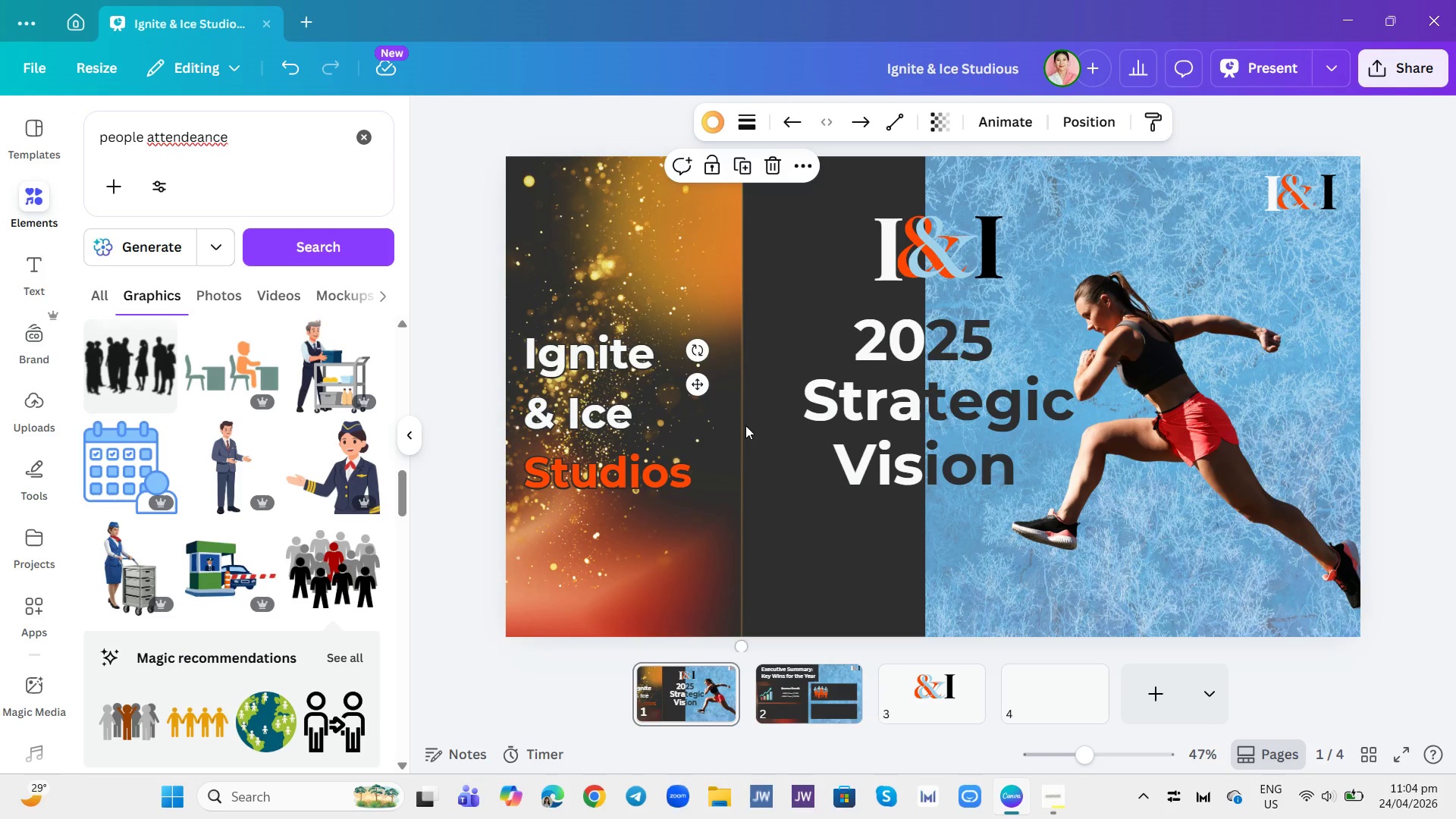 
left_click_drag(start_coordinate=[735, 426], to_coordinate=[746, 436])
 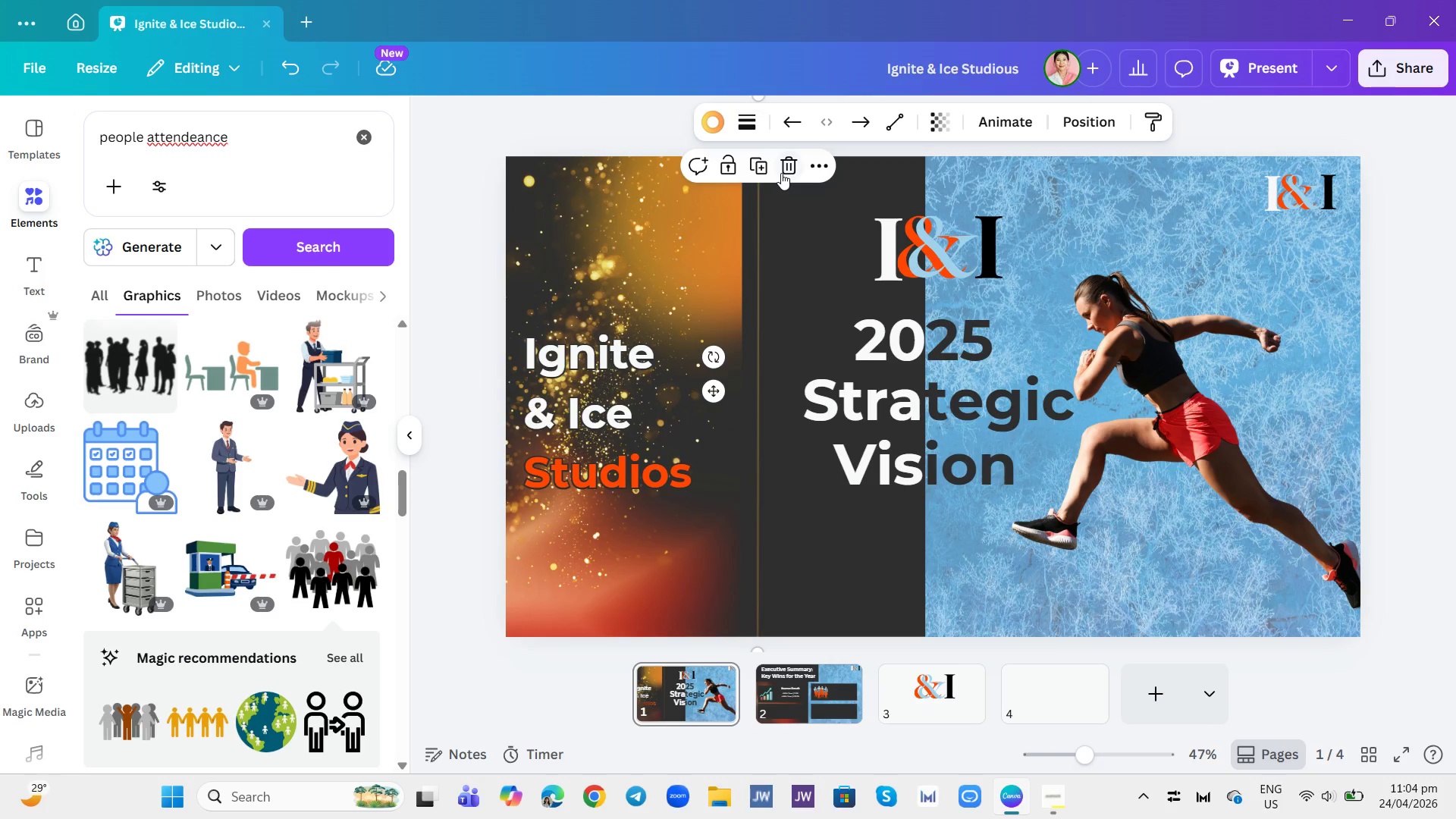 
left_click([784, 168])
 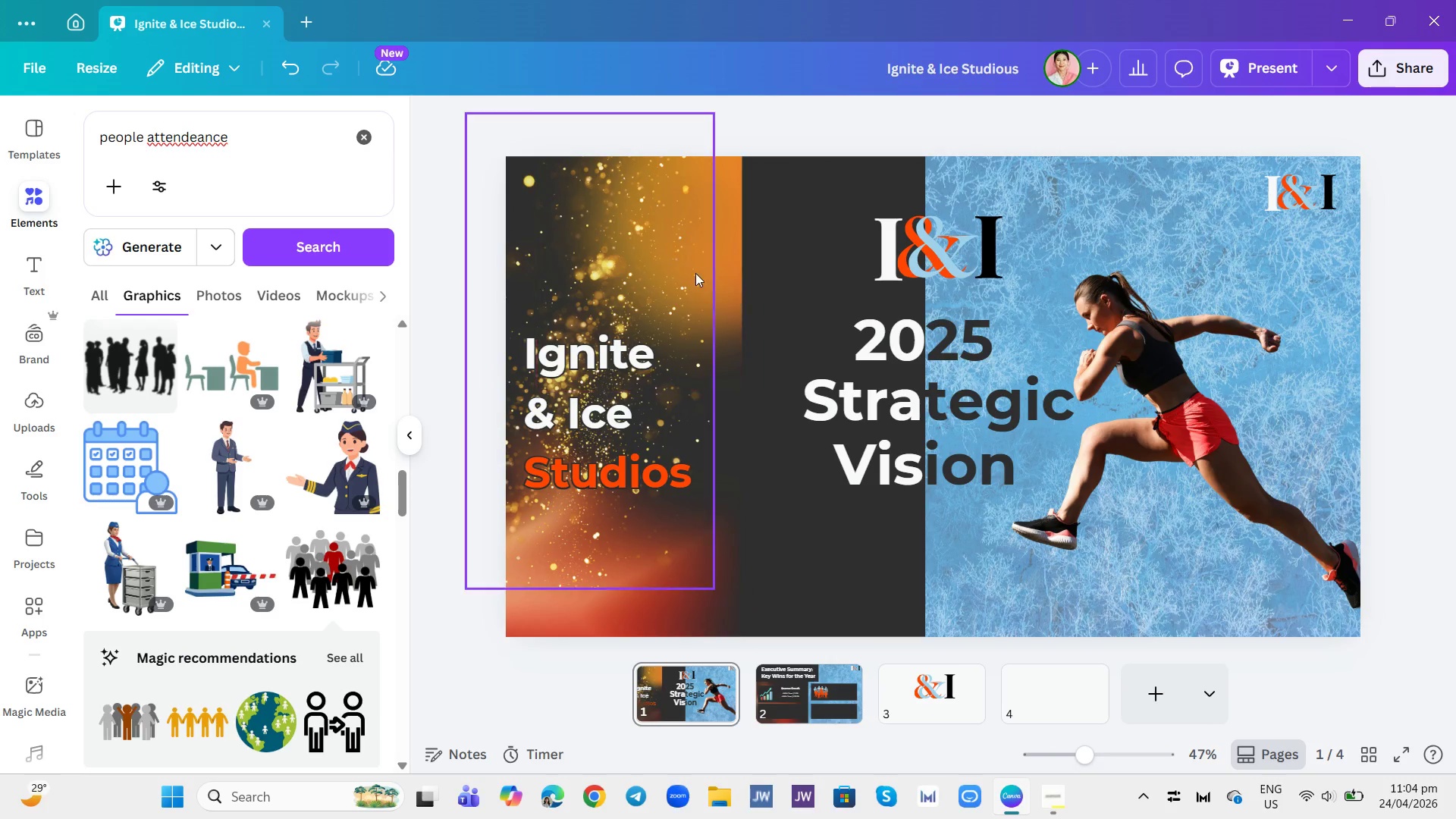 
left_click_drag(start_coordinate=[695, 273], to_coordinate=[731, 317])
 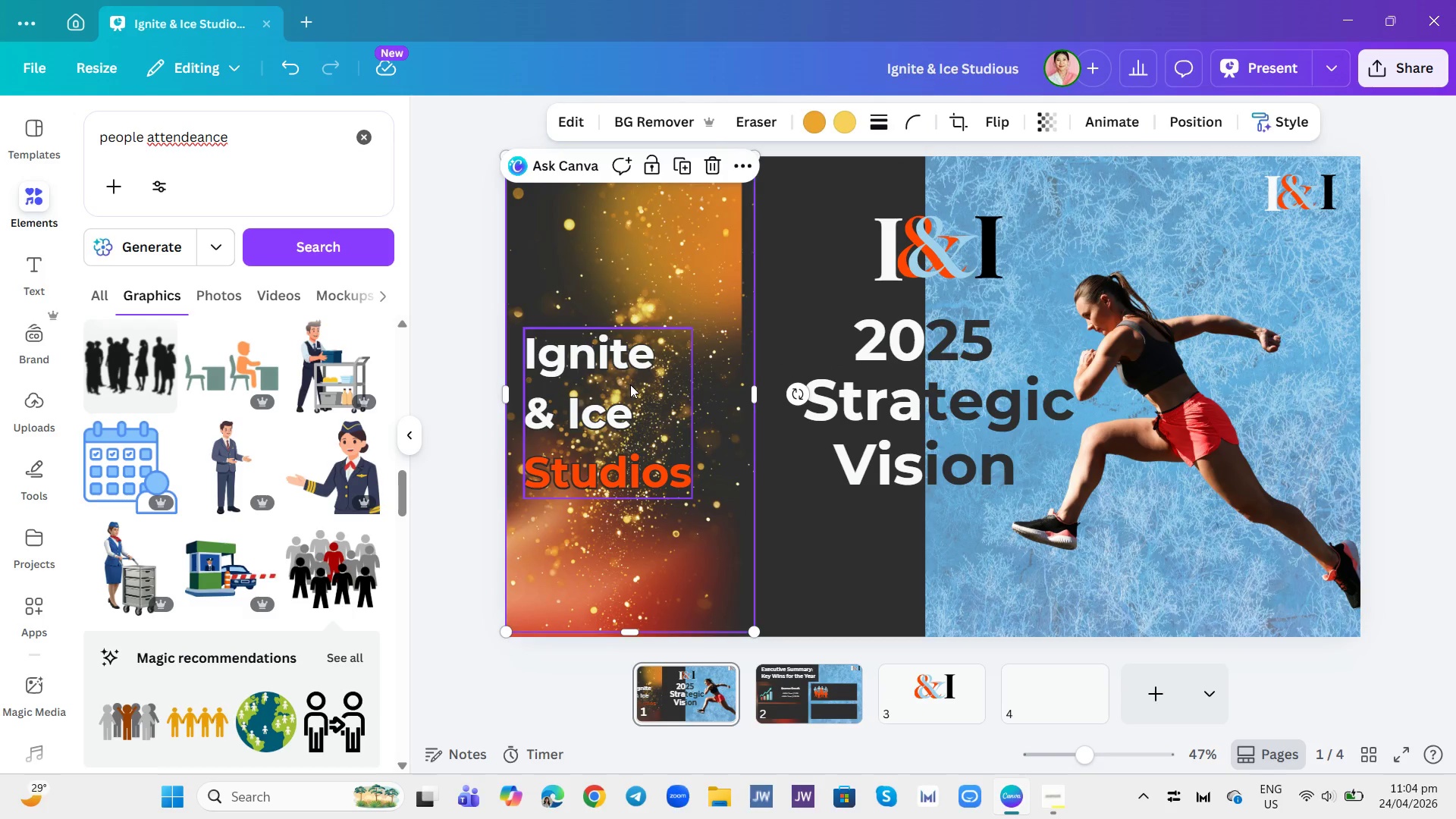 
left_click_drag(start_coordinate=[630, 384], to_coordinate=[650, 377])
 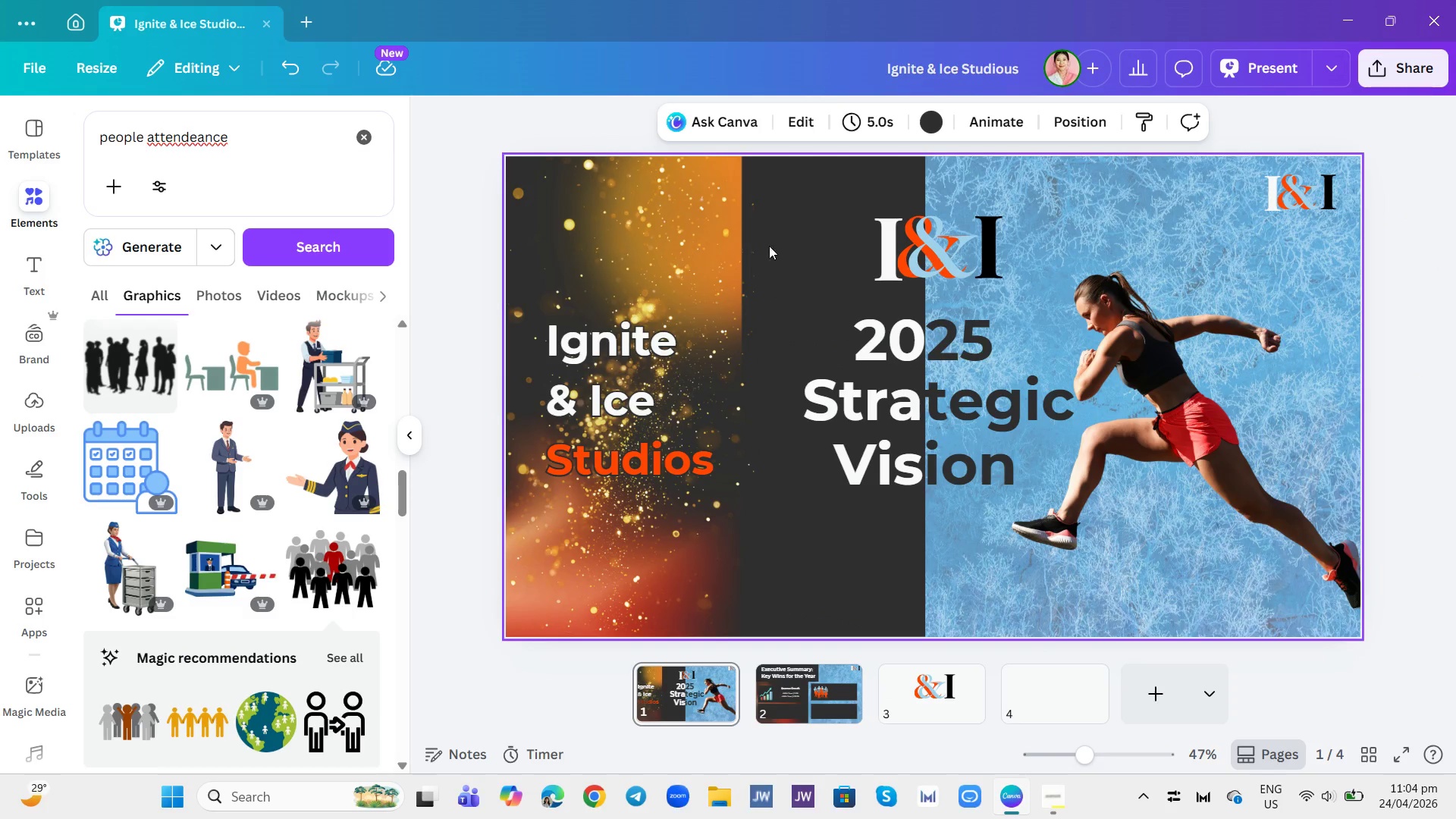 
left_click([707, 243])
 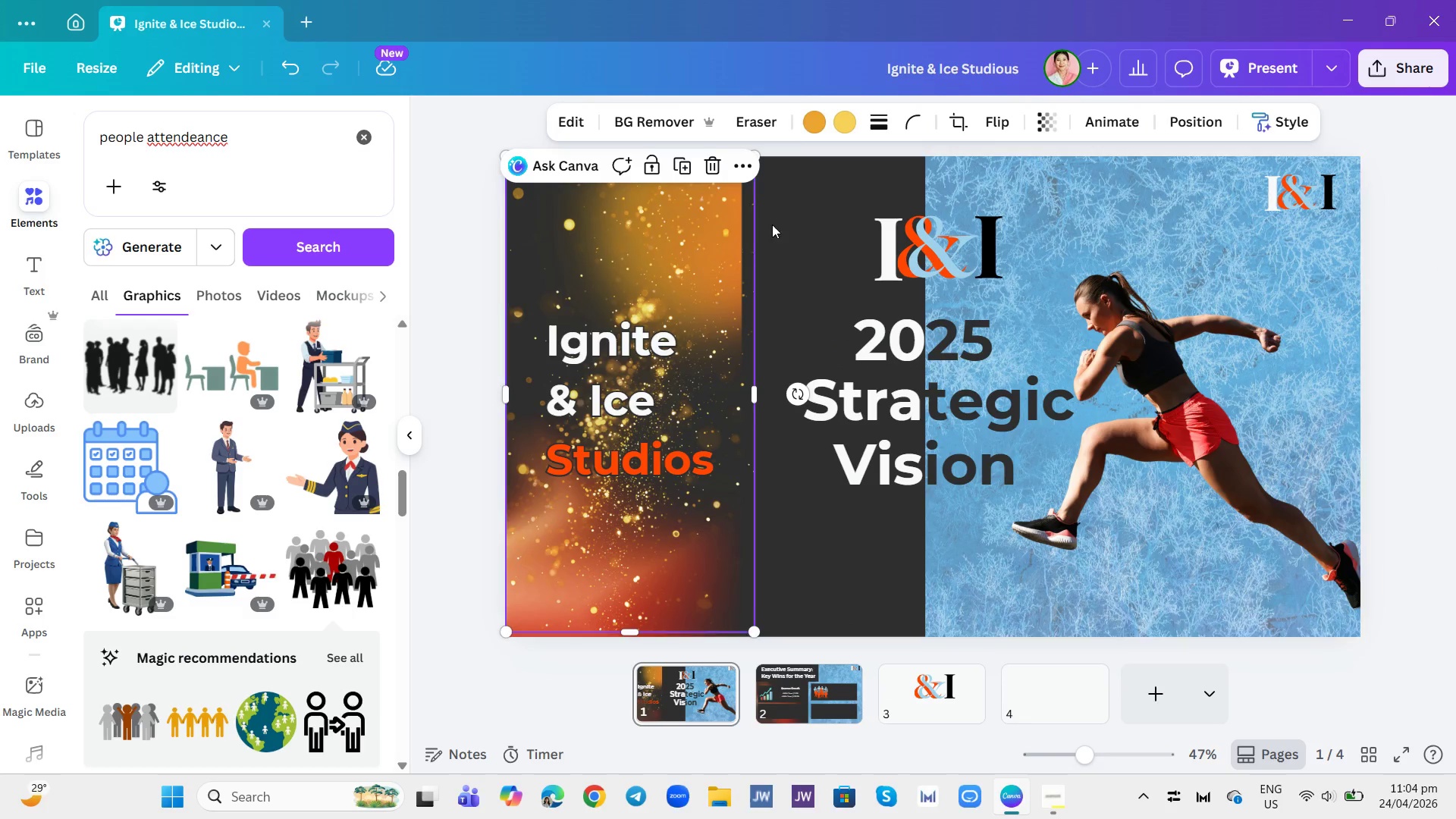 
left_click([794, 221])
 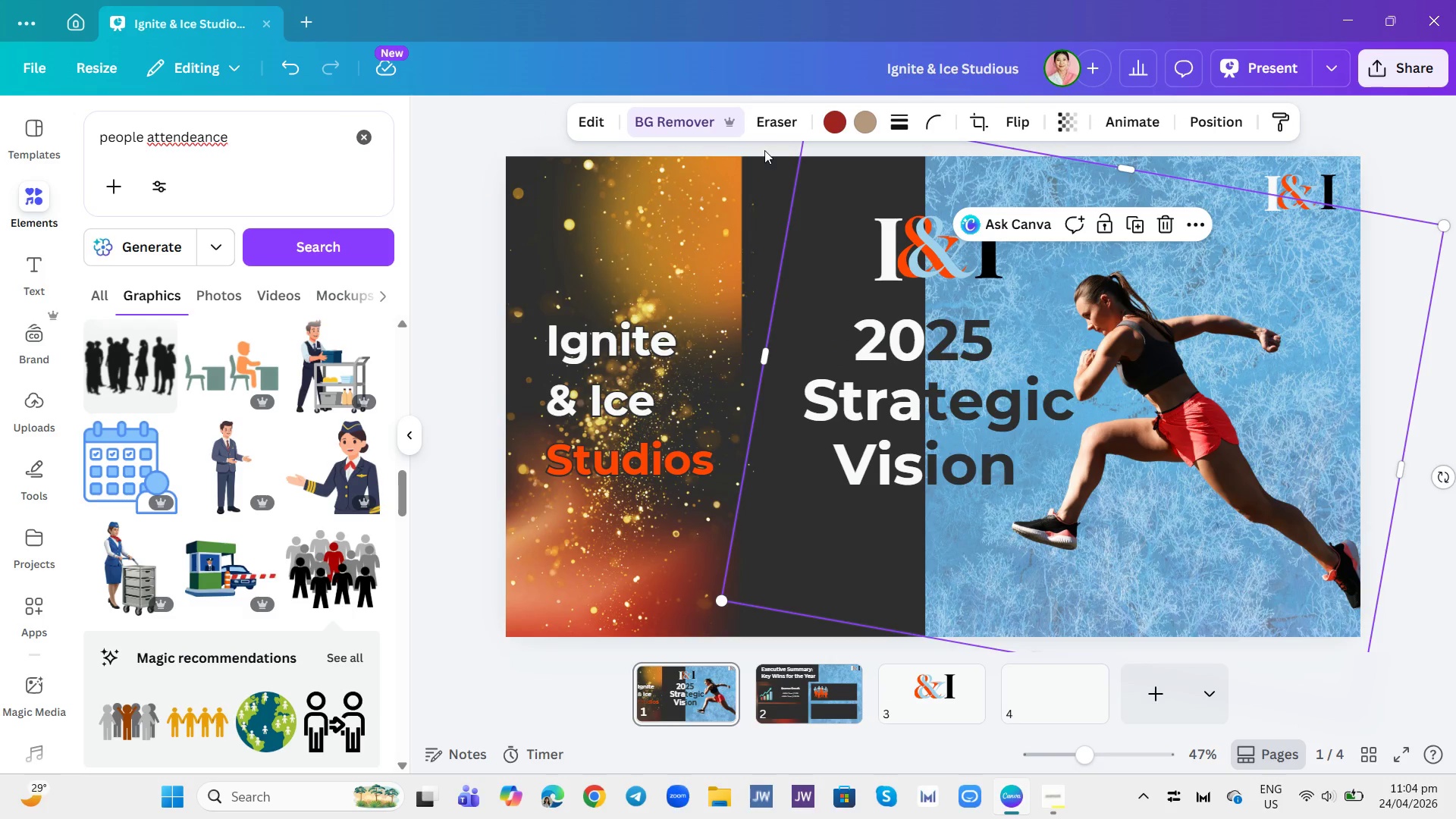 
left_click([773, 182])
 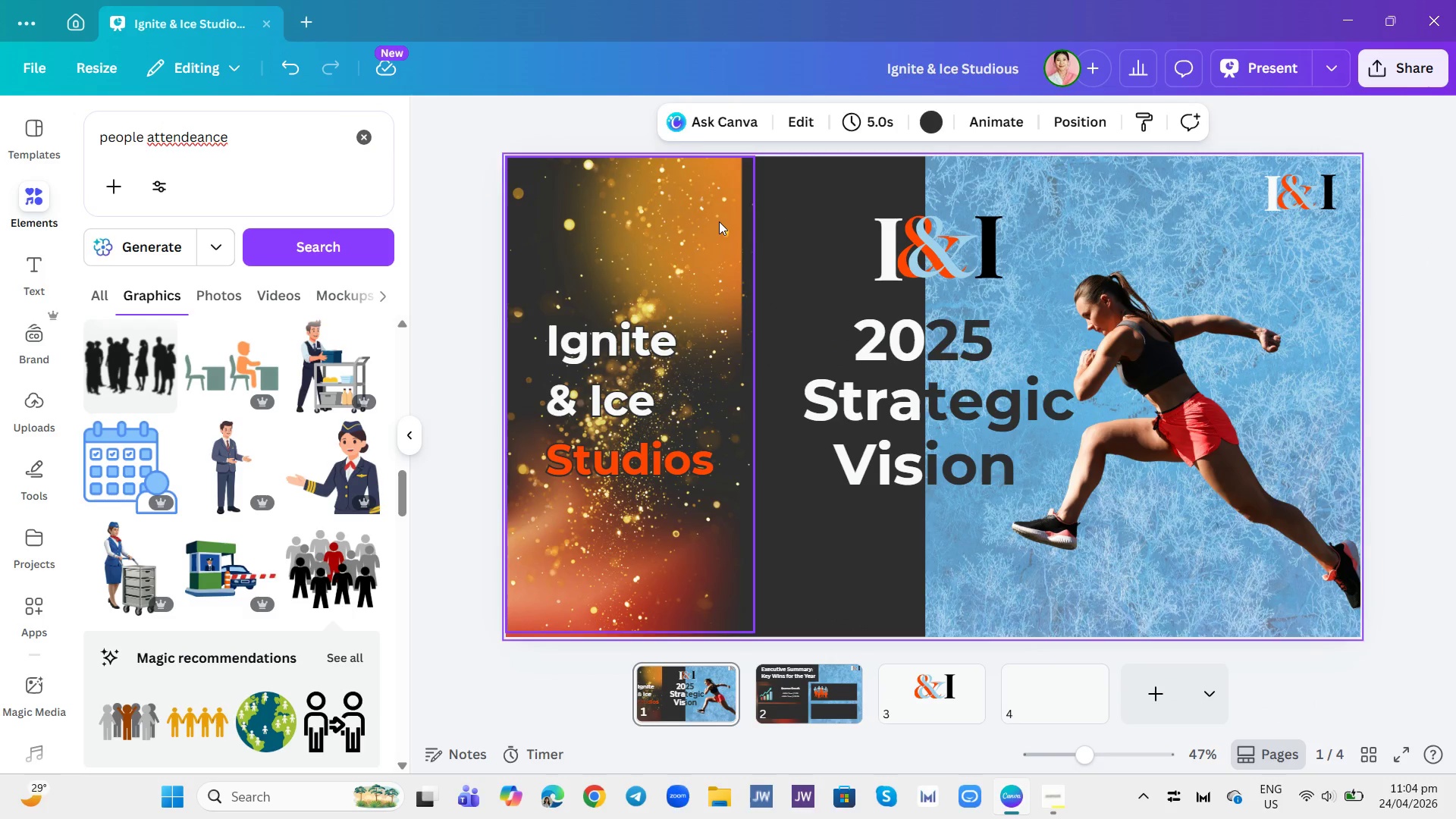 
left_click_drag(start_coordinate=[719, 221], to_coordinate=[693, 256])
 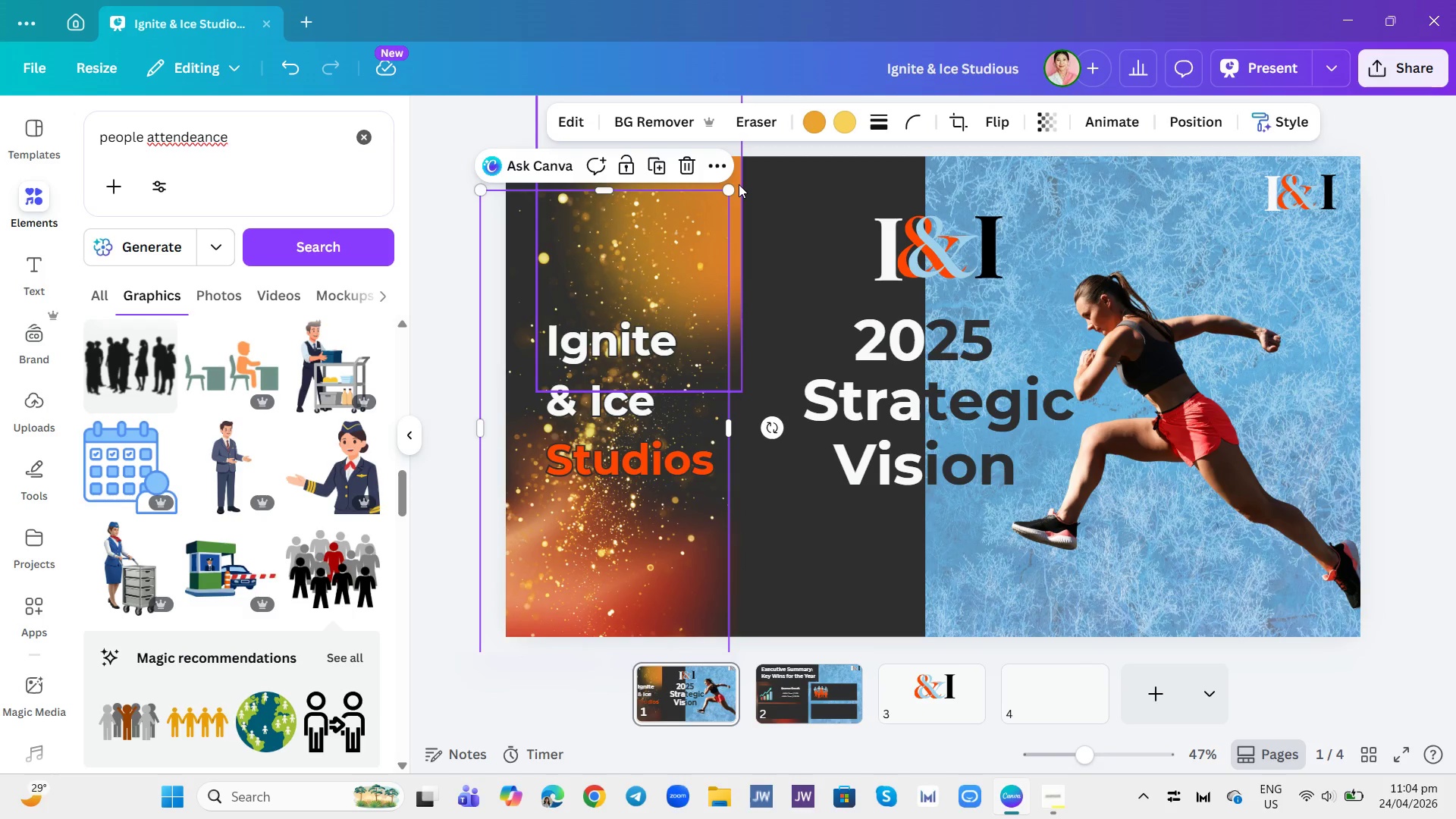 
left_click([739, 184])
 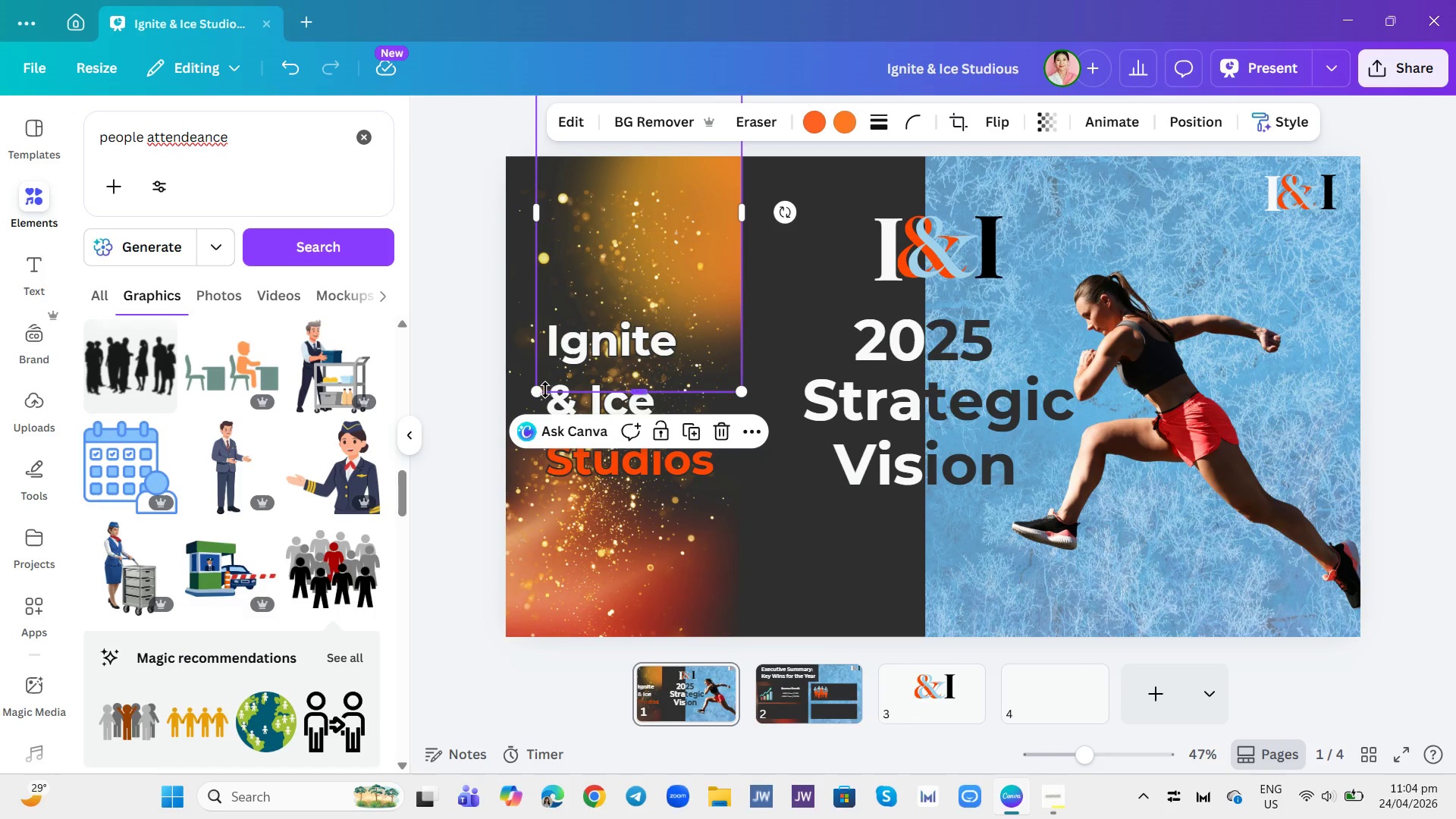 
left_click_drag(start_coordinate=[535, 391], to_coordinate=[572, 337])
 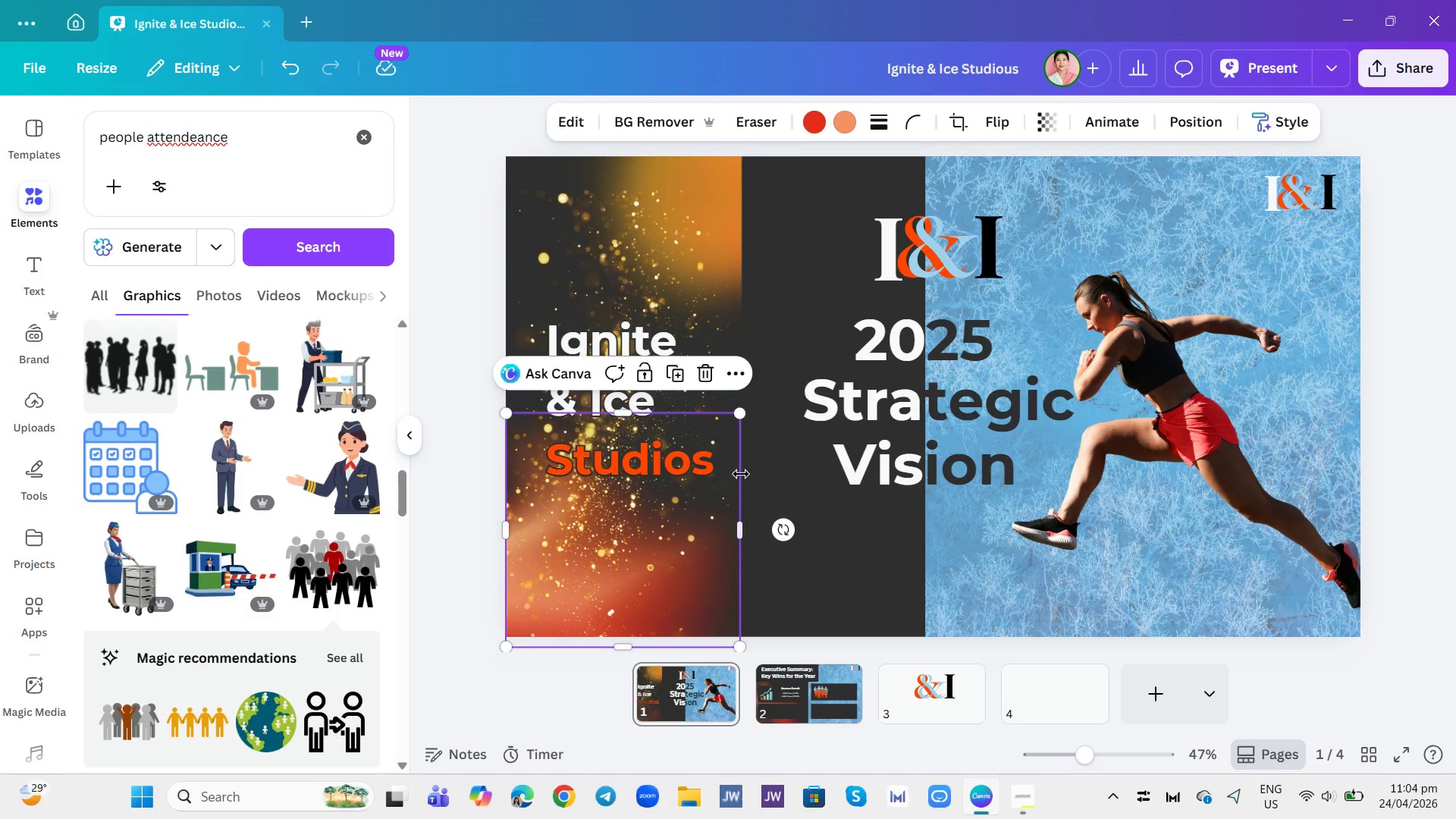 
left_click([795, 476])
 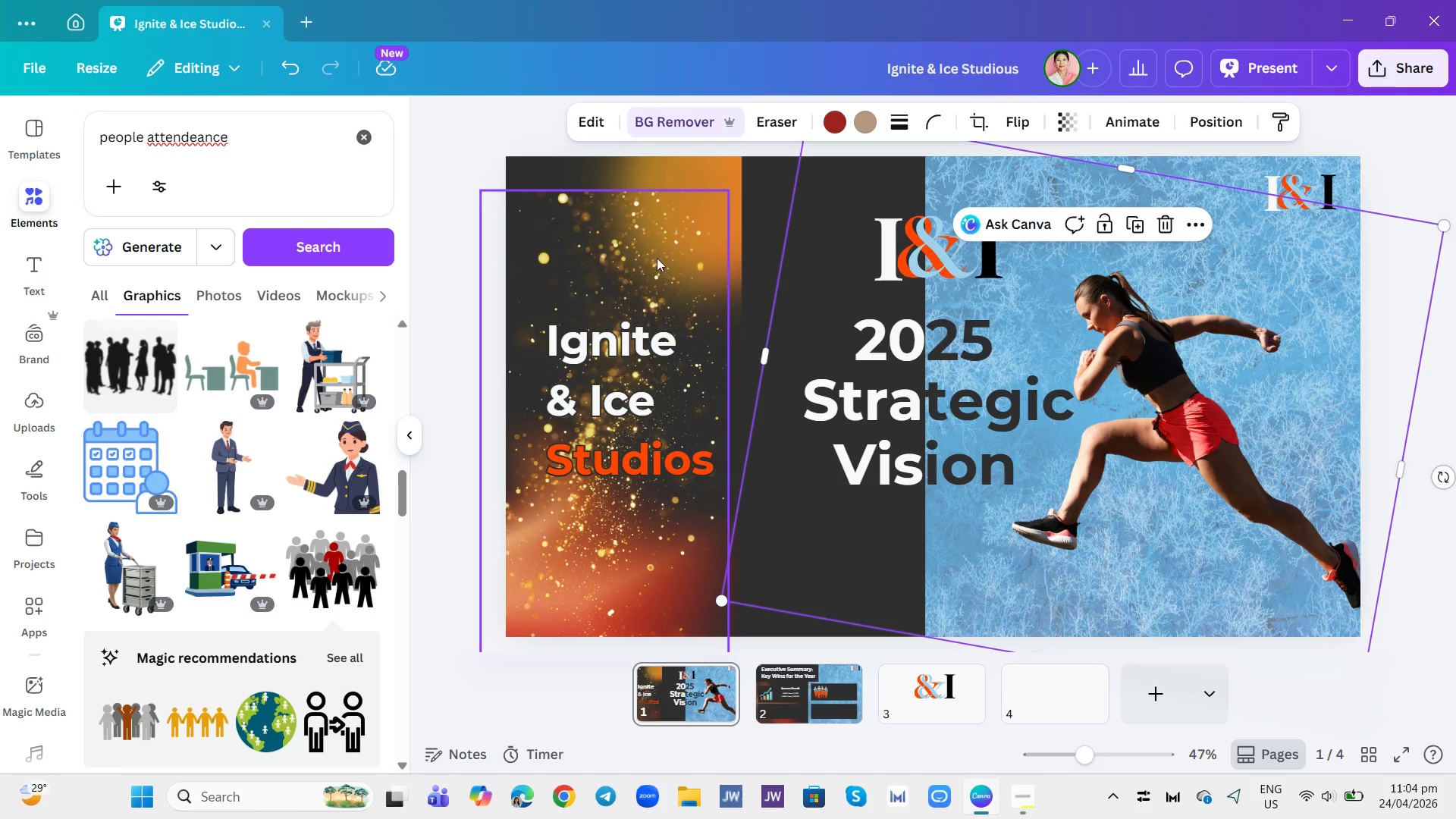 
left_click_drag(start_coordinate=[656, 240], to_coordinate=[667, 207])
 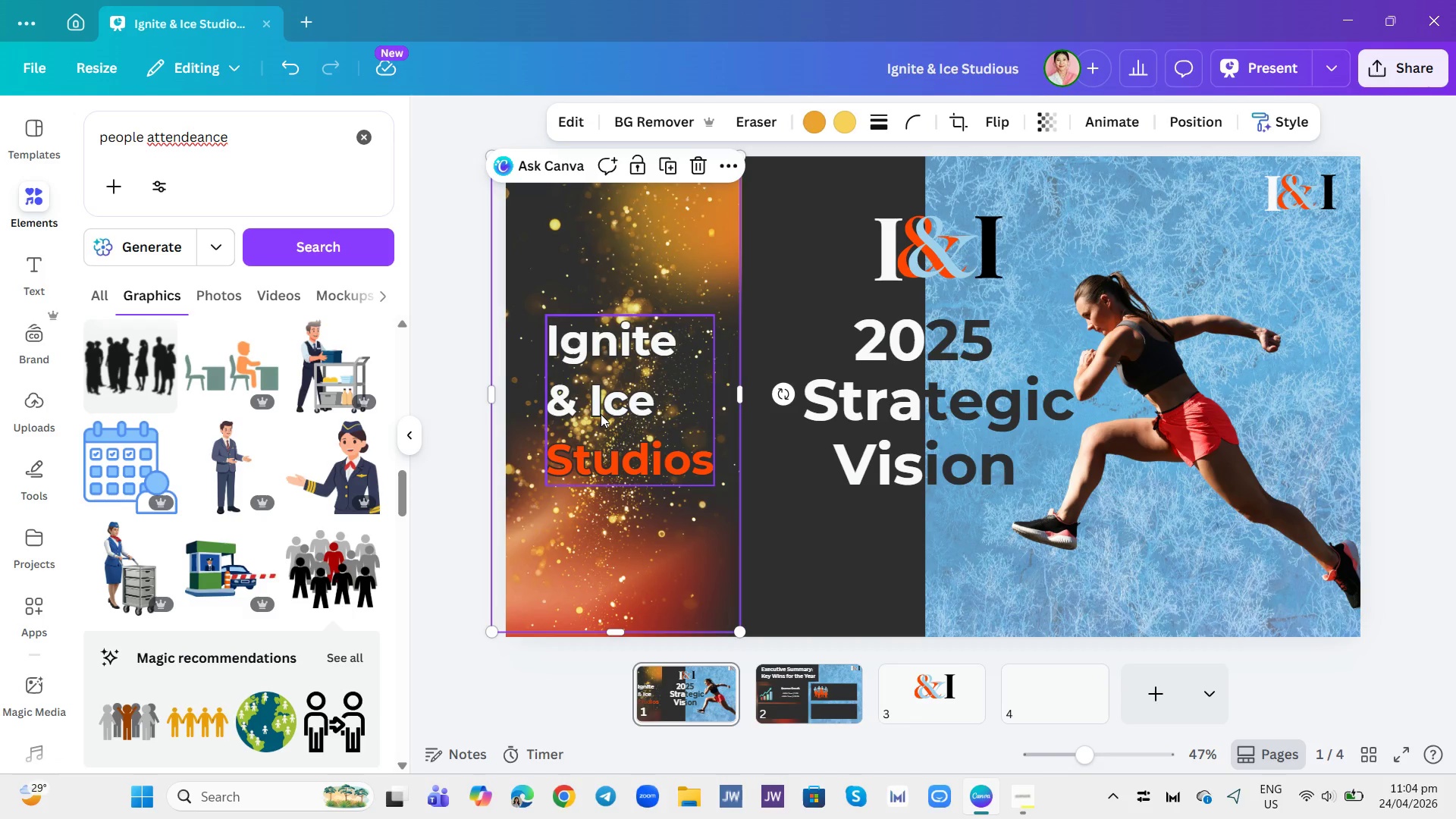 
left_click([601, 414])
 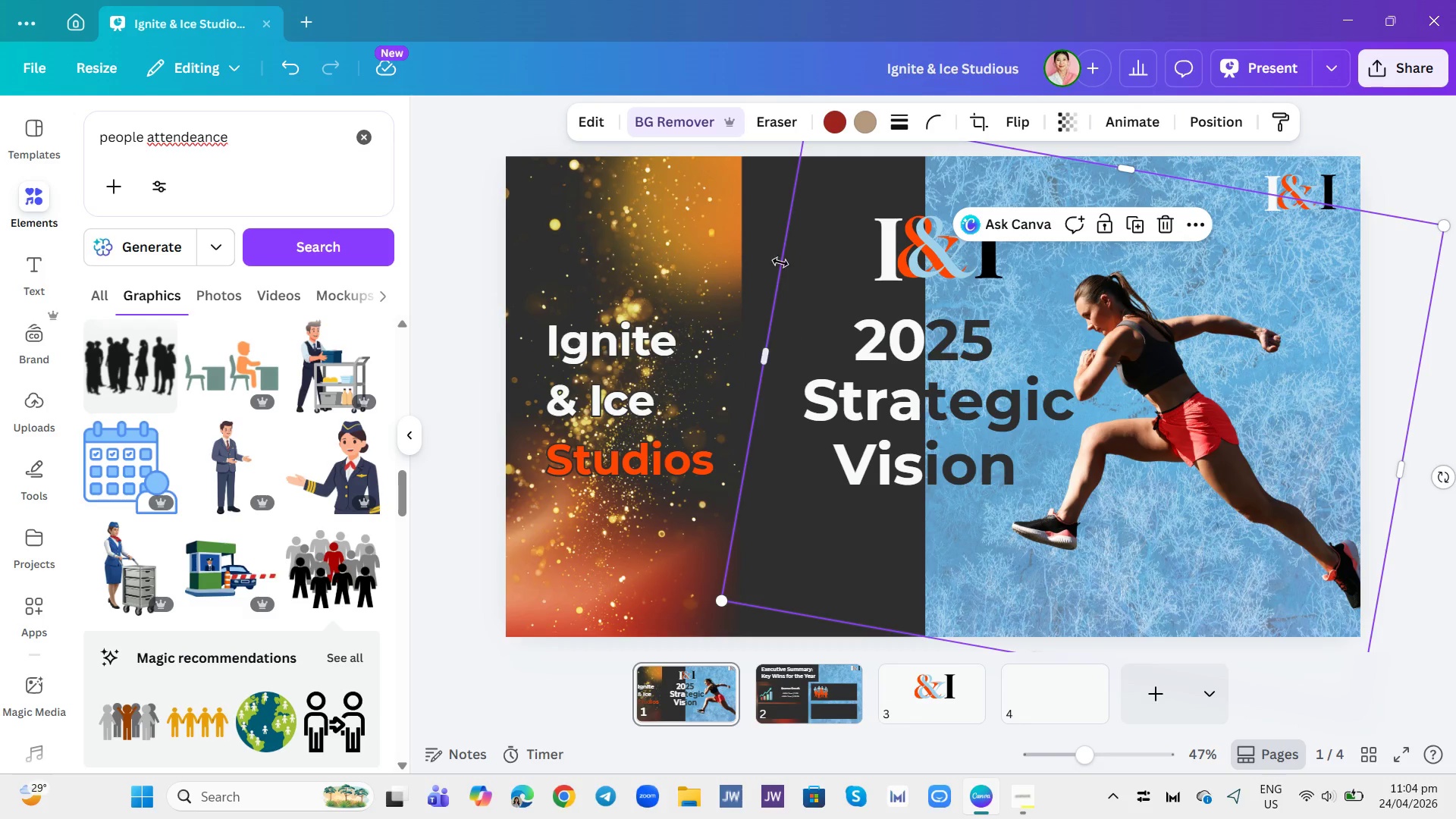 
left_click([761, 216])
 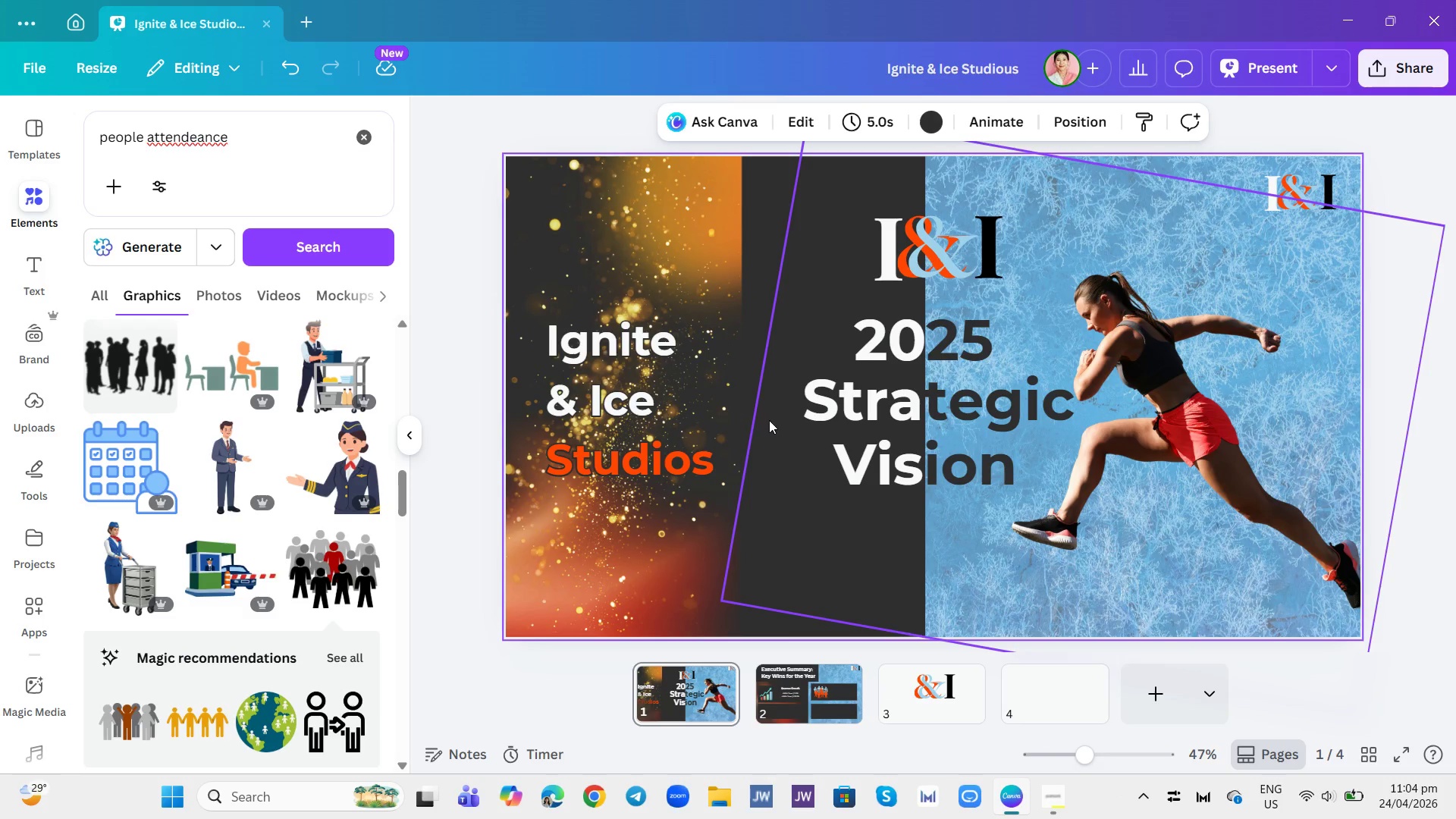 
left_click([839, 691])
 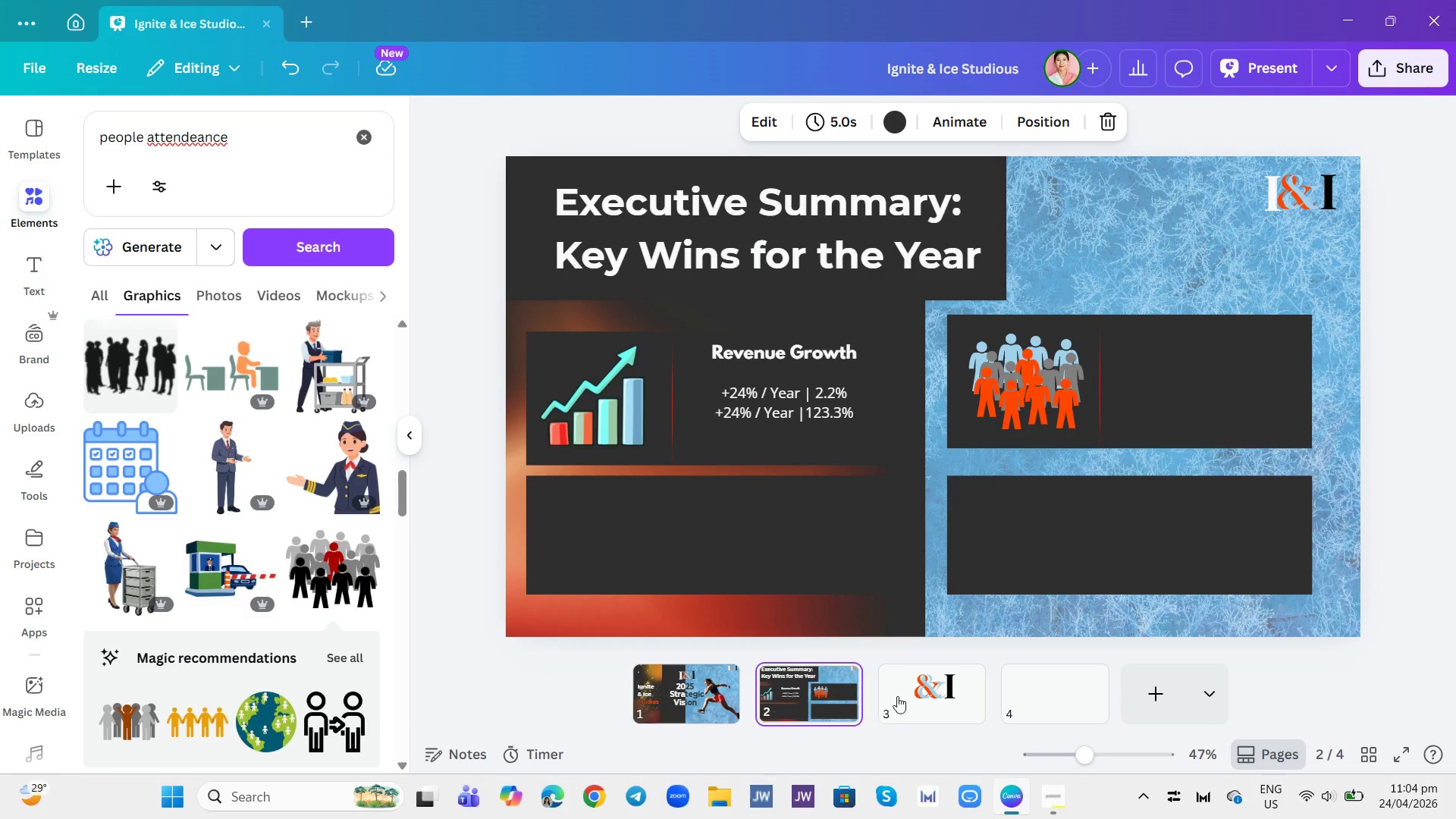 
mouse_move([935, 677])
 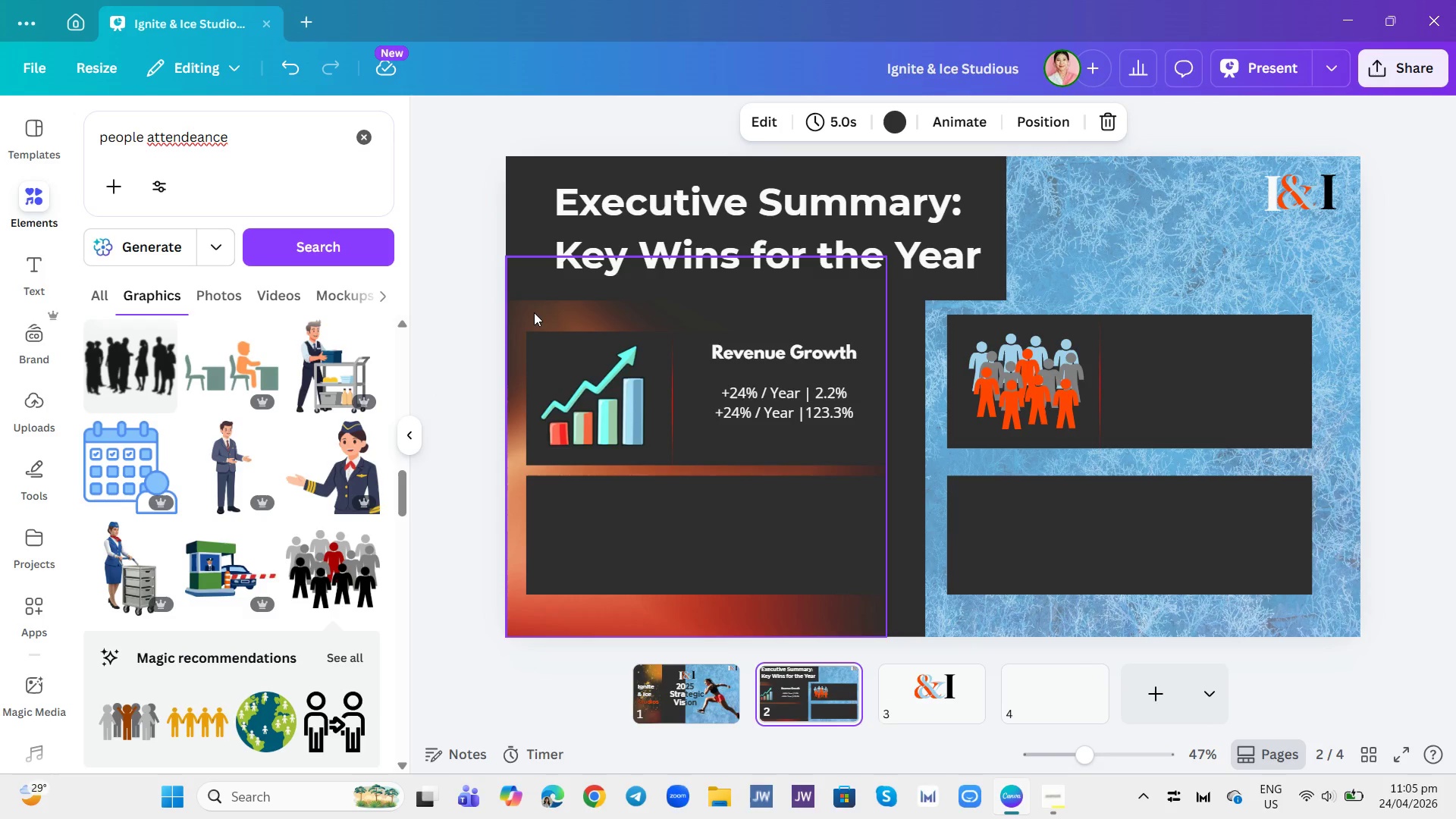 
wait(20.34)
 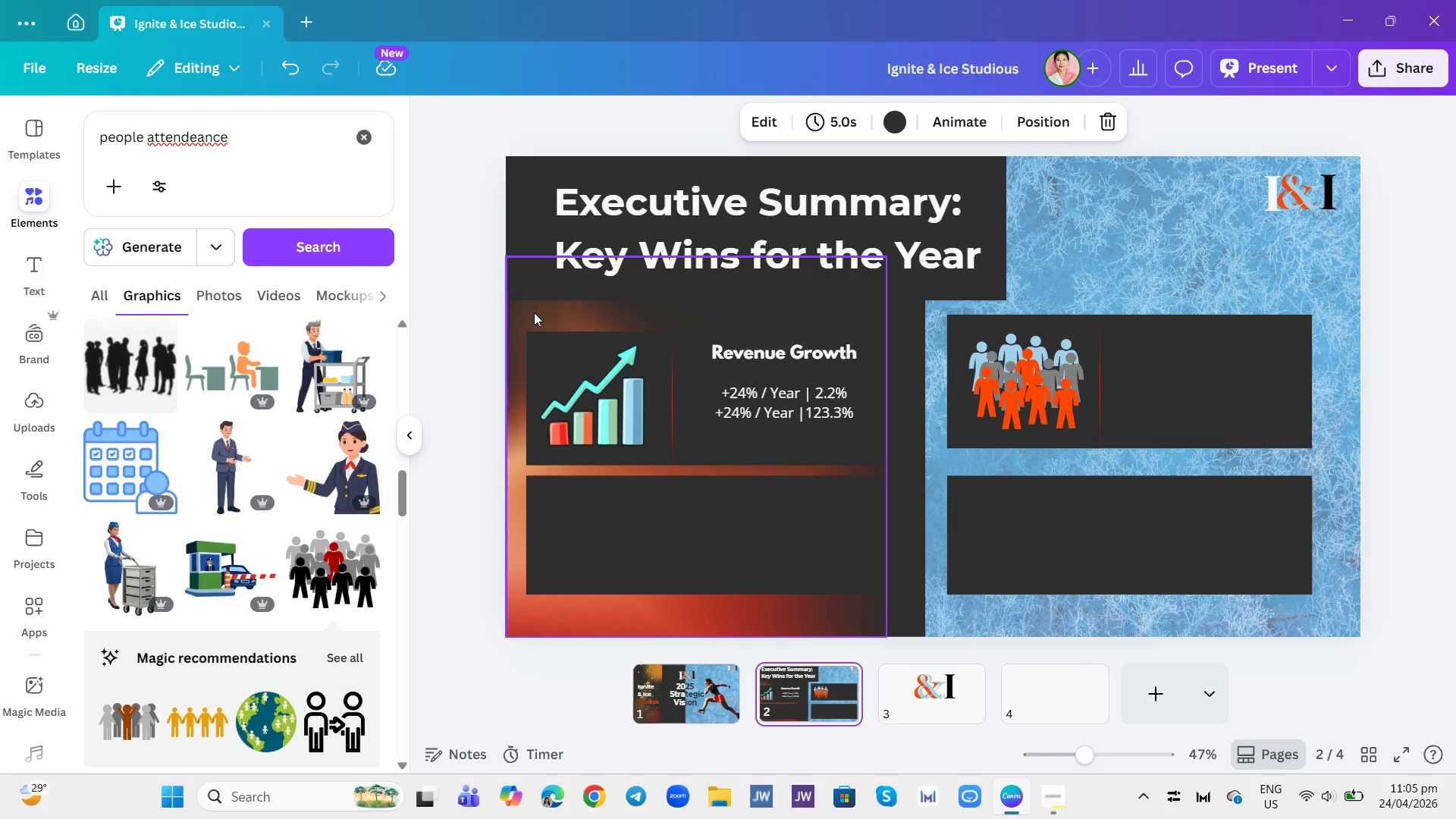 
left_click([38, 270])
 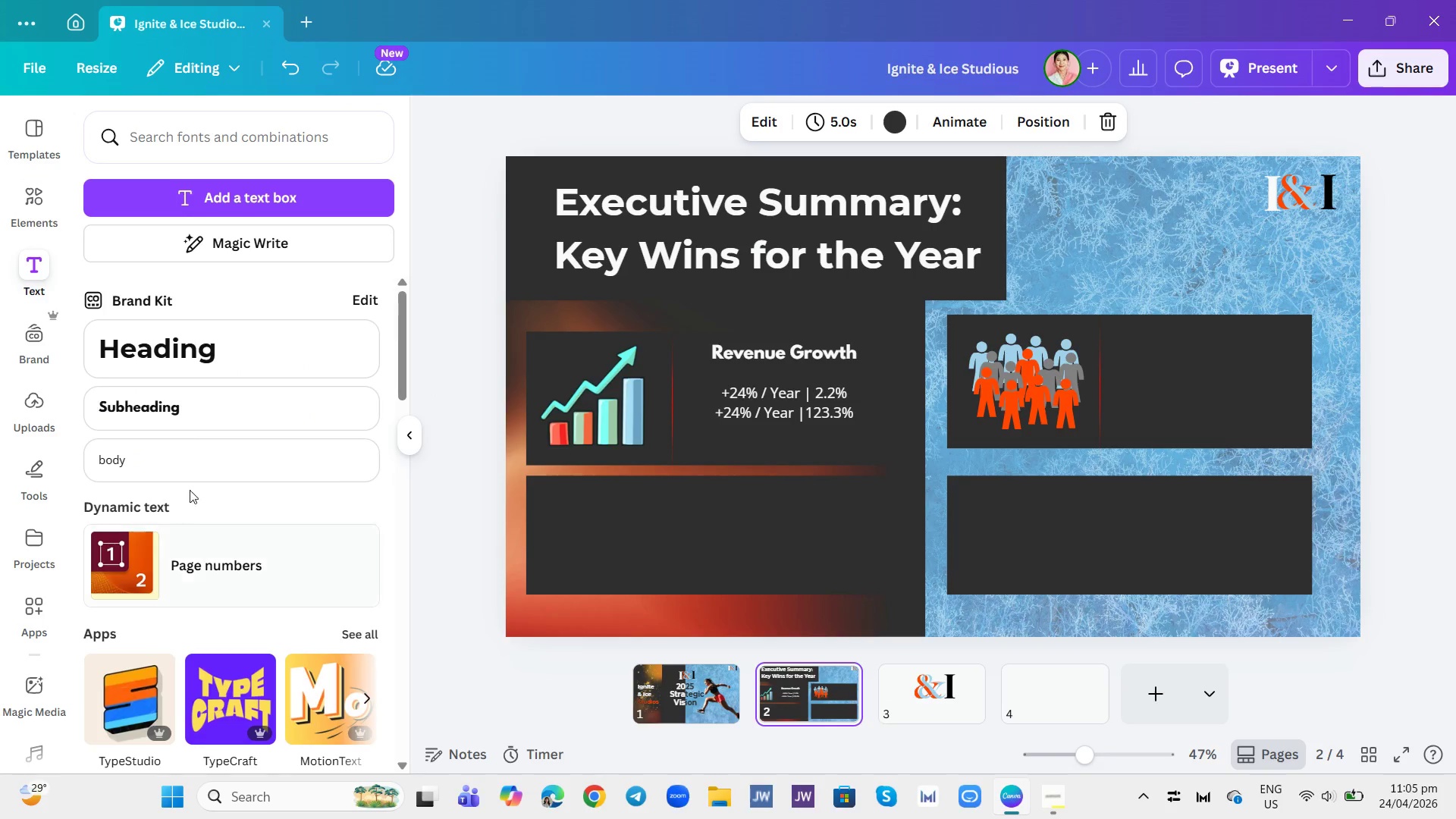 
left_click([189, 441])
 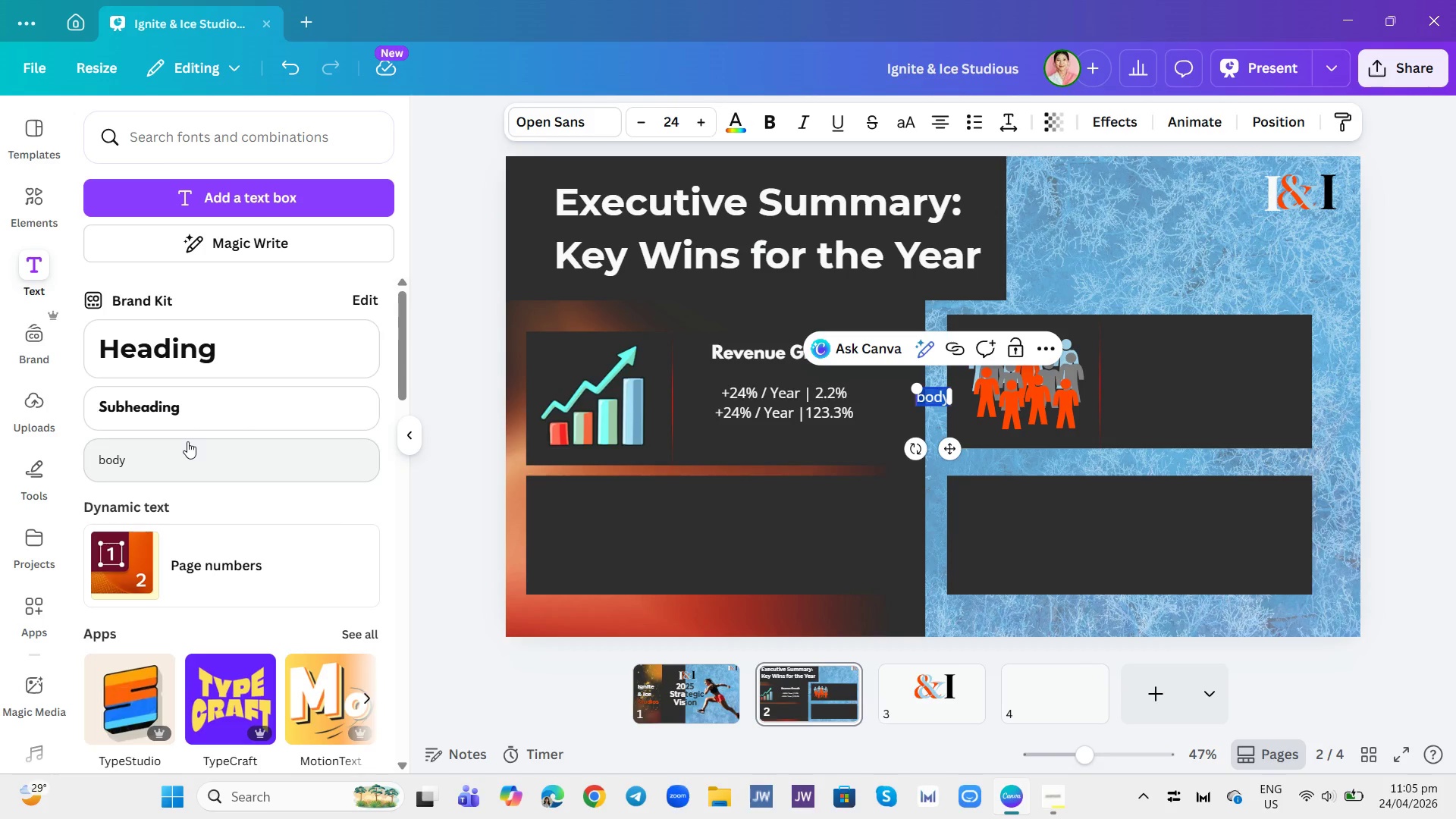 
type(Over comprehensive studio-packed. Attendance a)
key(Backspace)
key(Backspace)
key(Backspace)
key(Backspace)
type( a)
key(Backspace)
key(Backspace)
type( )
key(Backspace)
key(Backspace)
type( and attendance.)
 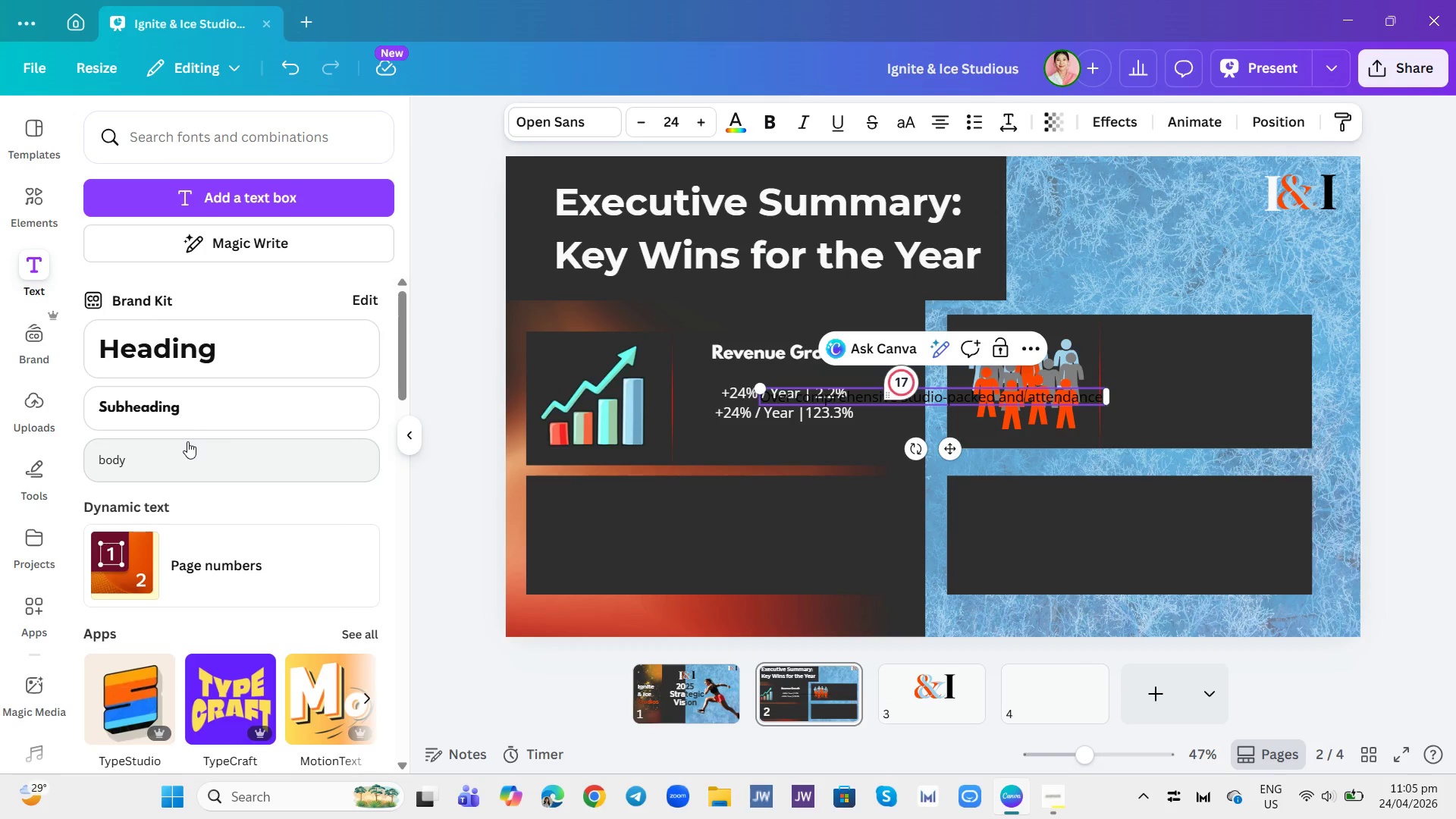 
key(Control+A)
 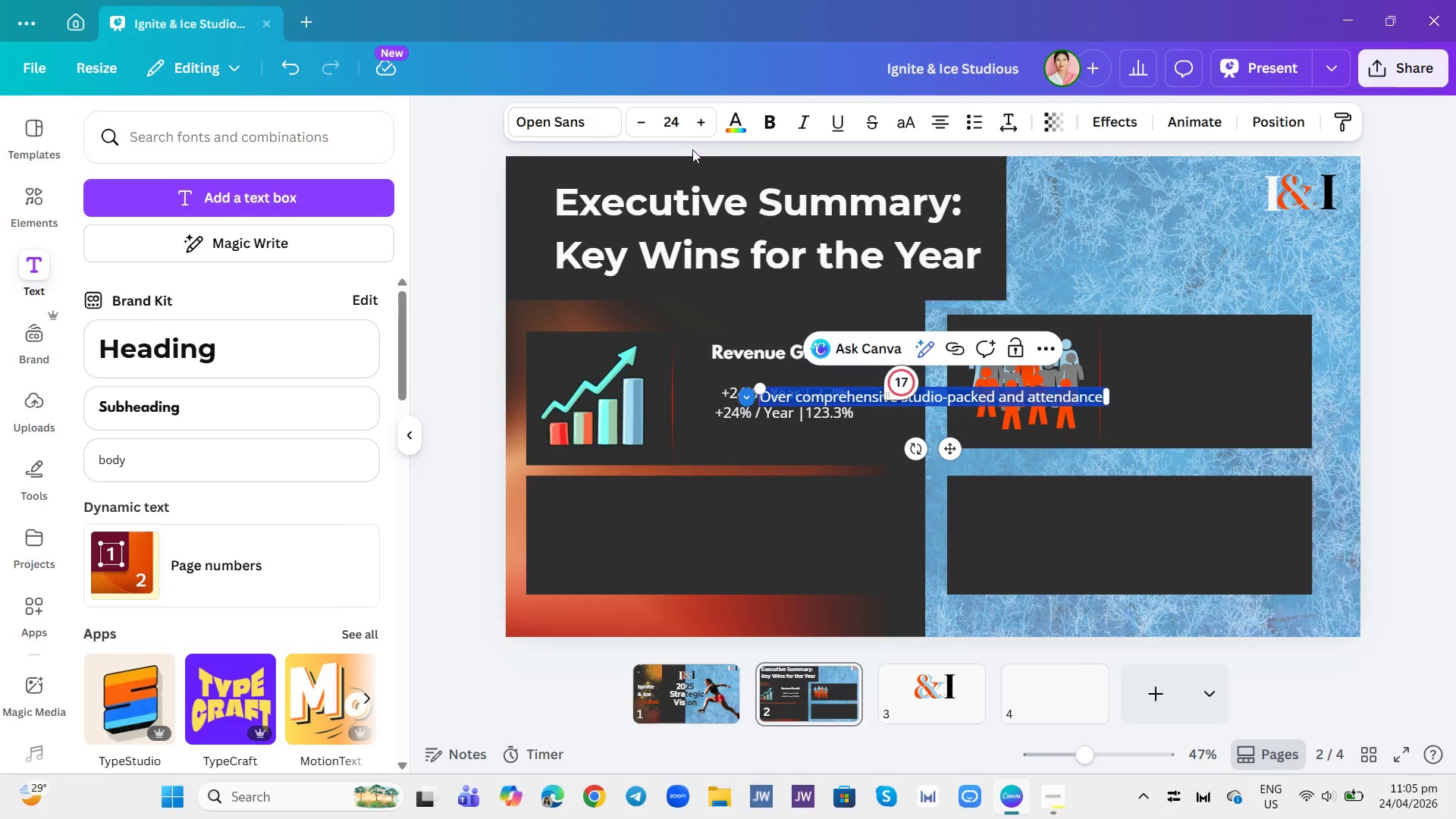 
left_click([729, 130])
 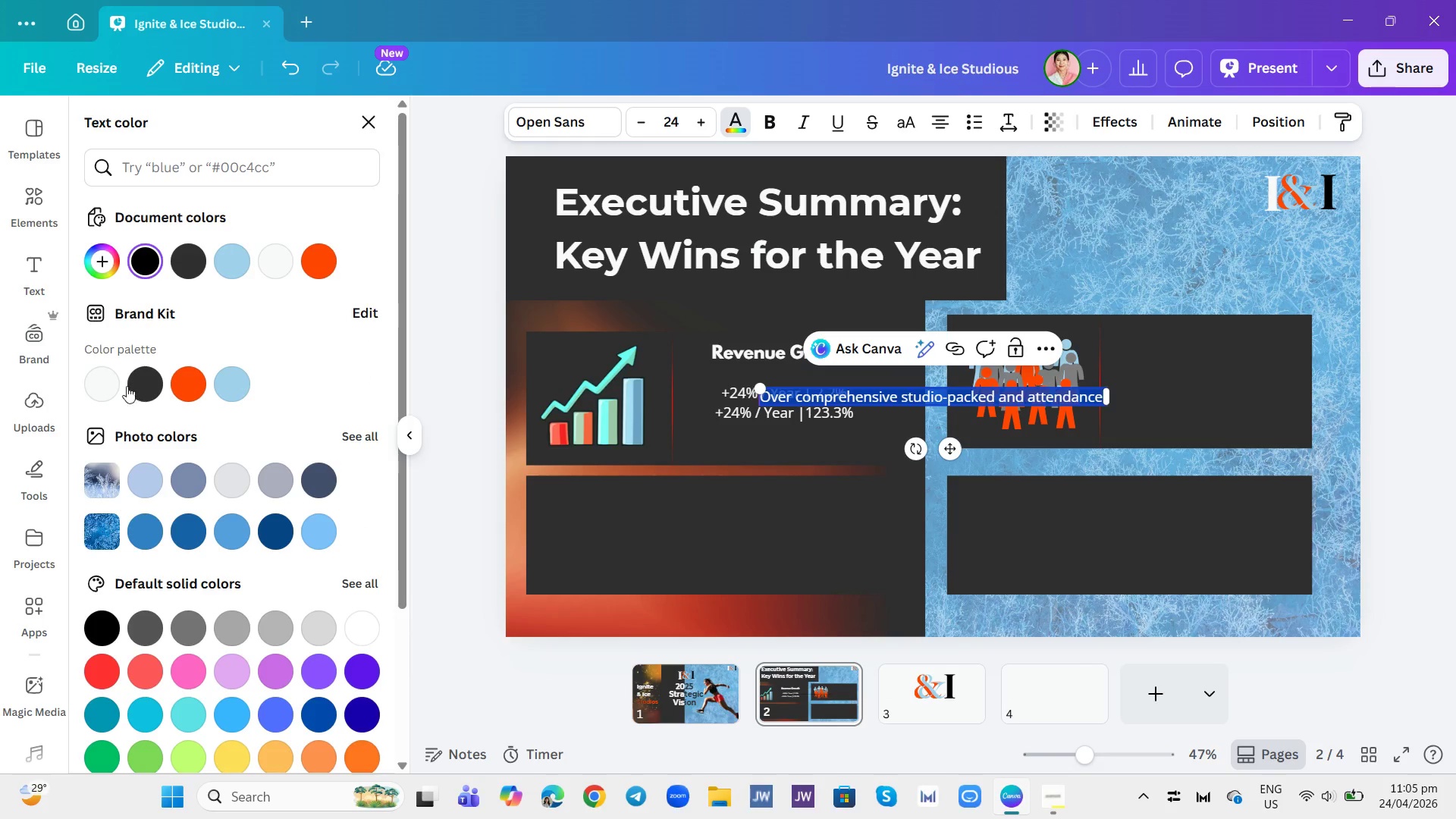 
left_click([102, 380])
 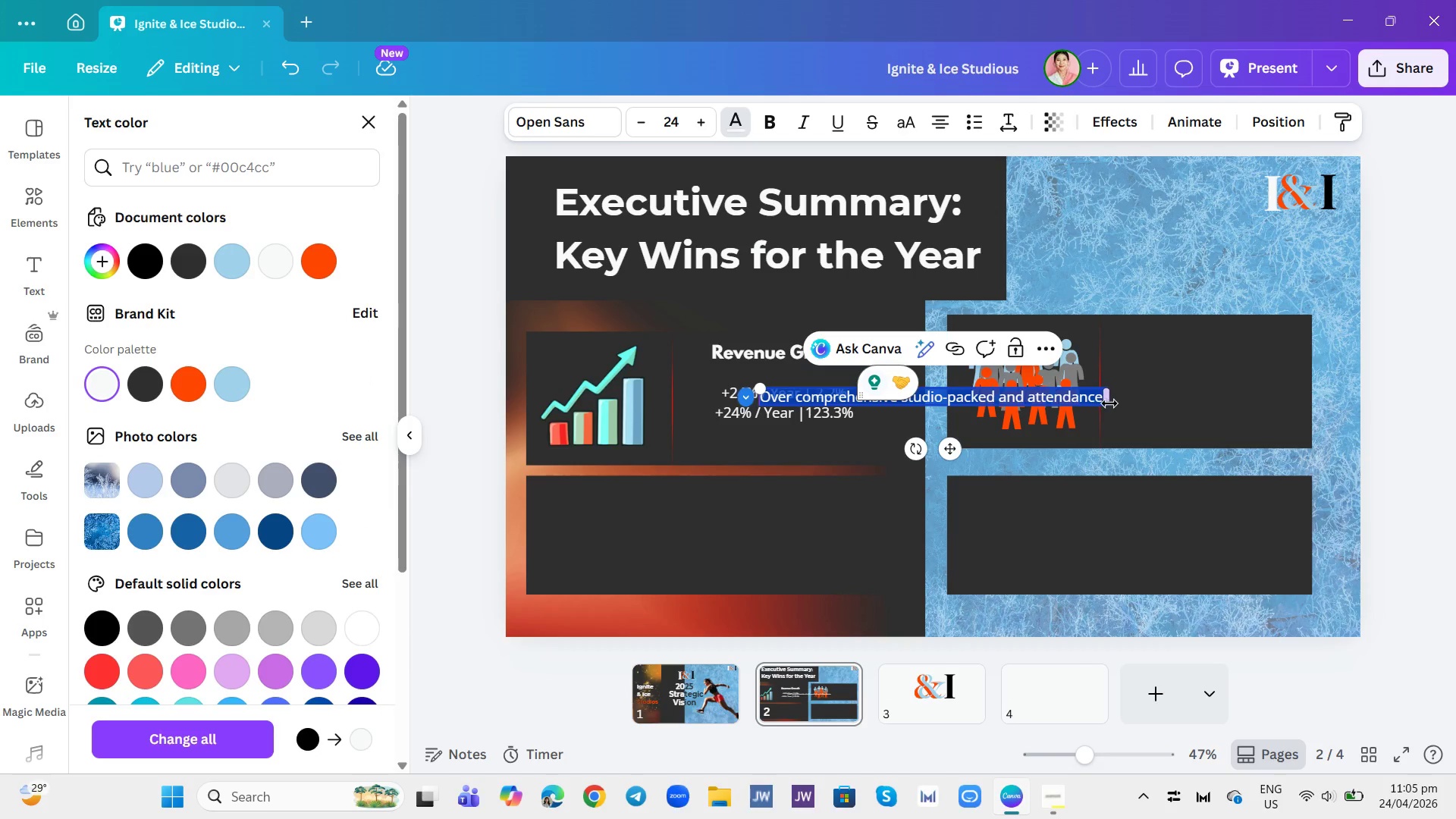 
left_click_drag(start_coordinate=[1109, 400], to_coordinate=[915, 440])
 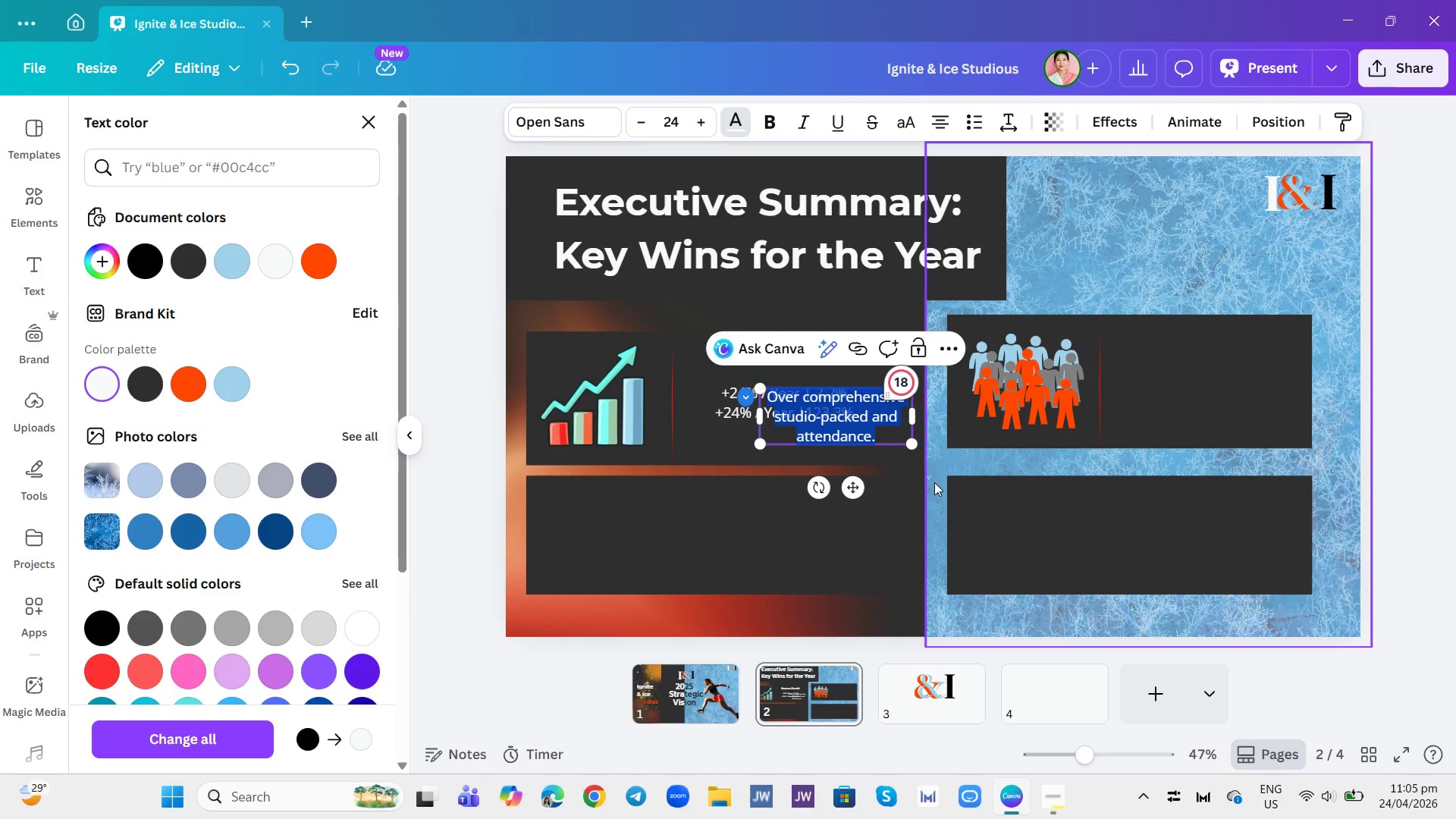 
left_click([942, 481])
 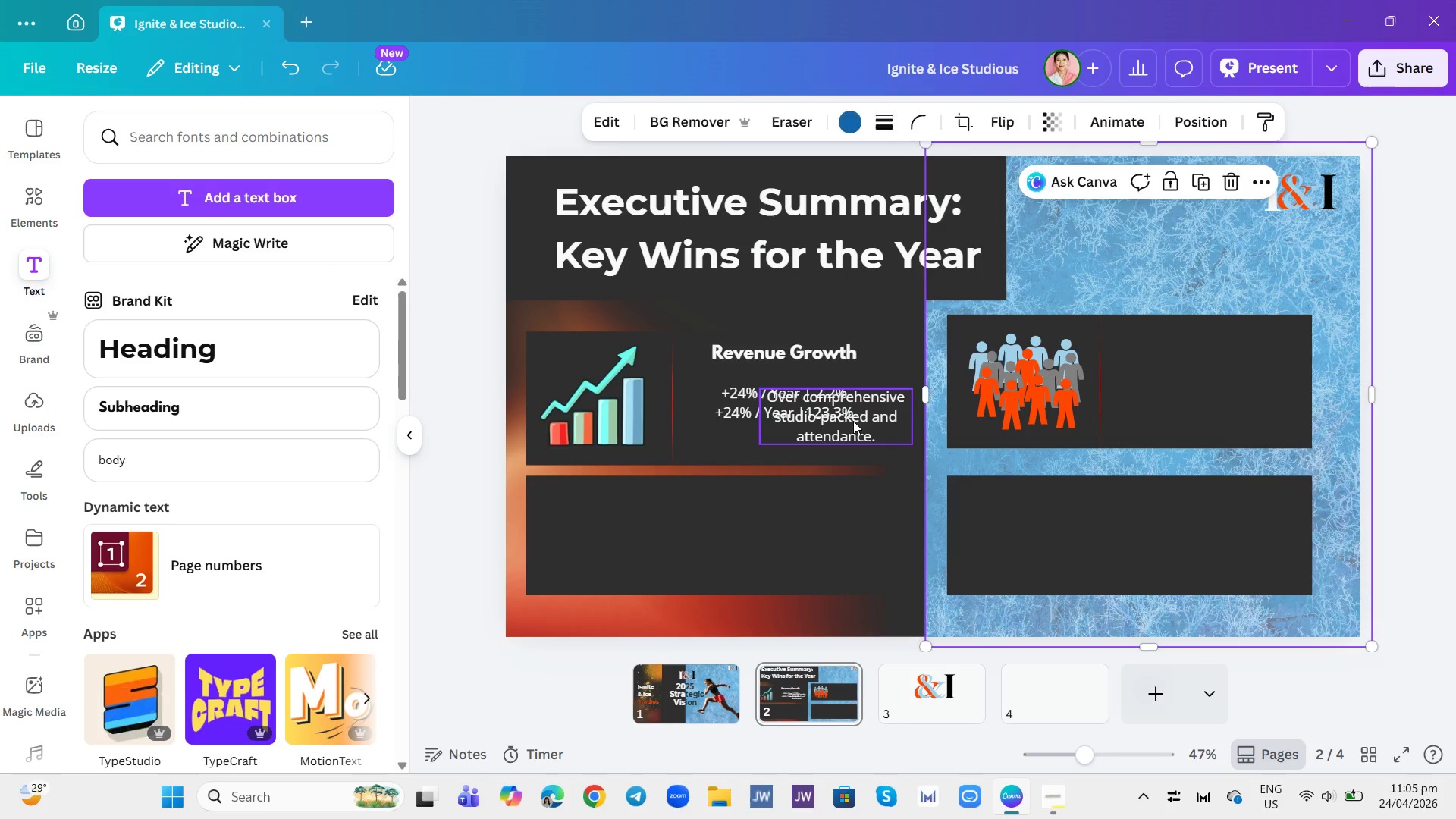 
left_click_drag(start_coordinate=[853, 421], to_coordinate=[1221, 388])
 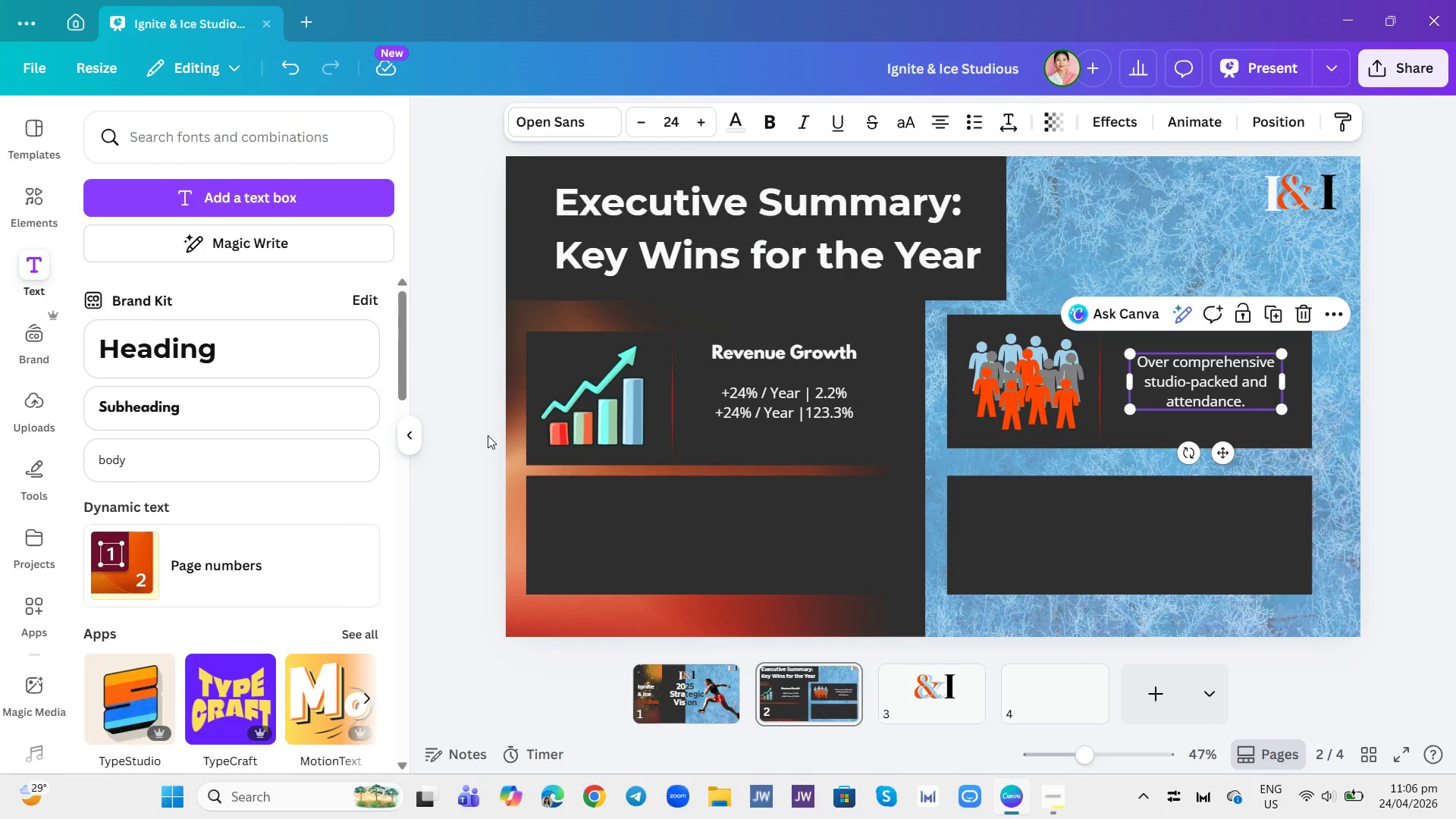 
wait(19.28)
 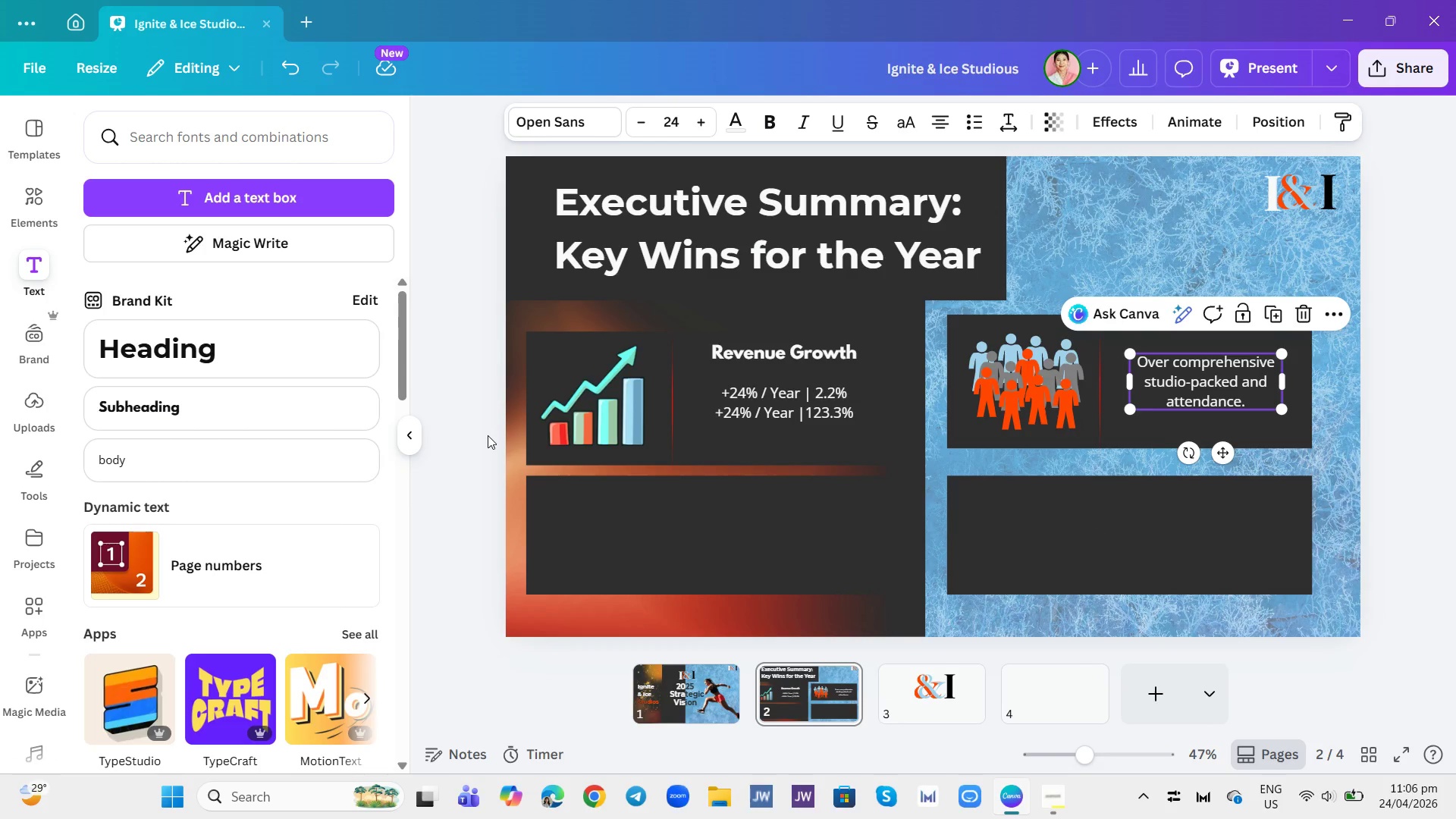 
left_click([32, 202])
 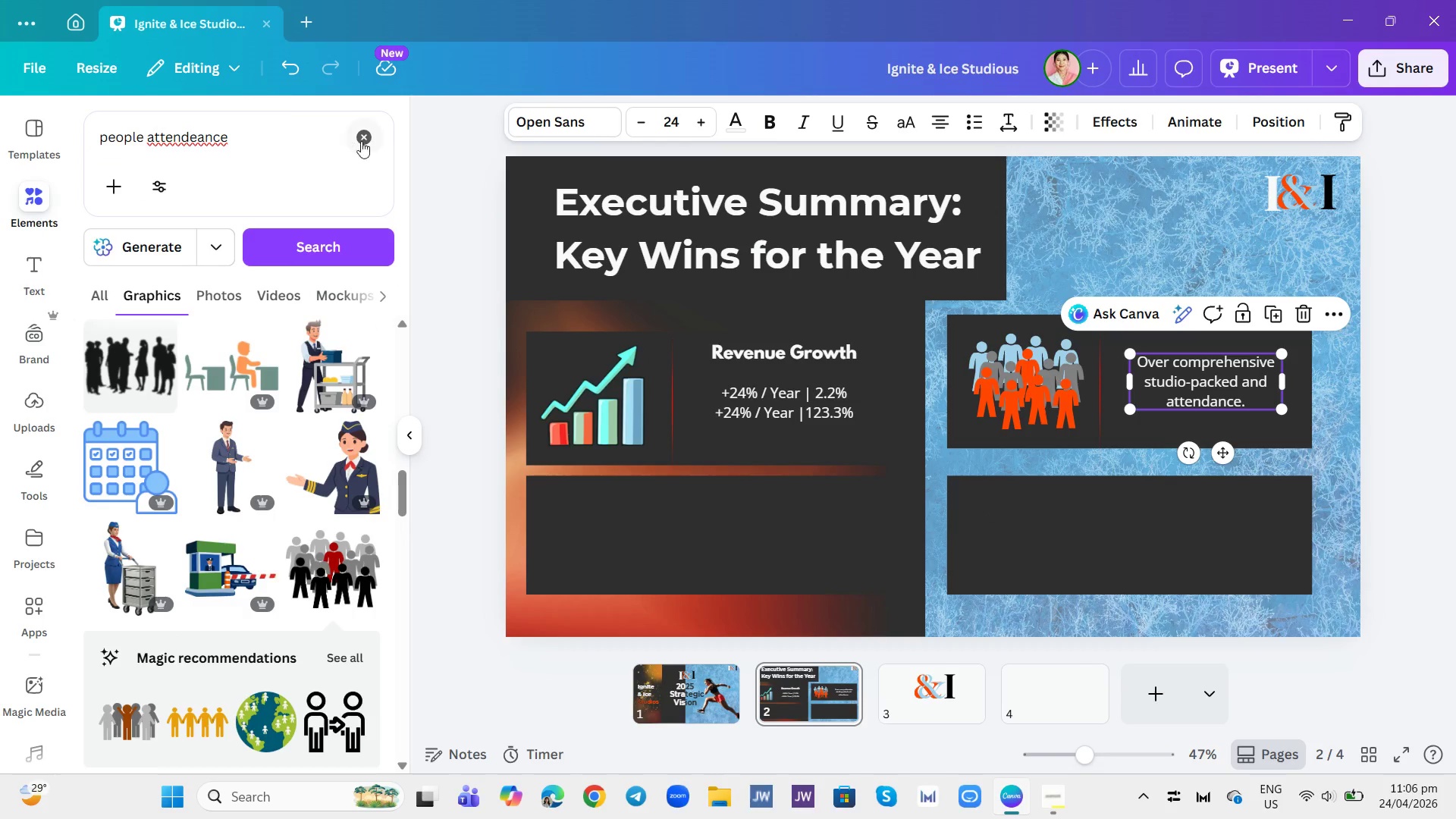 
left_click([366, 136])
 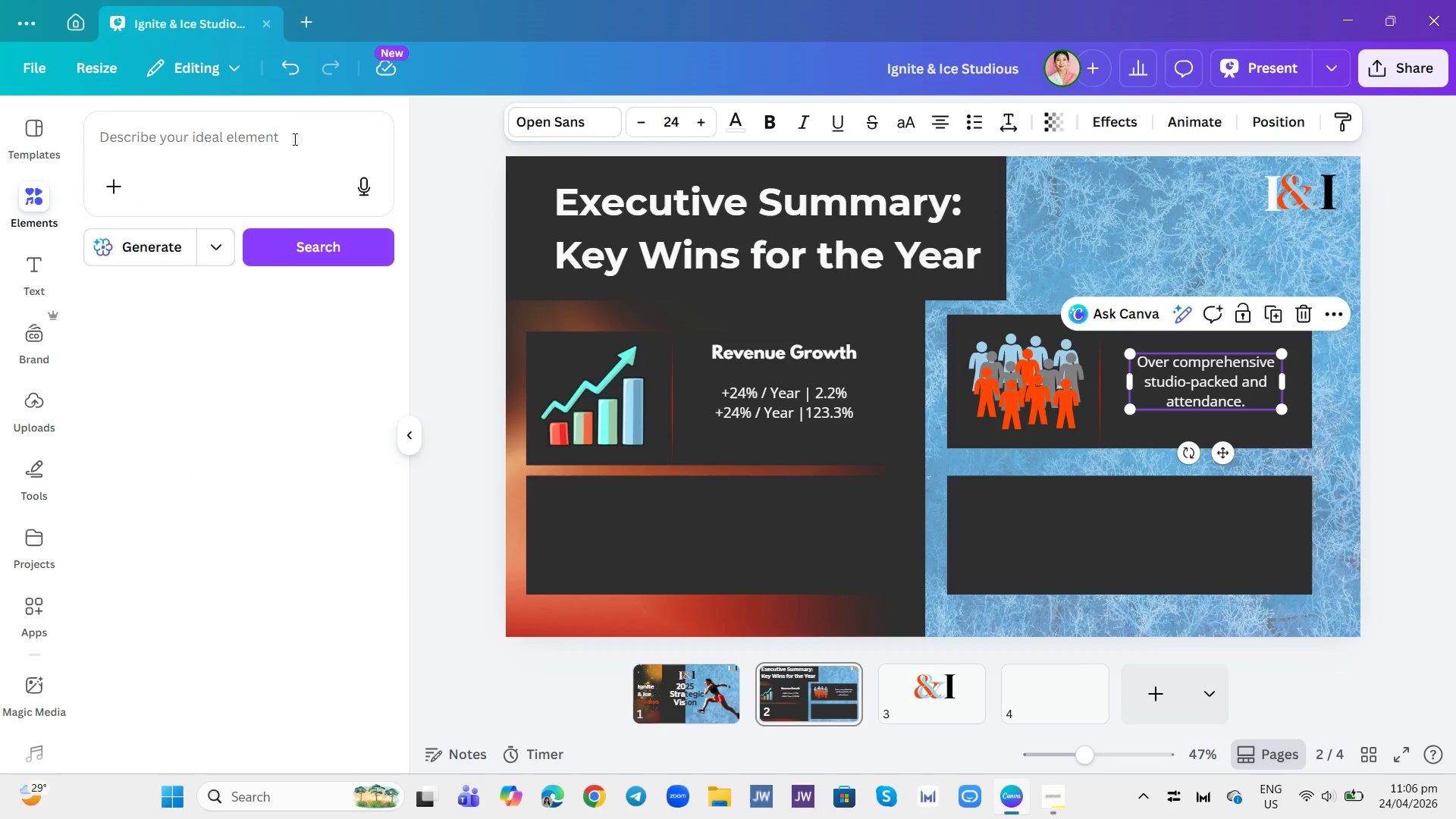 
left_click([293, 139])
 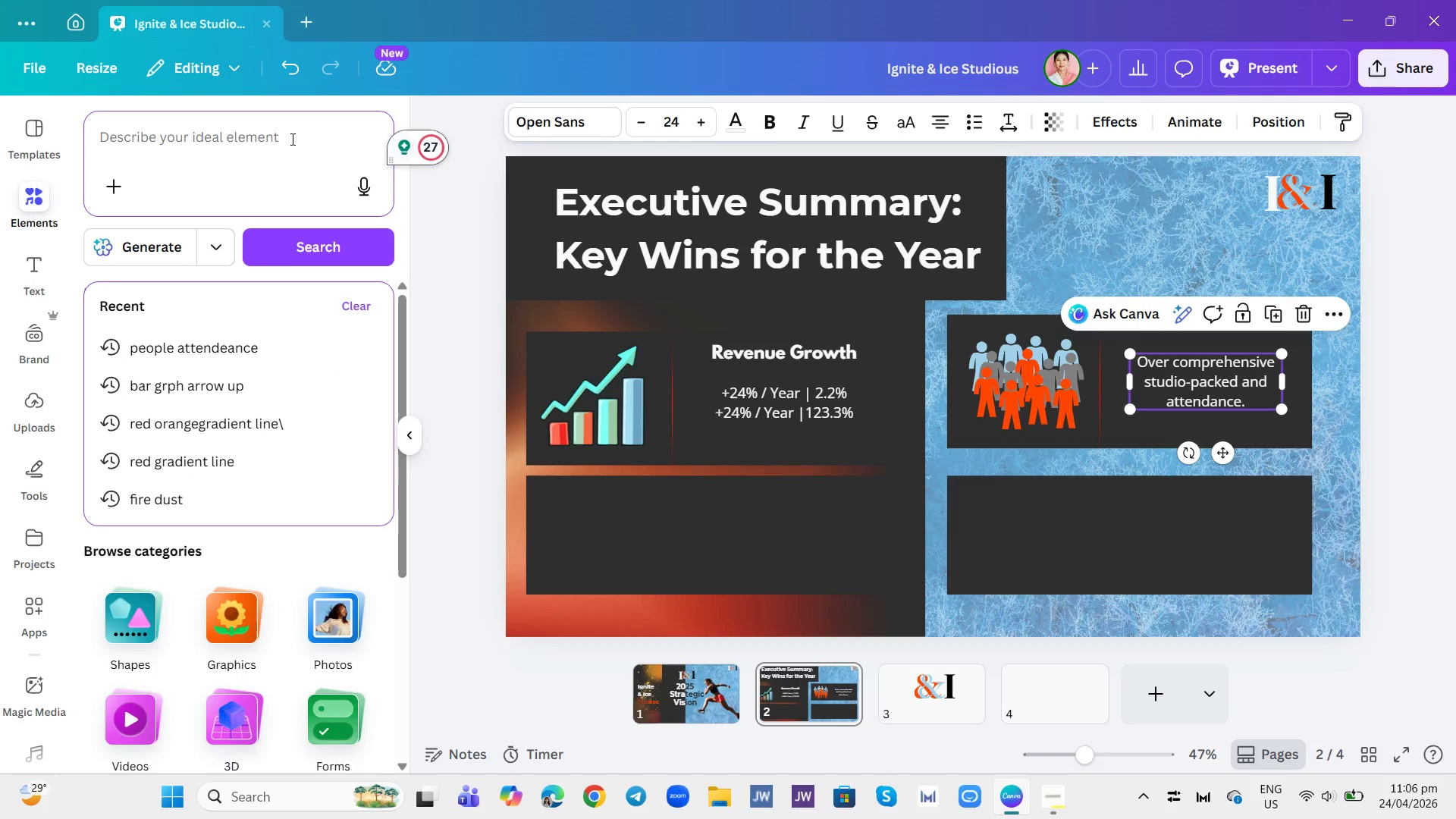 
type(d)
key(Backspace)
type(fire and ice)
 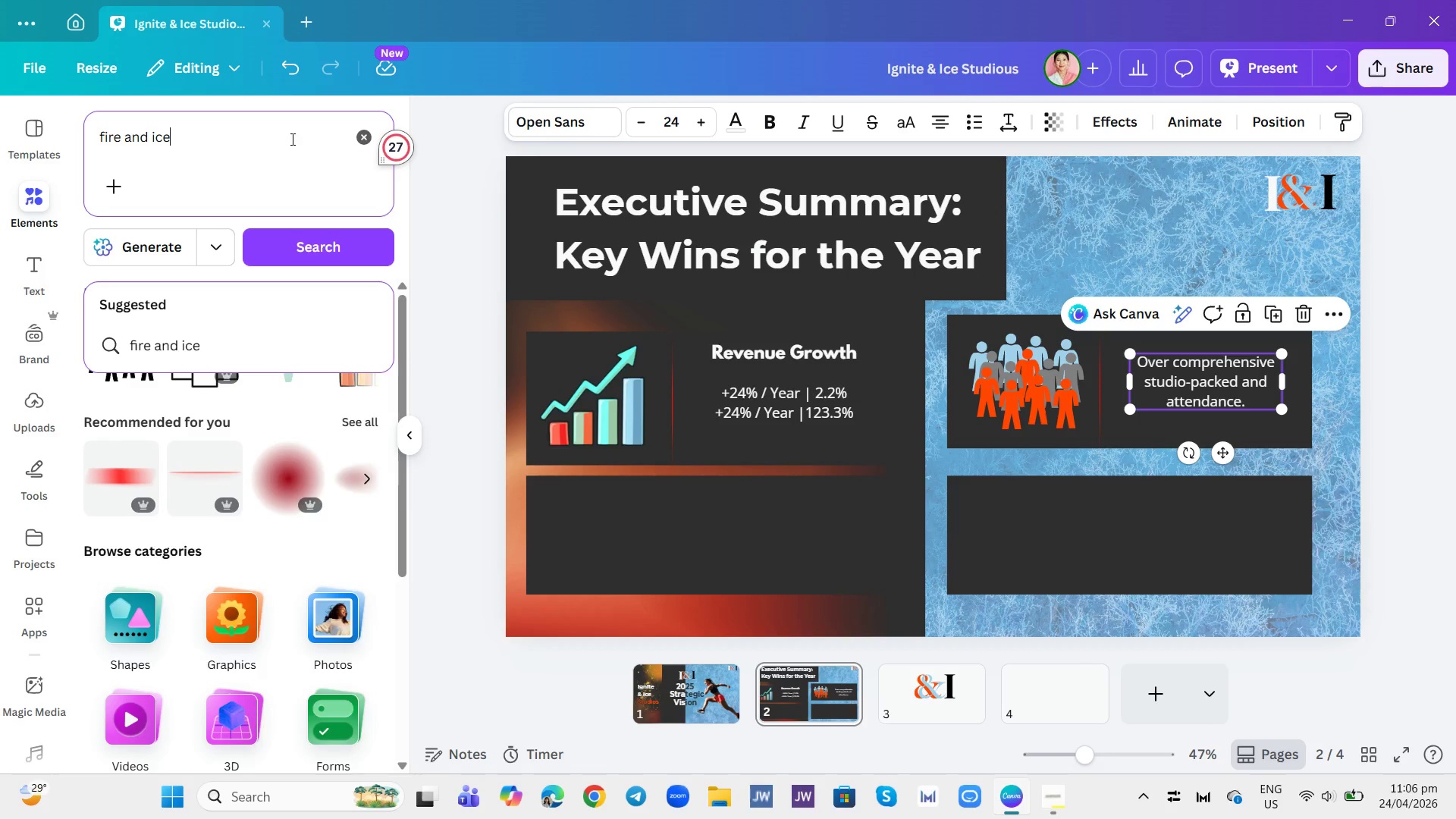 
key(Enter)
 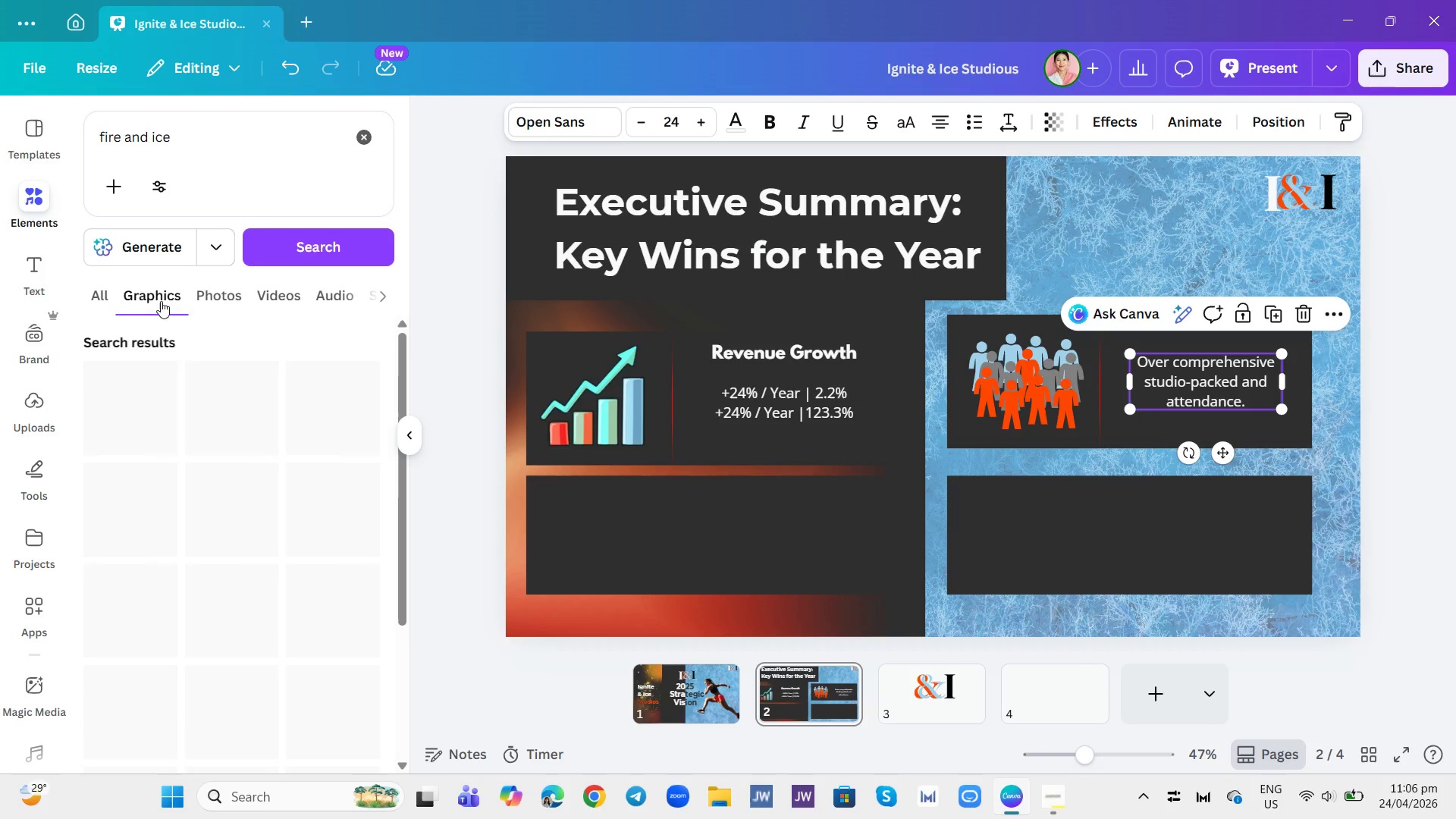 
scroll: coordinate [286, 428], scroll_direction: down, amount: 14.0
 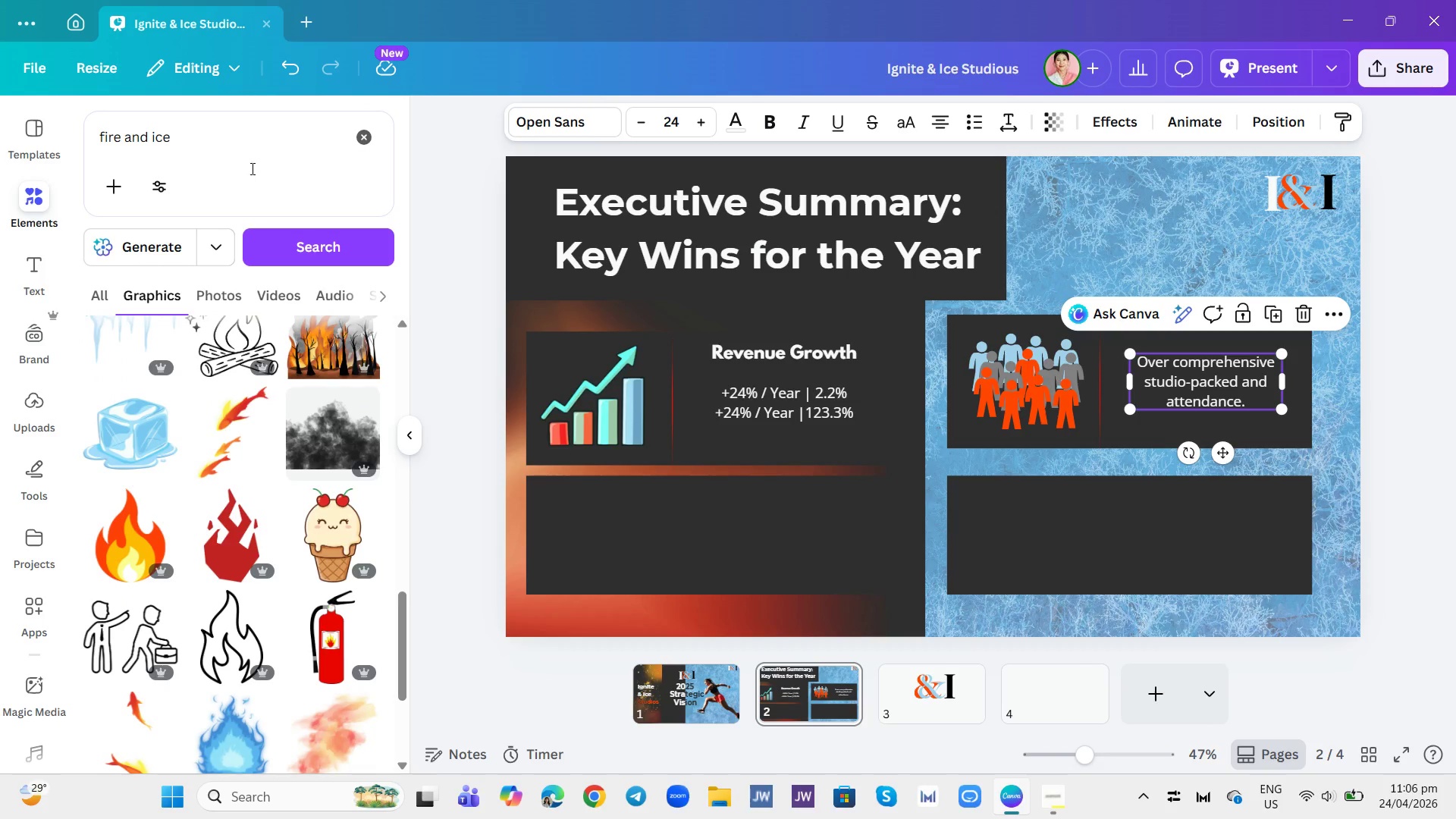 
left_click([256, 146])
 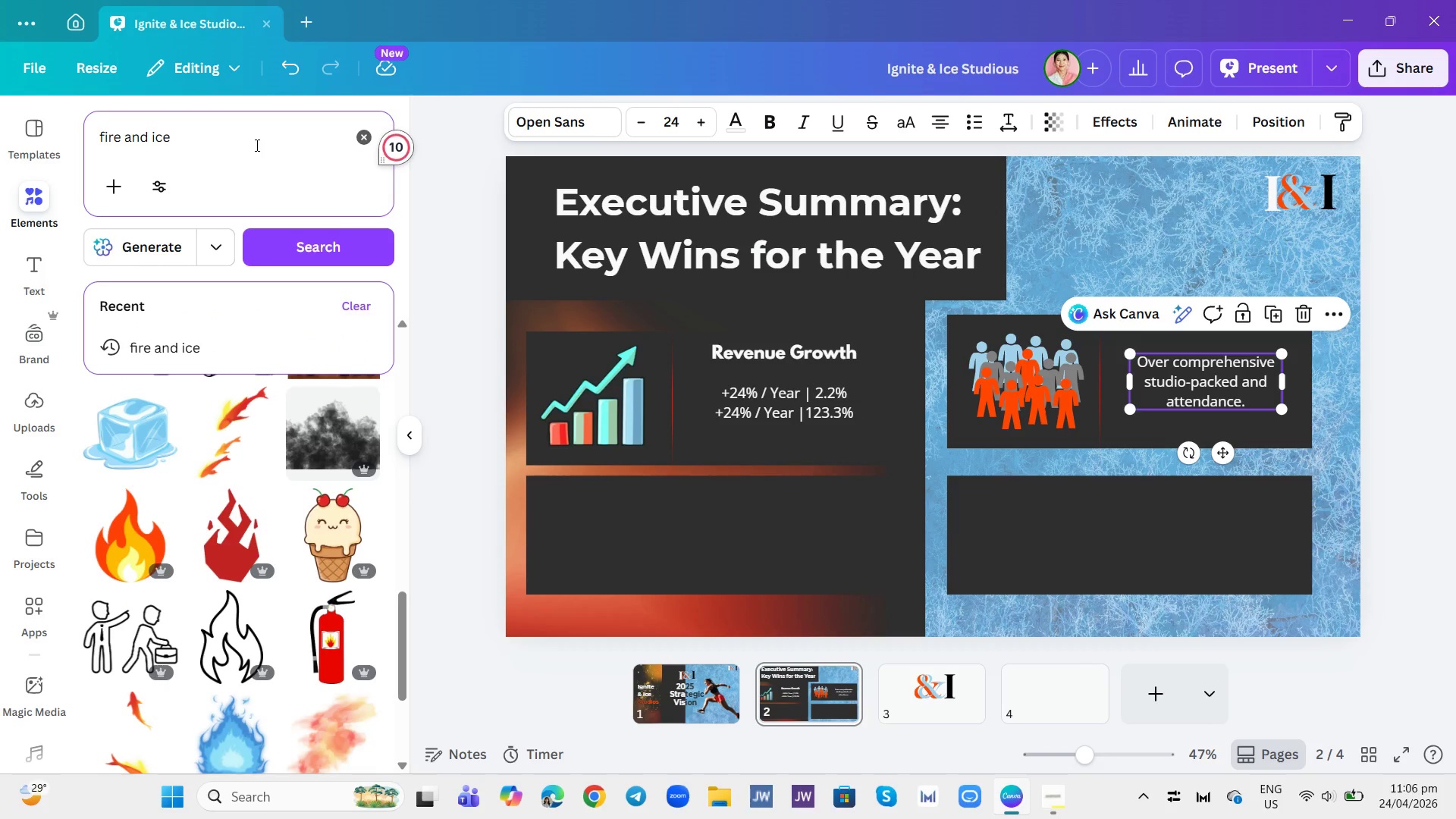 
type( logo)
 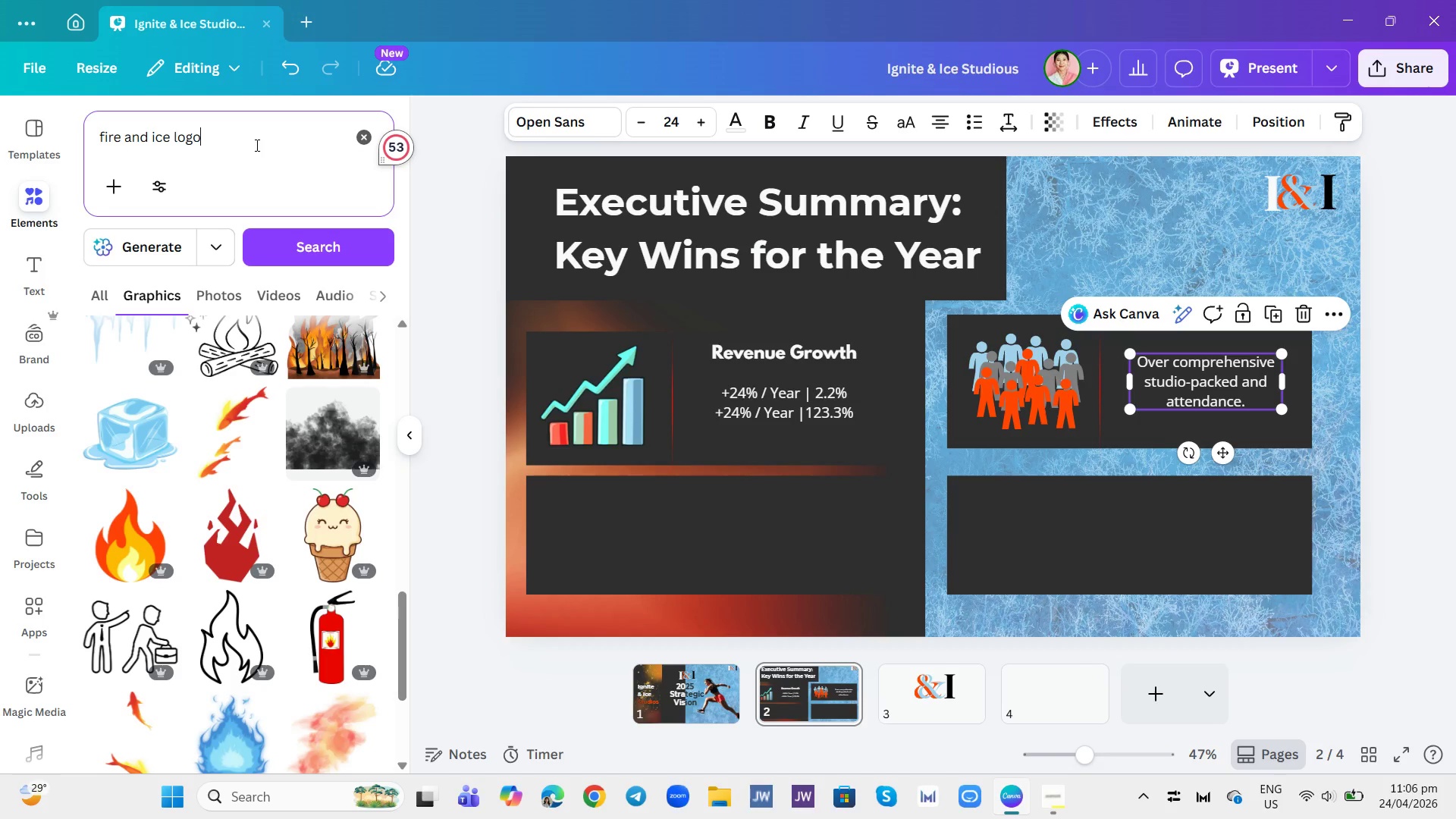 
key(Enter)
 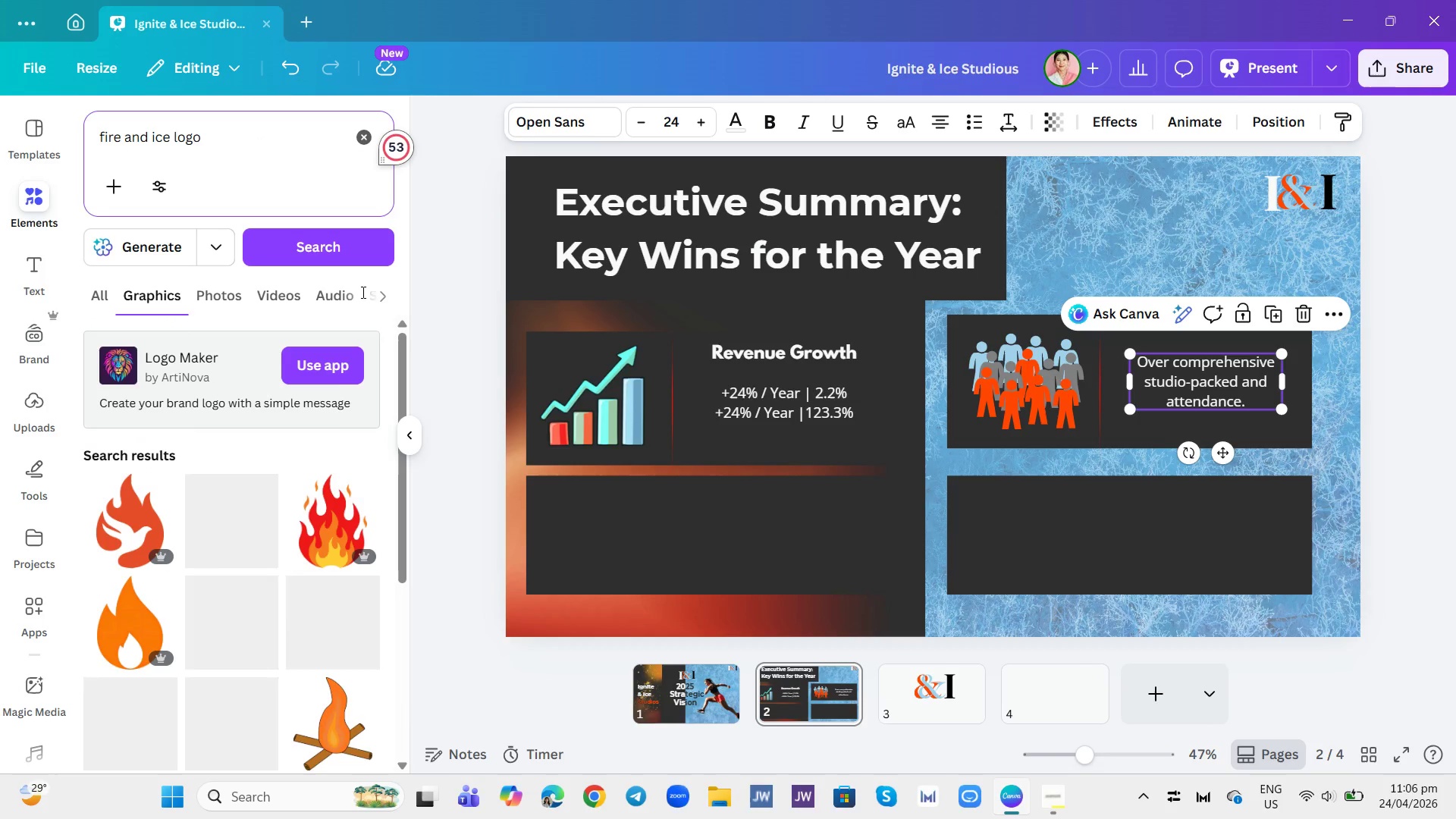 
scroll: coordinate [312, 511], scroll_direction: down, amount: 17.0
 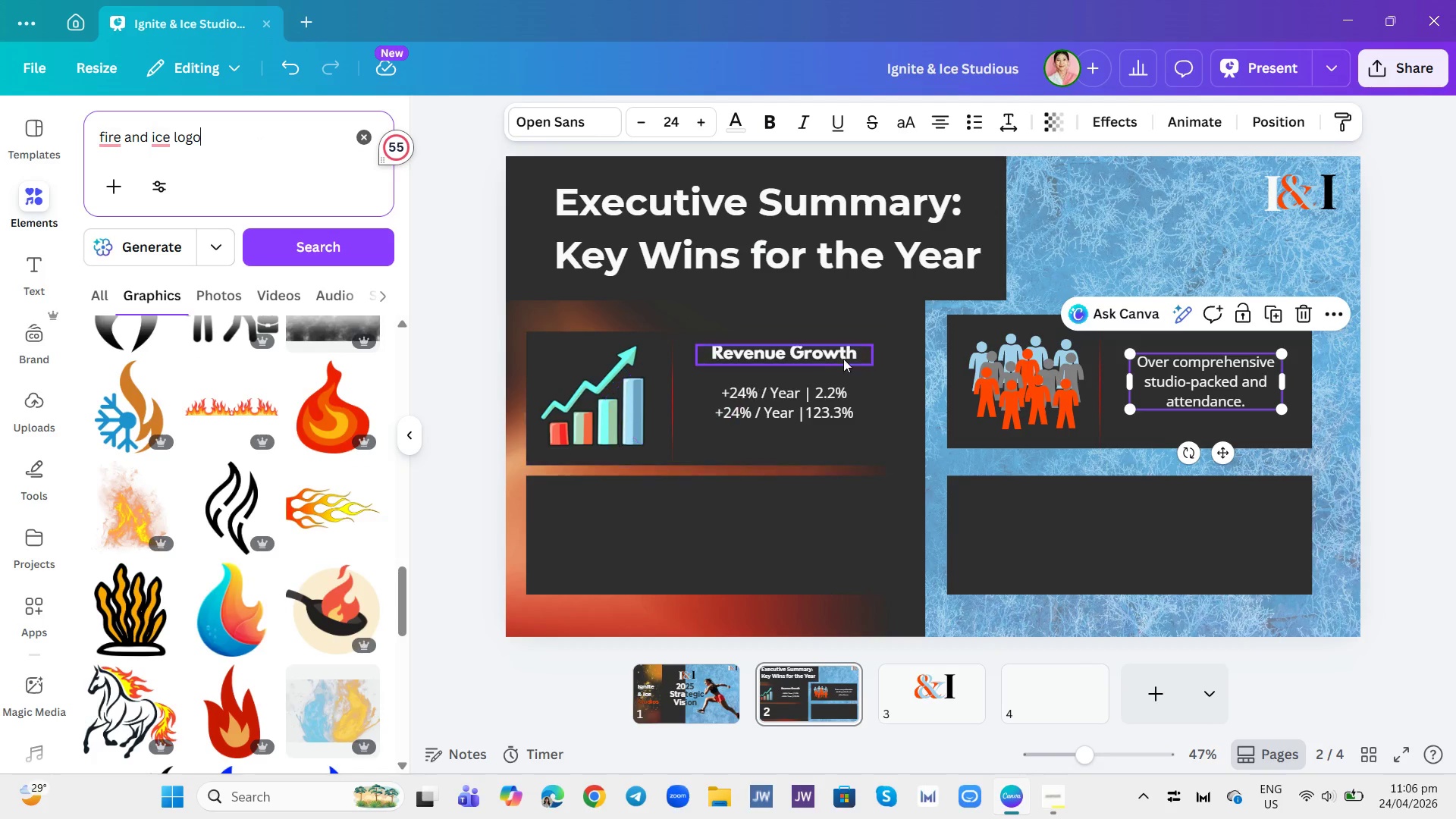 
left_click([236, 620])
 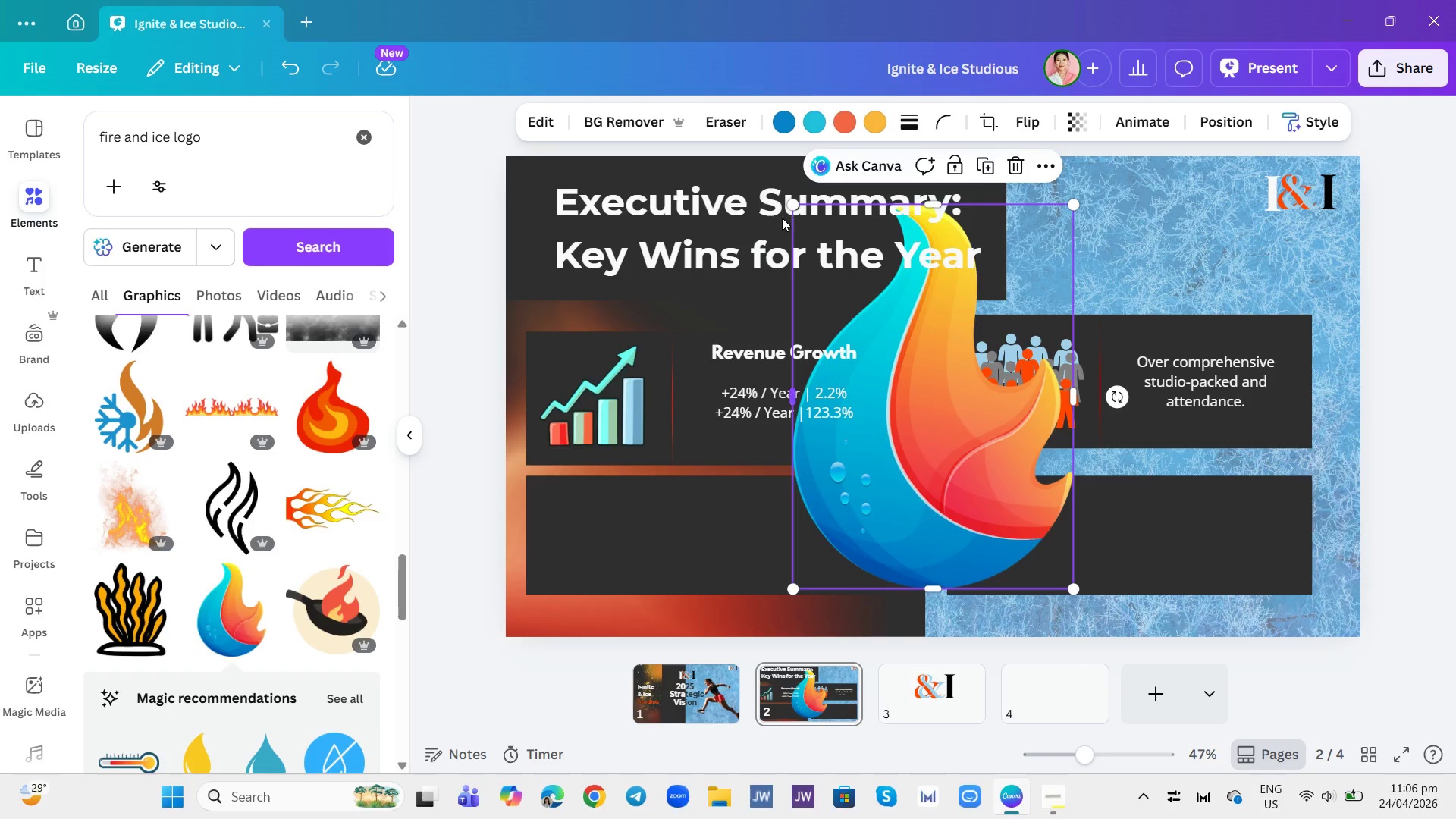 
left_click_drag(start_coordinate=[786, 197], to_coordinate=[799, 213])
 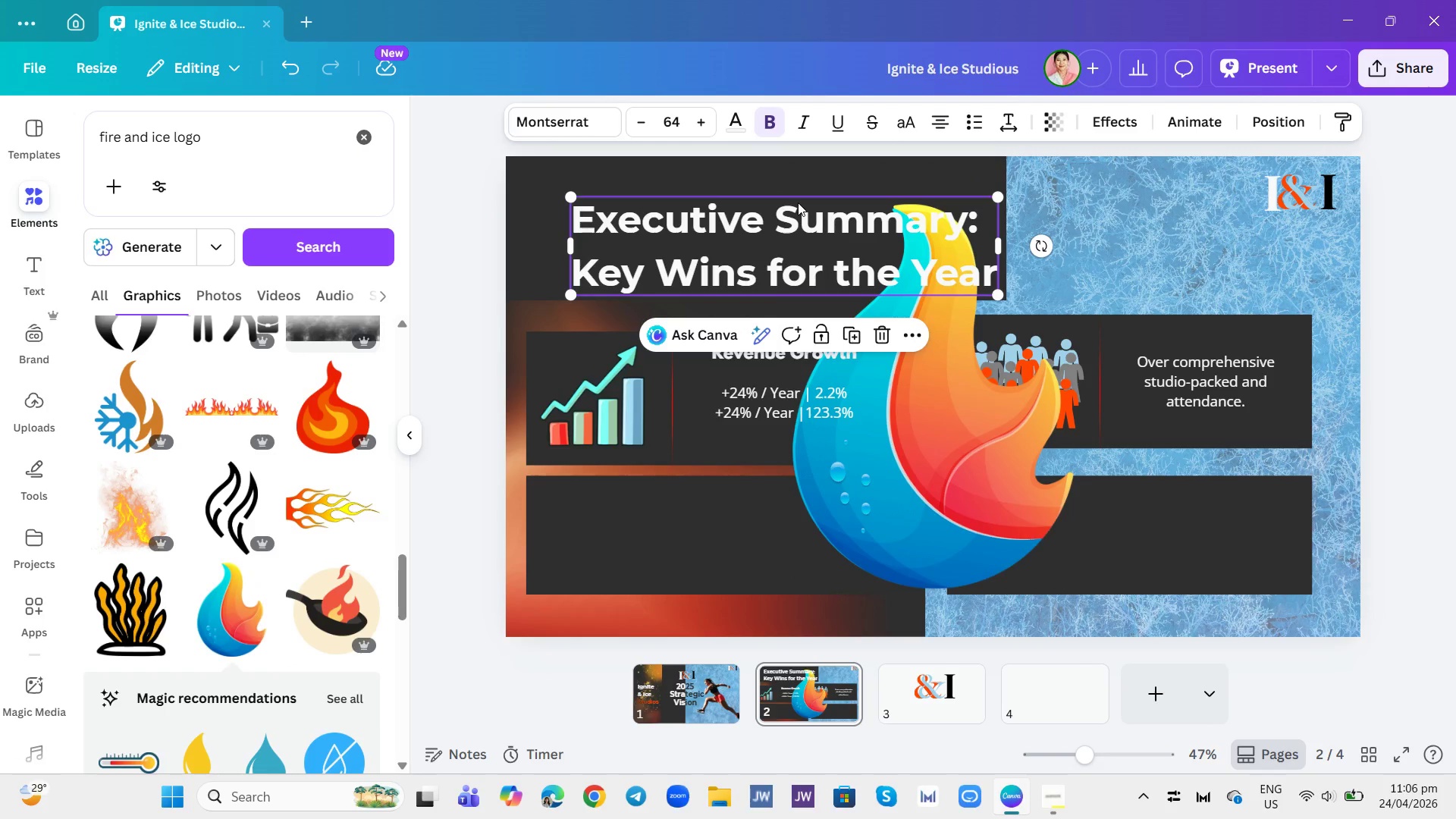 
key(Control+Z)
 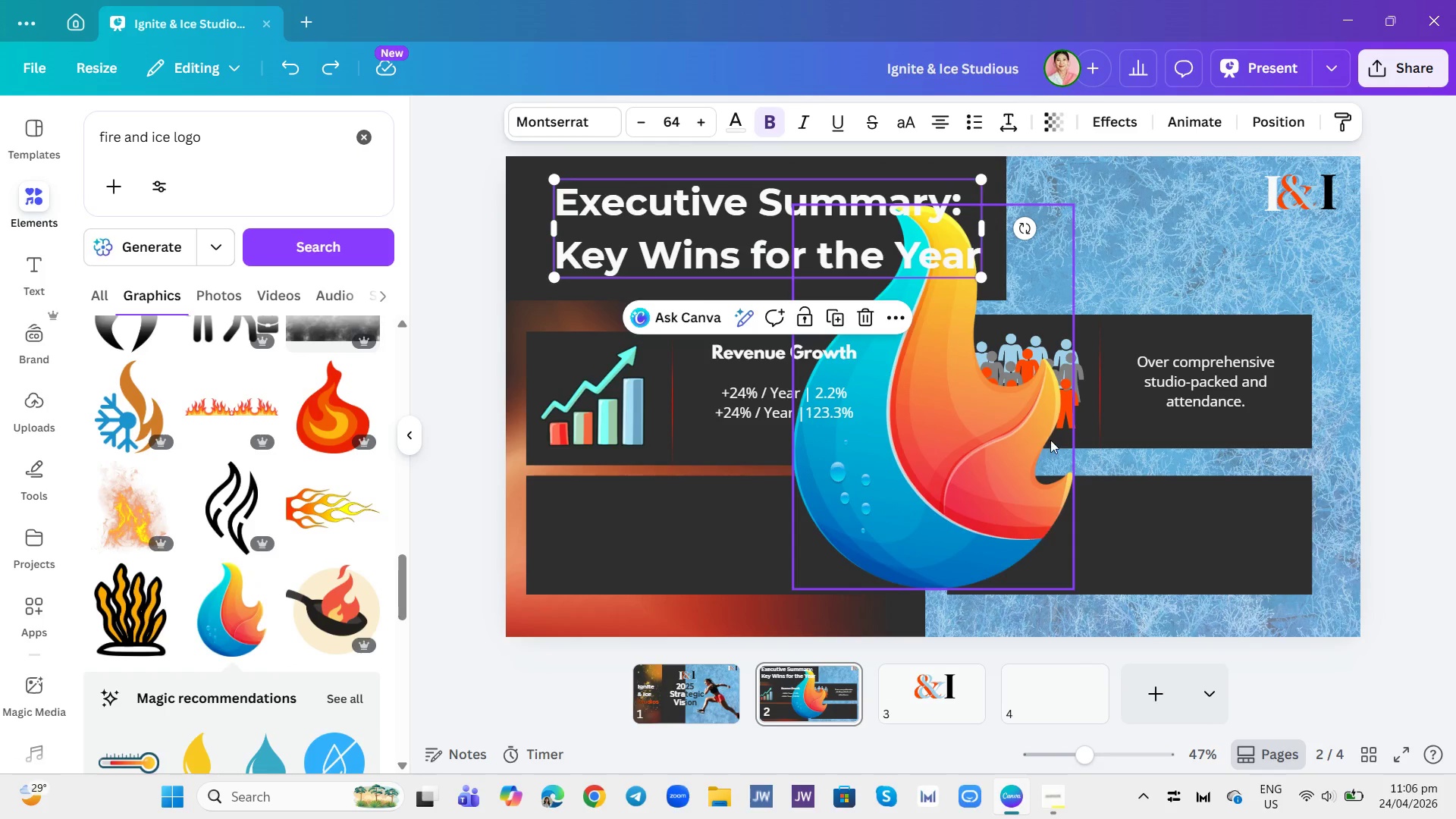 
left_click([1038, 440])
 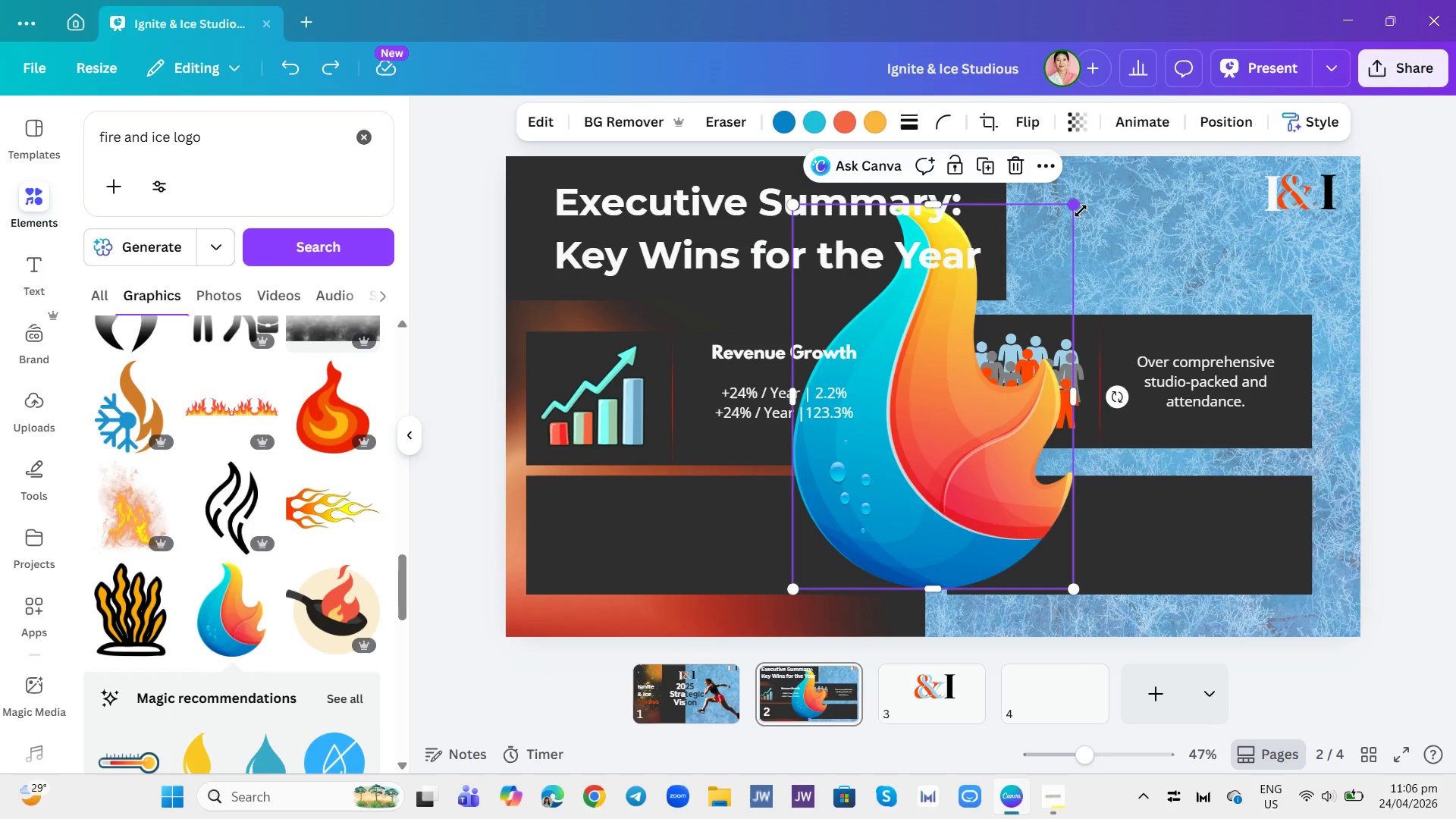 
left_click_drag(start_coordinate=[1074, 200], to_coordinate=[857, 494])
 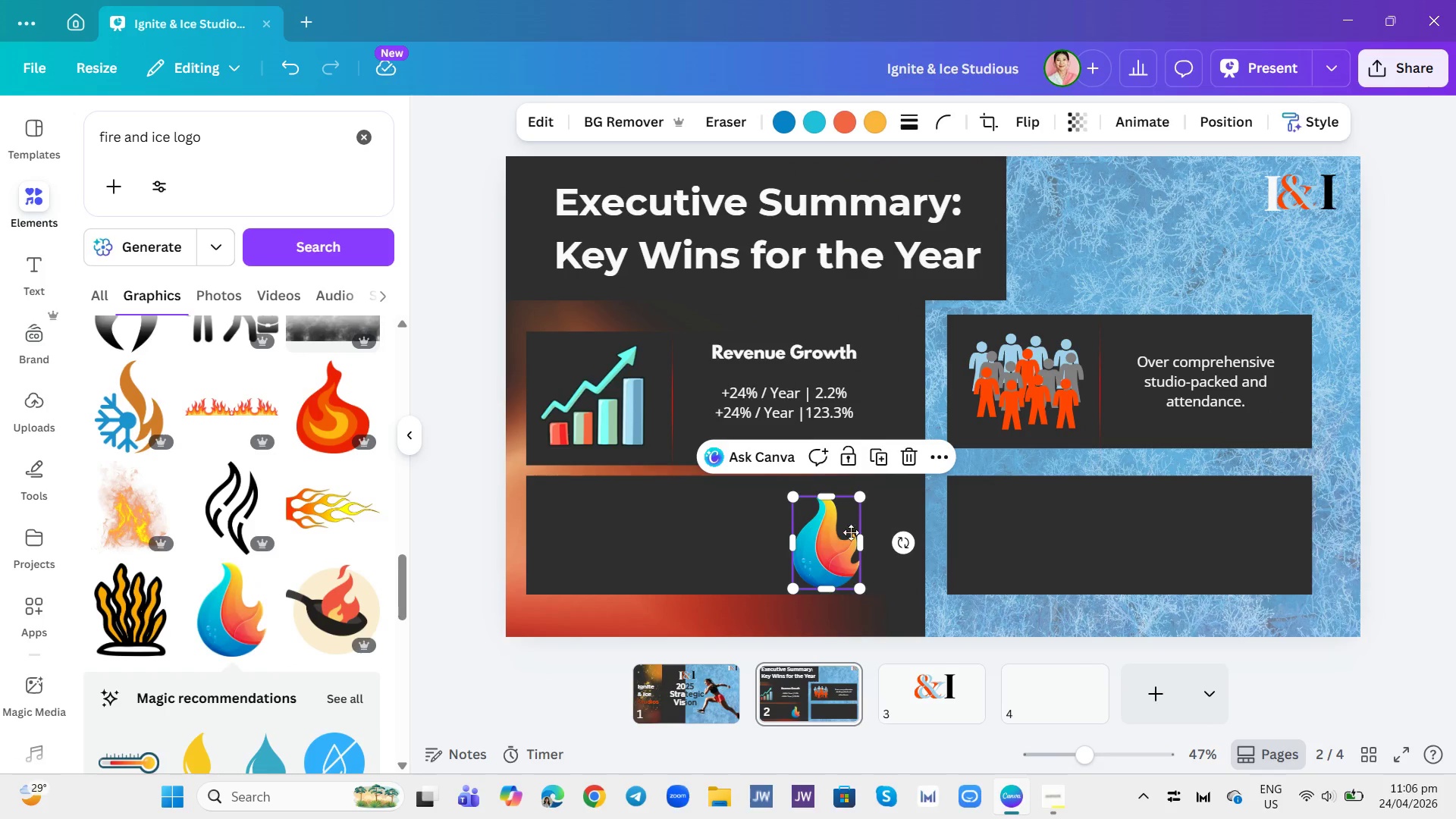 
left_click_drag(start_coordinate=[833, 526], to_coordinate=[1029, 513])
 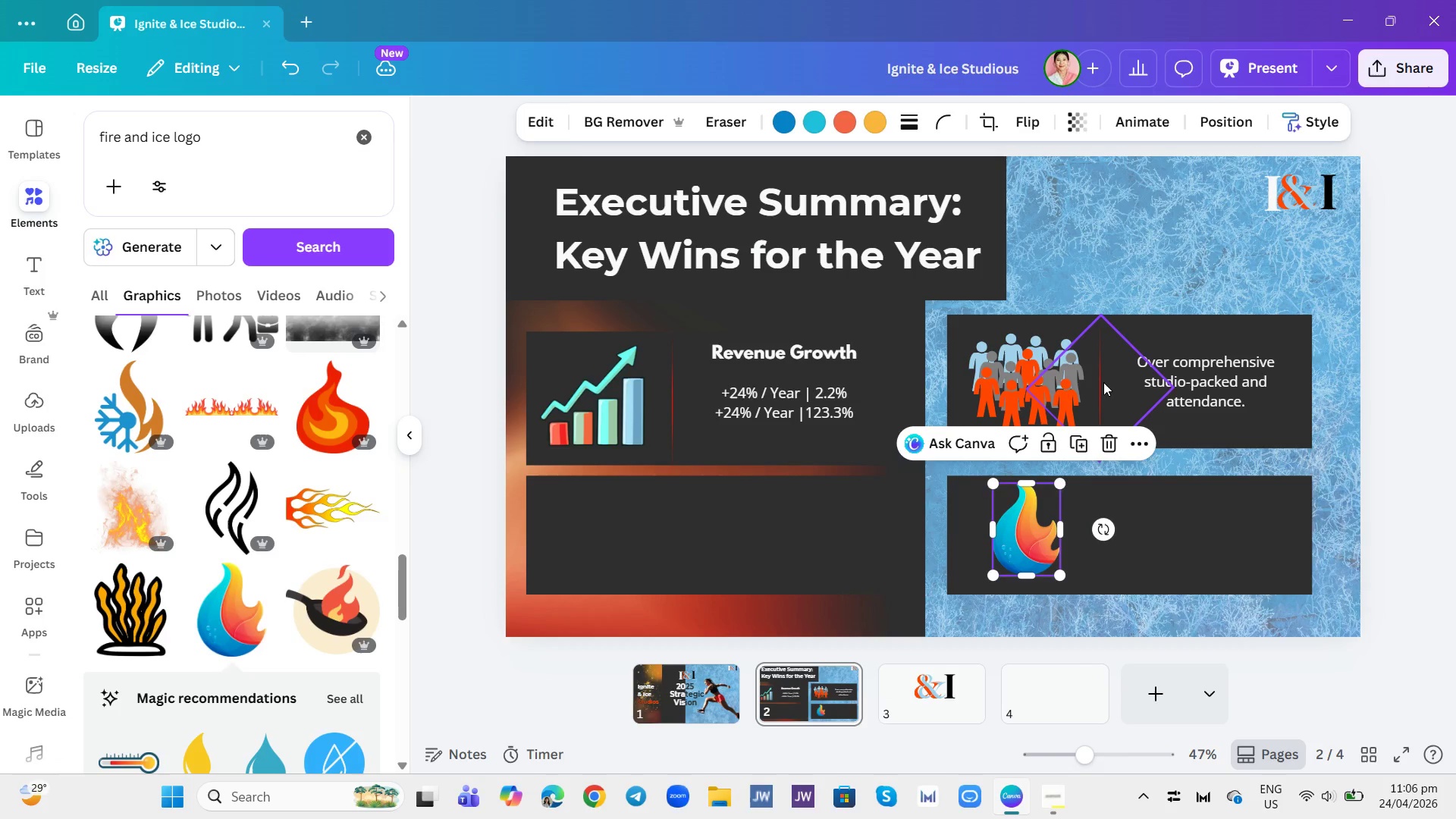 
left_click([1102, 381])
 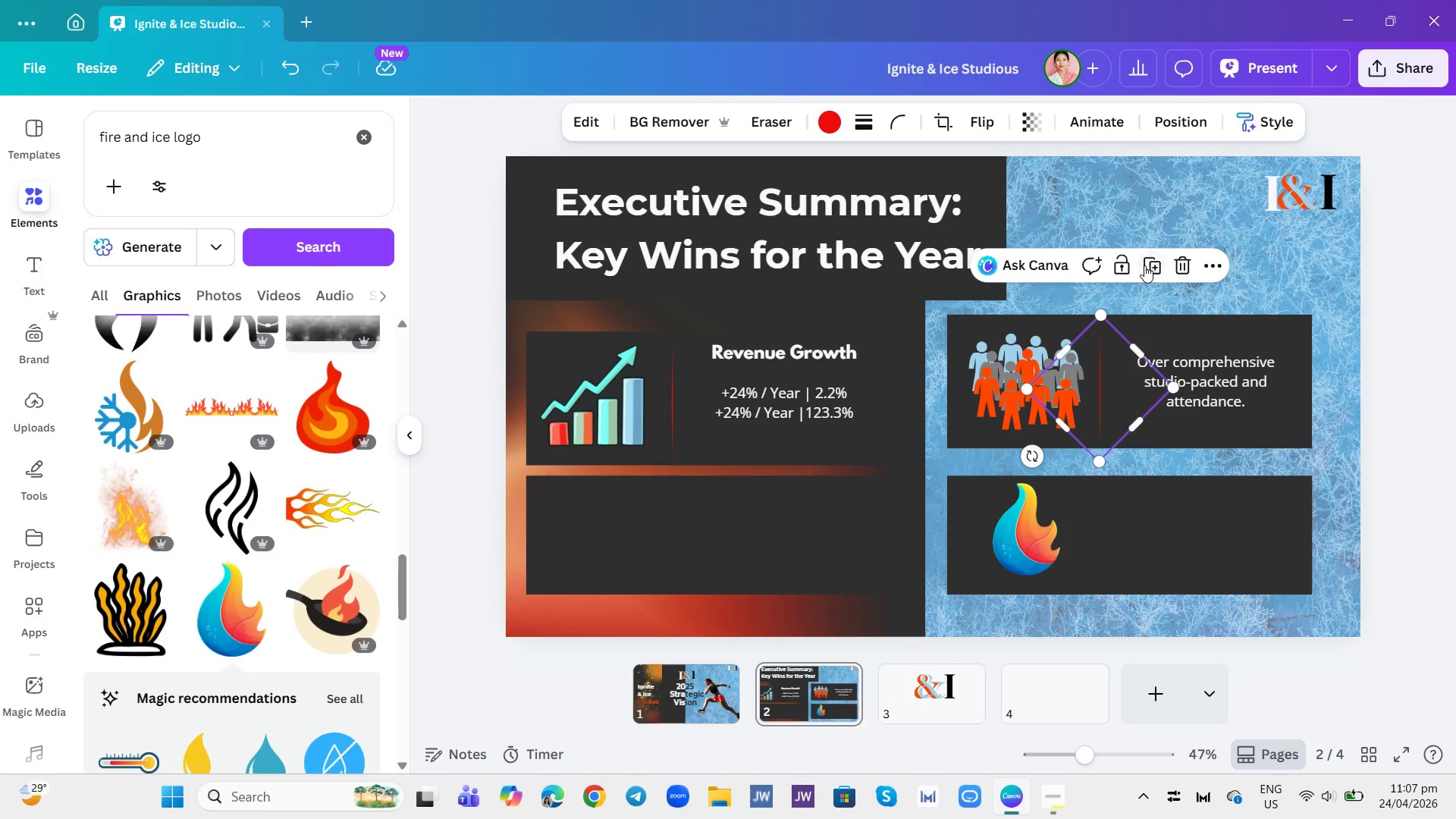 
left_click([1152, 265])
 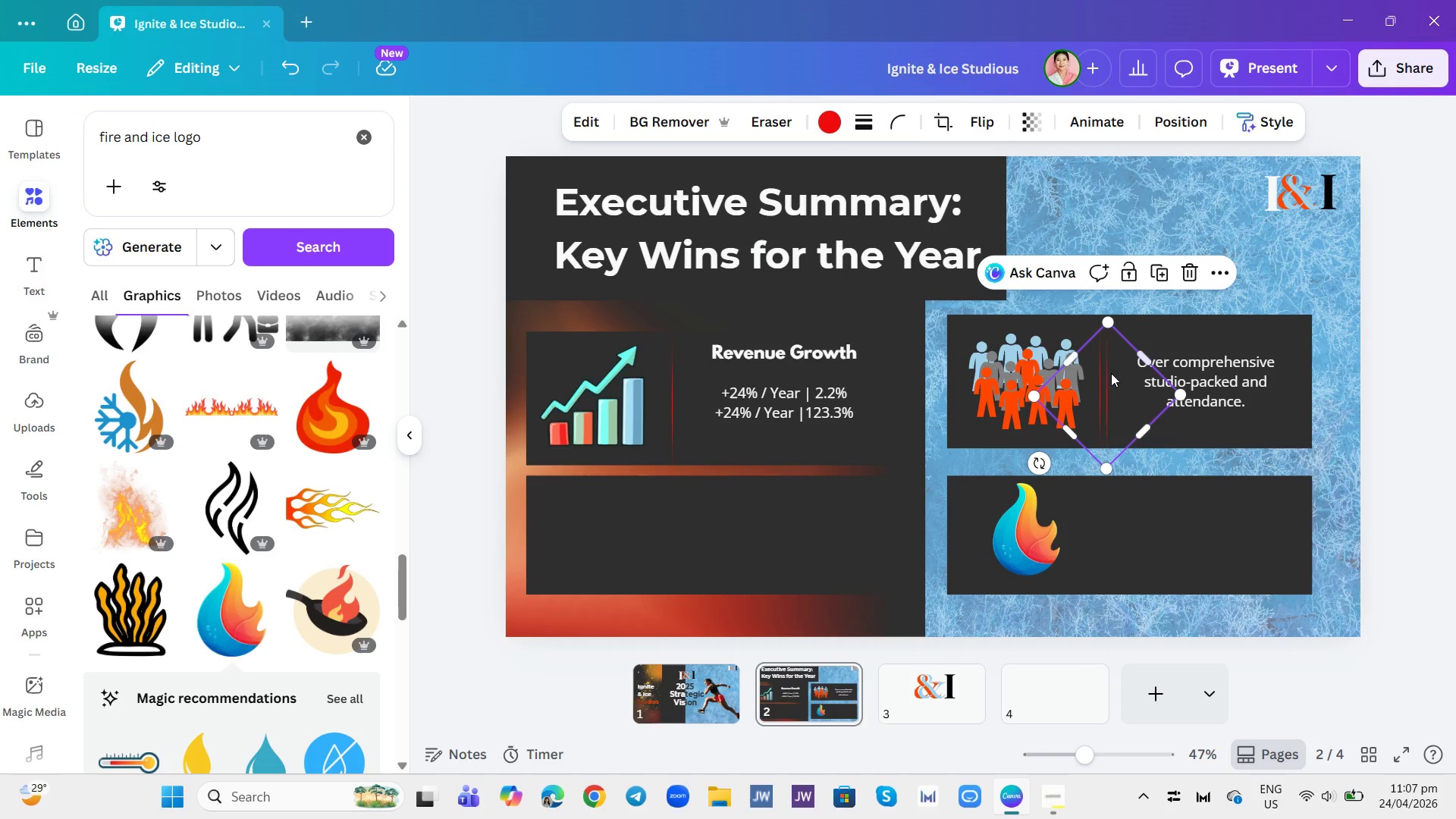 
left_click_drag(start_coordinate=[1103, 382], to_coordinate=[1096, 527])
 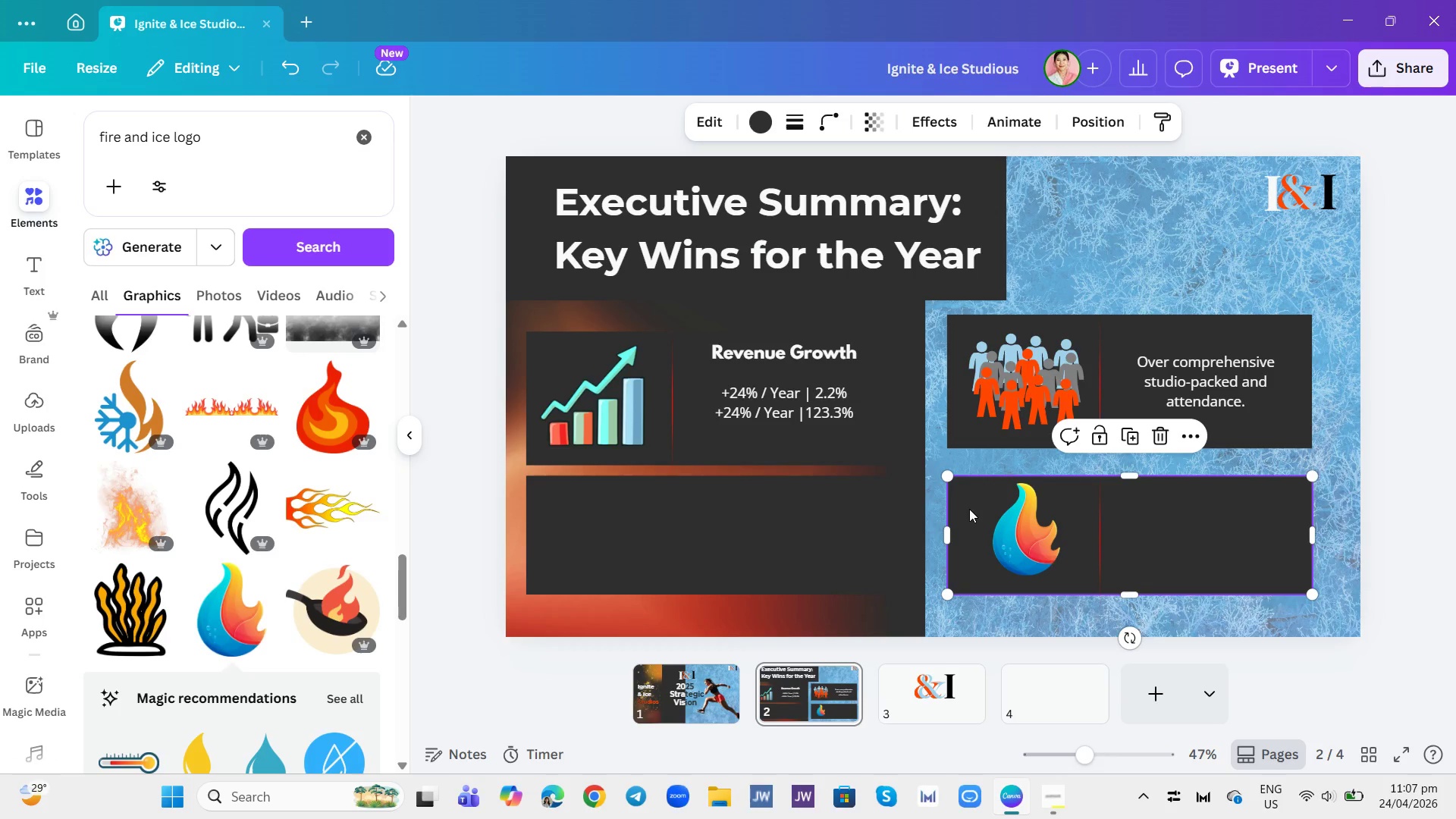 
wait(41.27)
 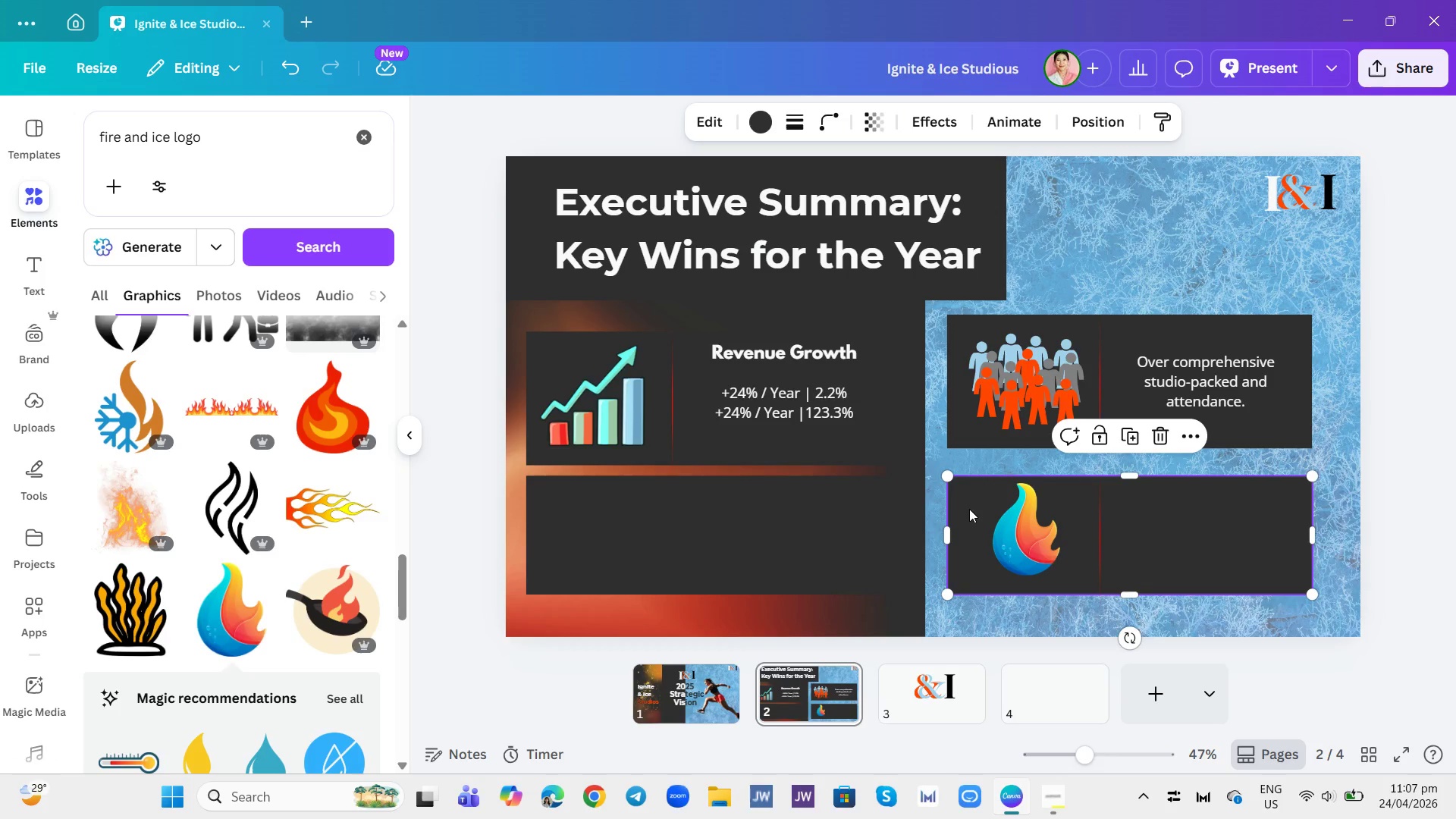 
left_click([1134, 215])
 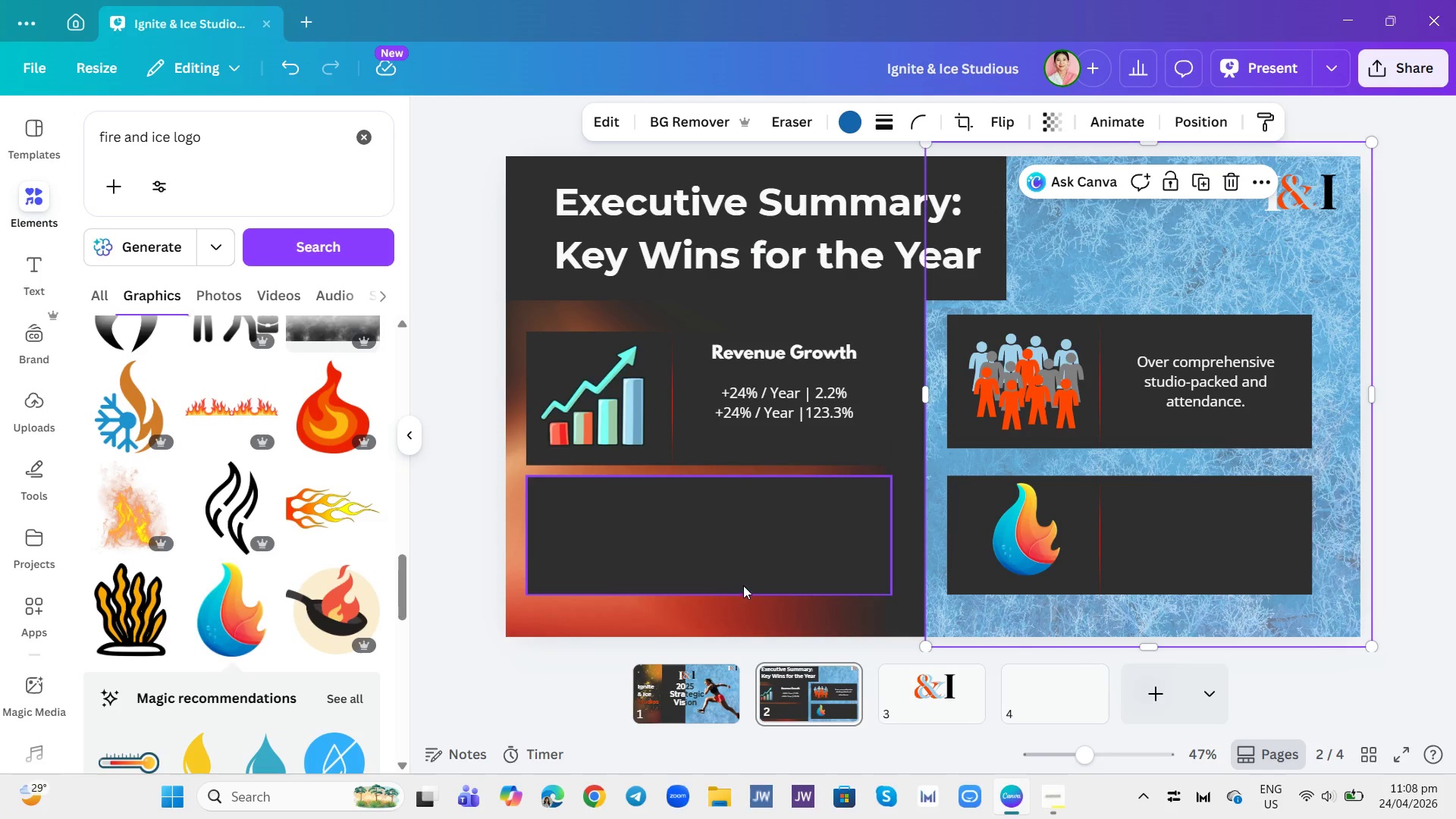 
wait(41.61)
 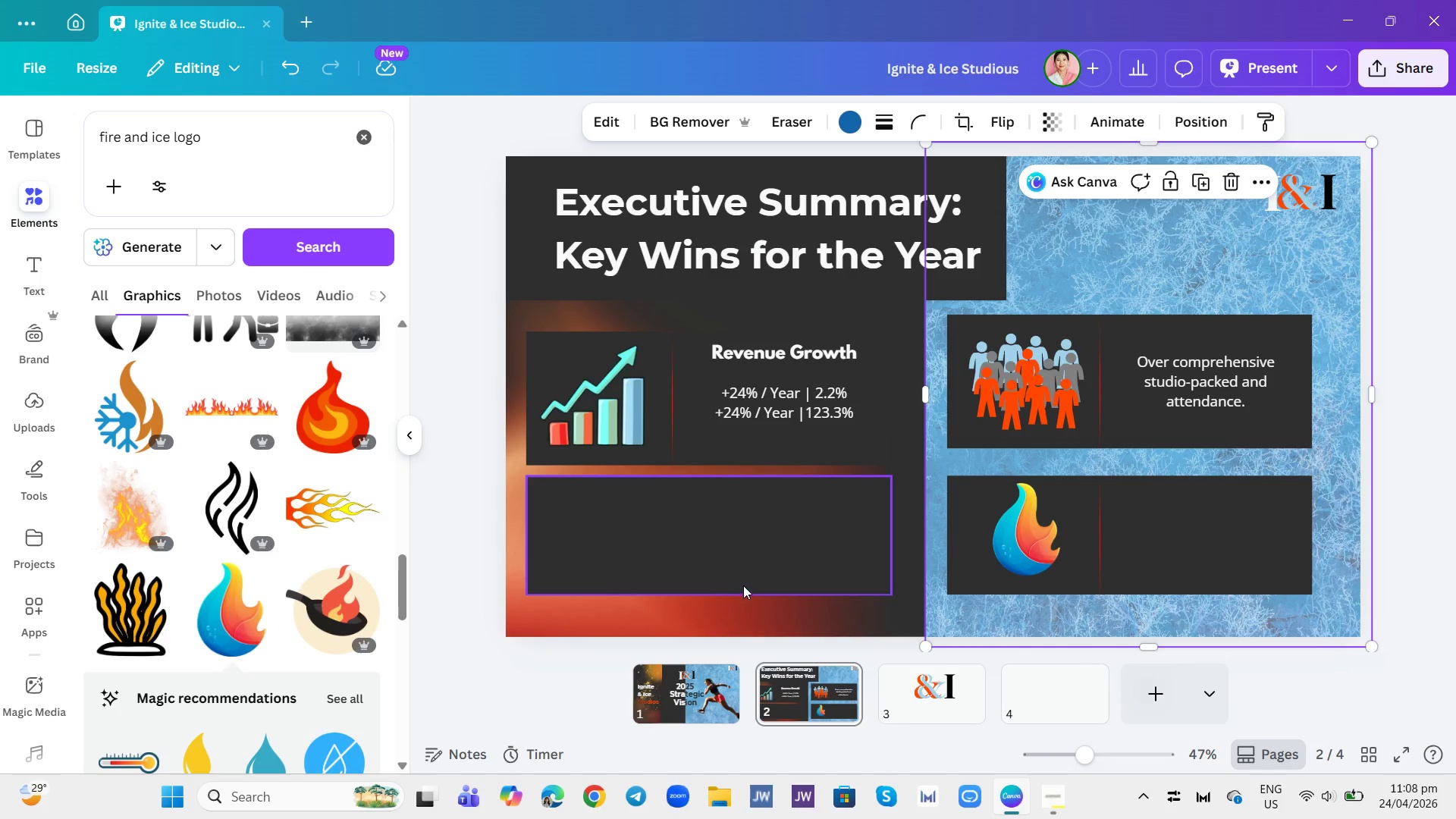 
scroll: coordinate [300, 560], scroll_direction: down, amount: 3.0
 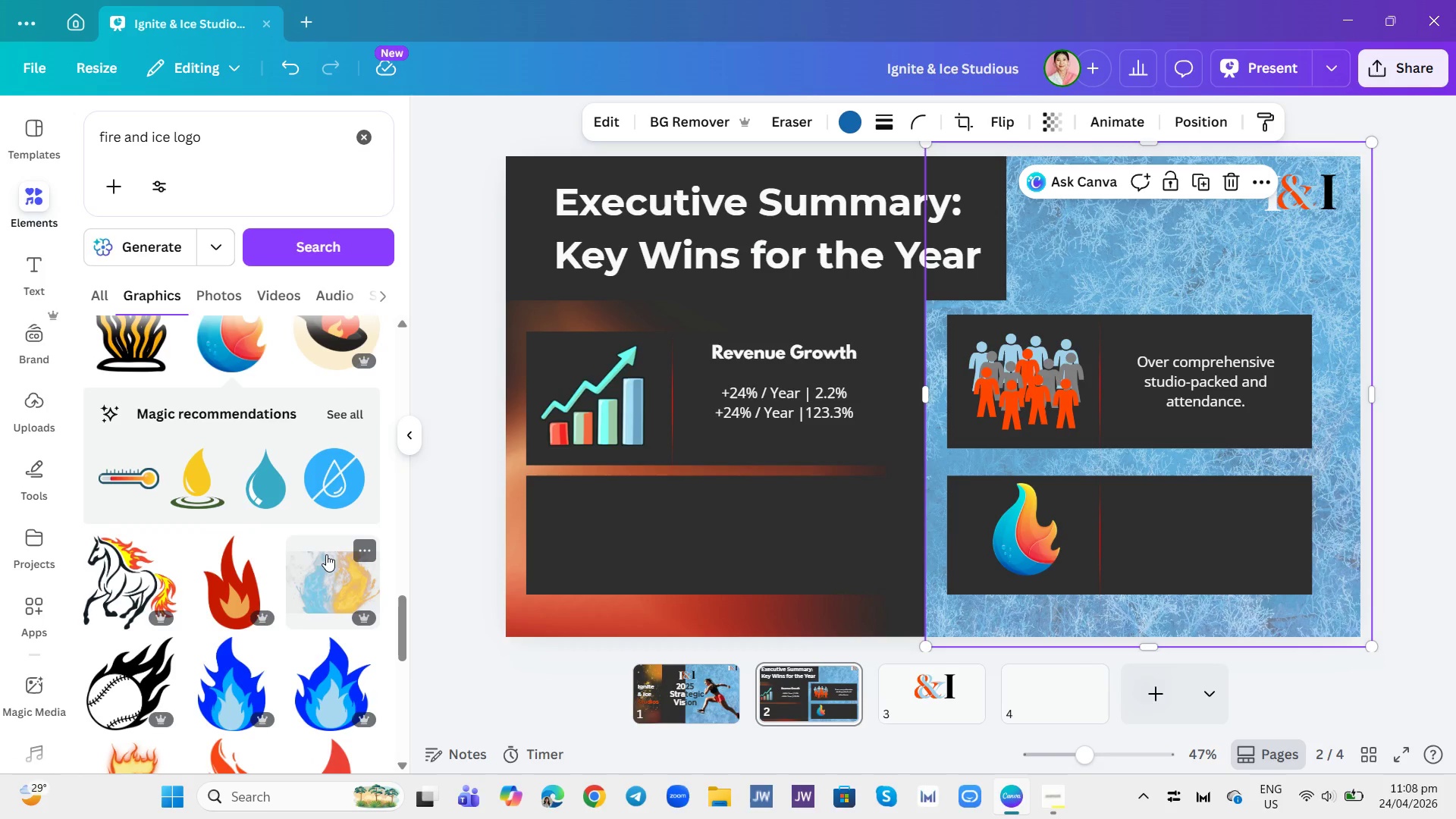 
wait(8.61)
 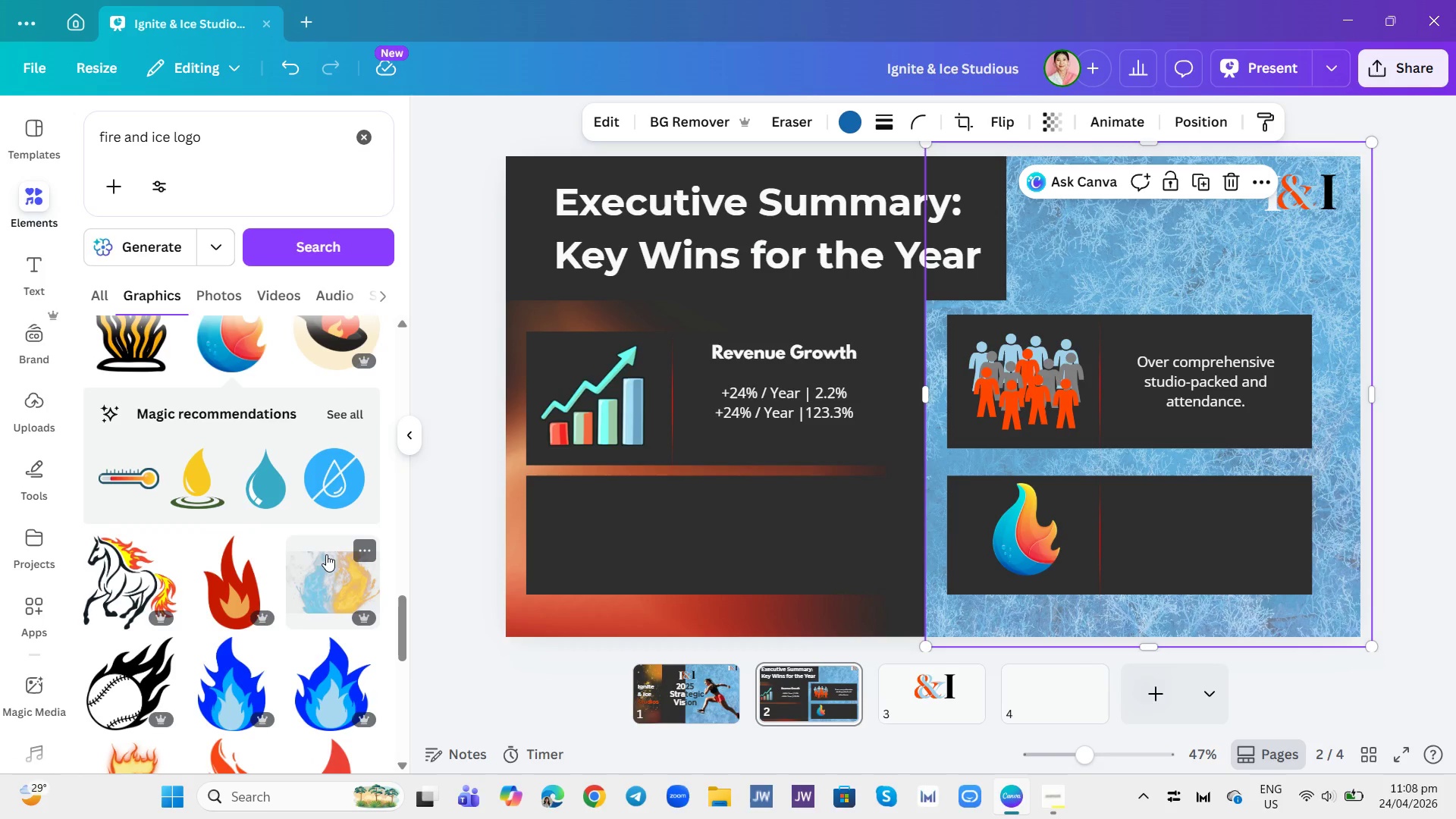 
scroll: coordinate [280, 511], scroll_direction: down, amount: 3.0
 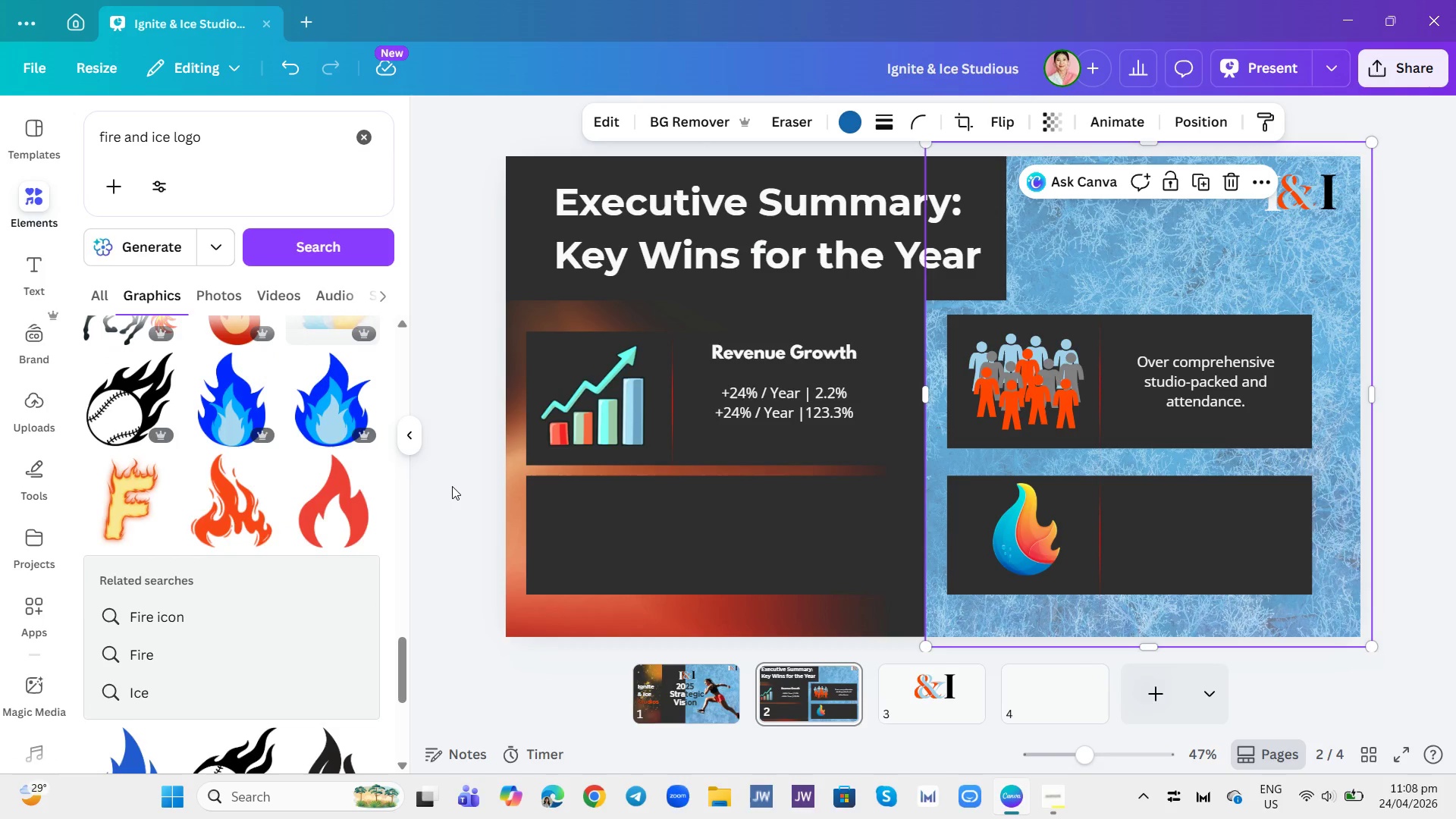 
left_click([475, 502])
 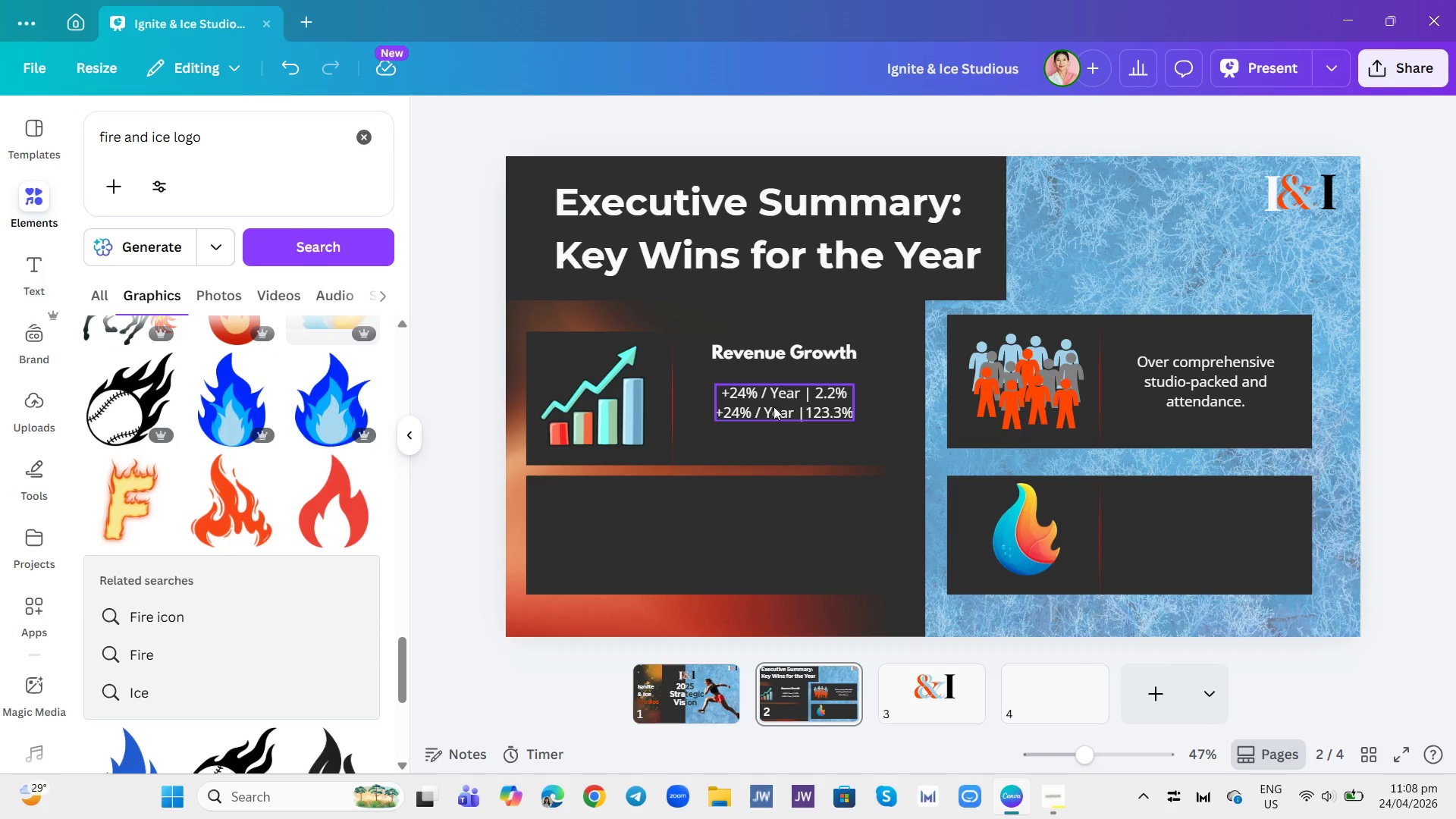 
wait(6.06)
 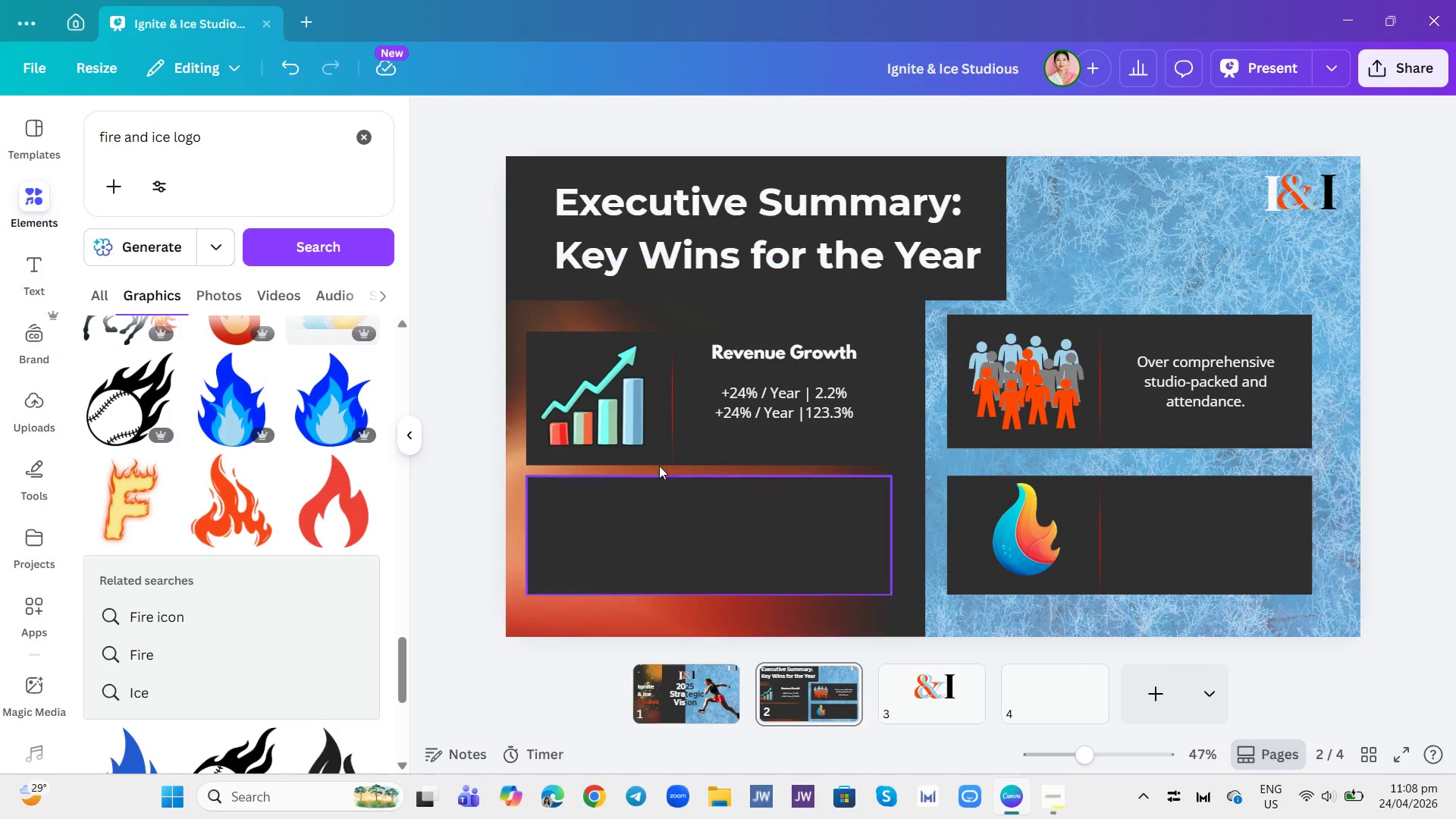 
left_click([703, 703])
 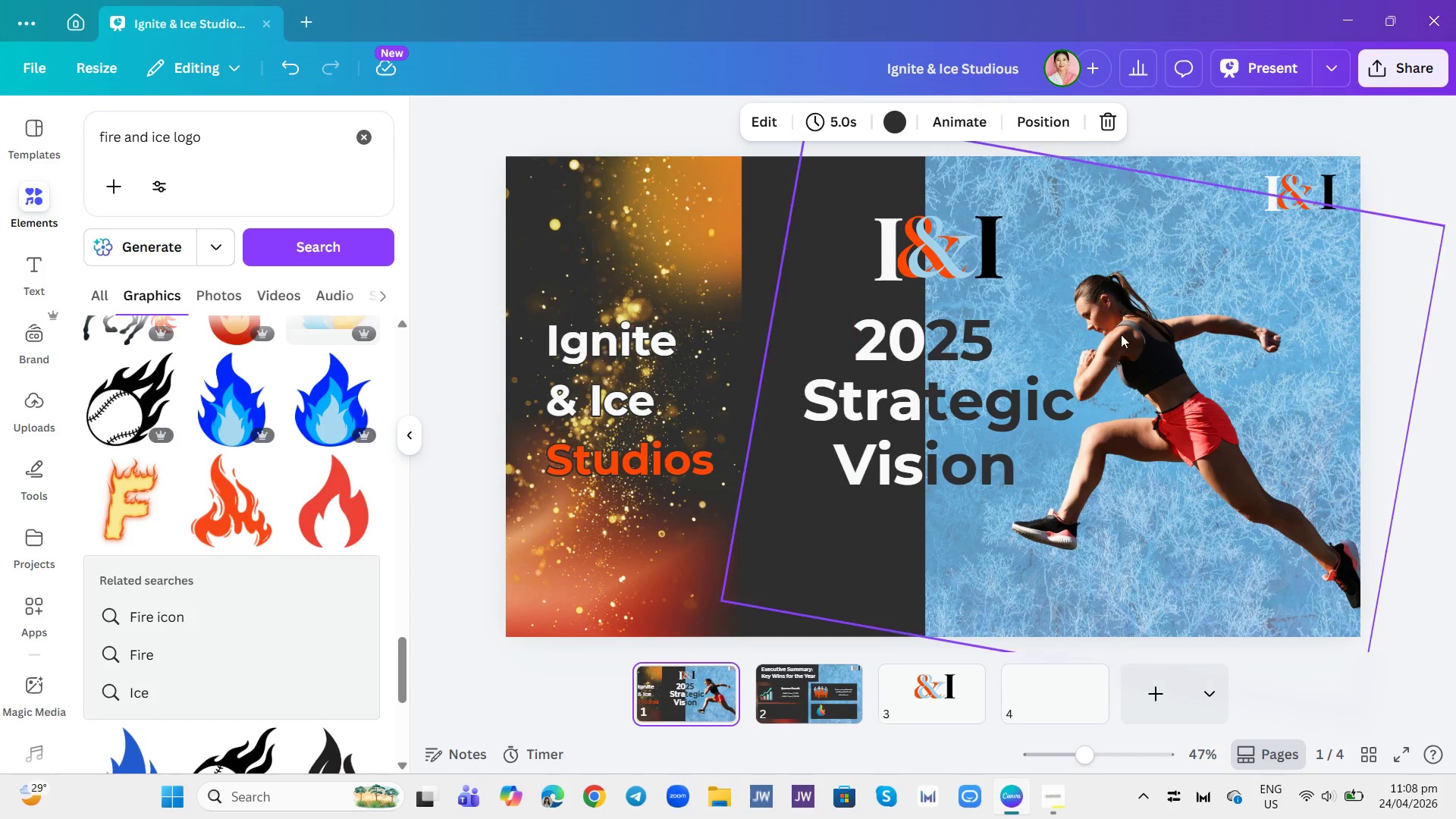 
left_click([654, 447])
 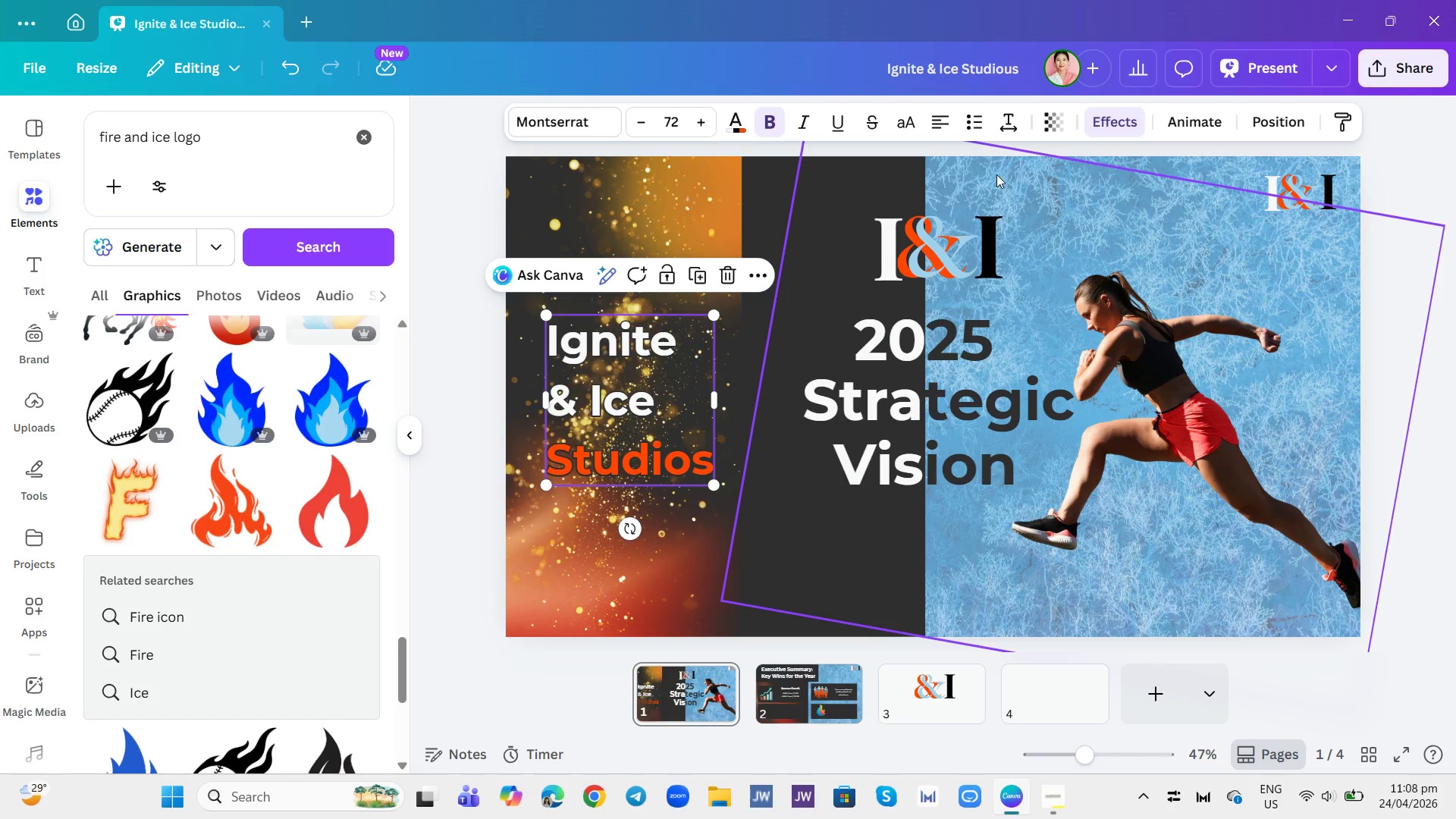 
left_click([1106, 115])
 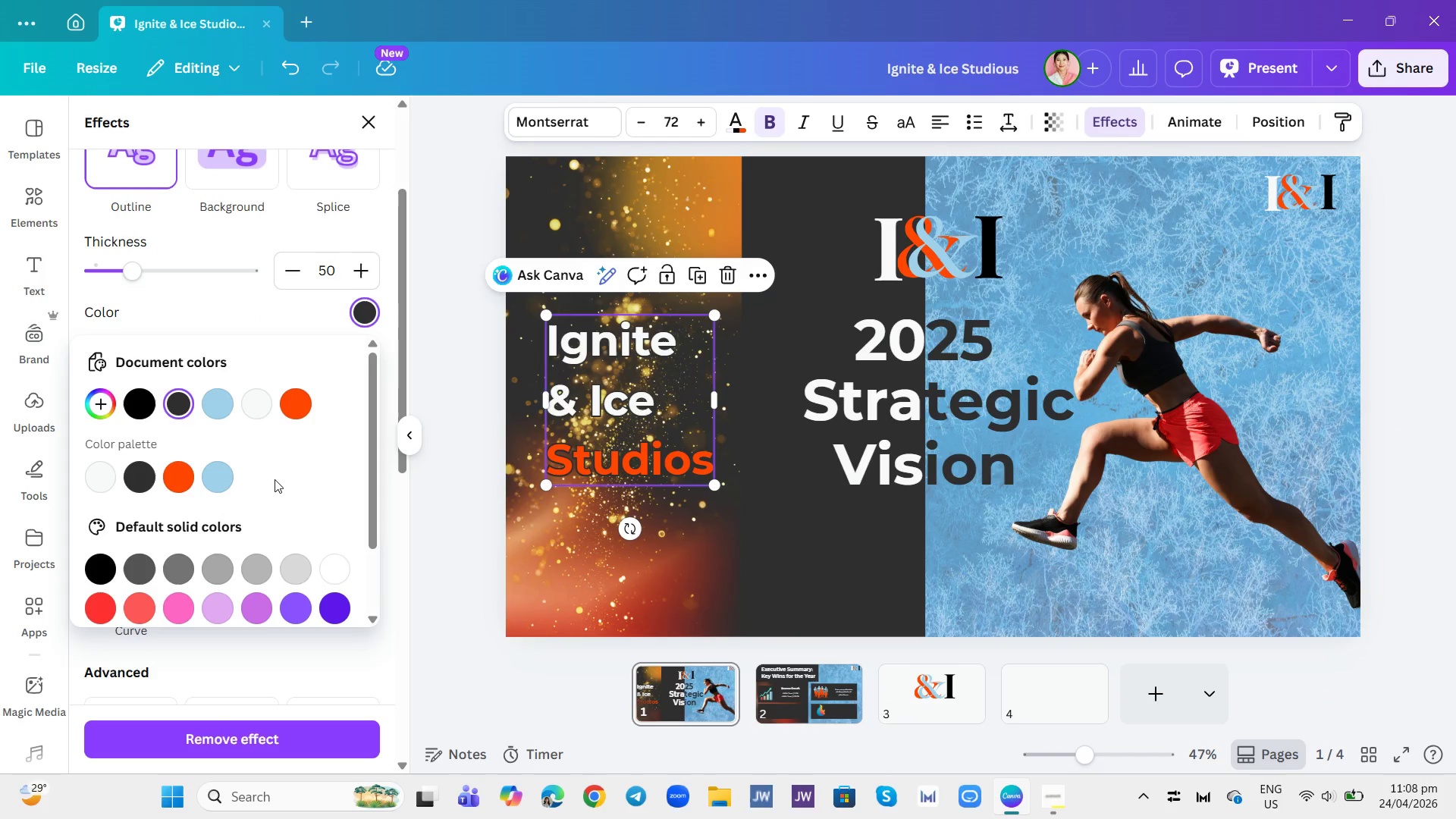 
scroll: coordinate [273, 451], scroll_direction: down, amount: 5.0
 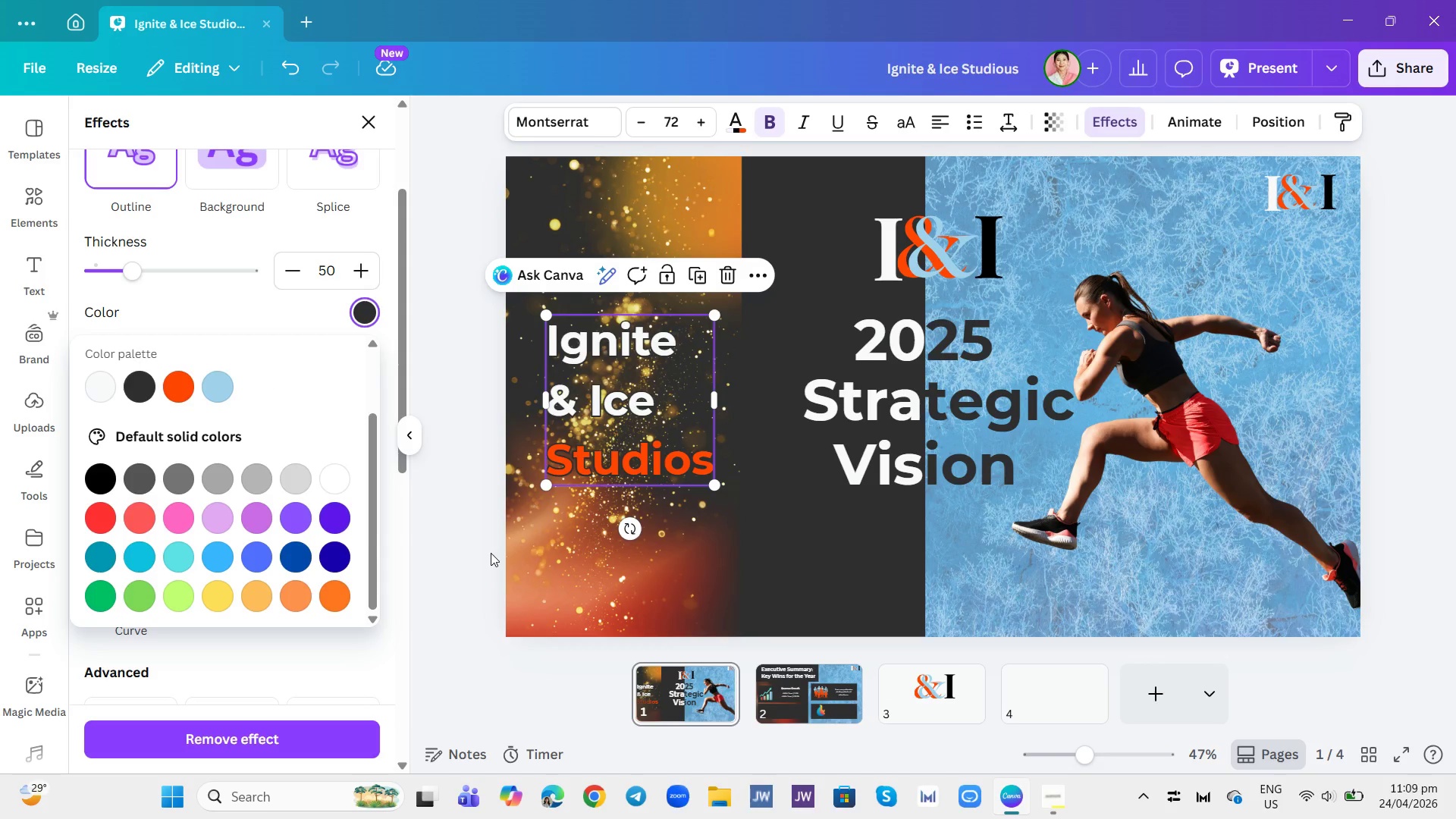 
wait(6.98)
 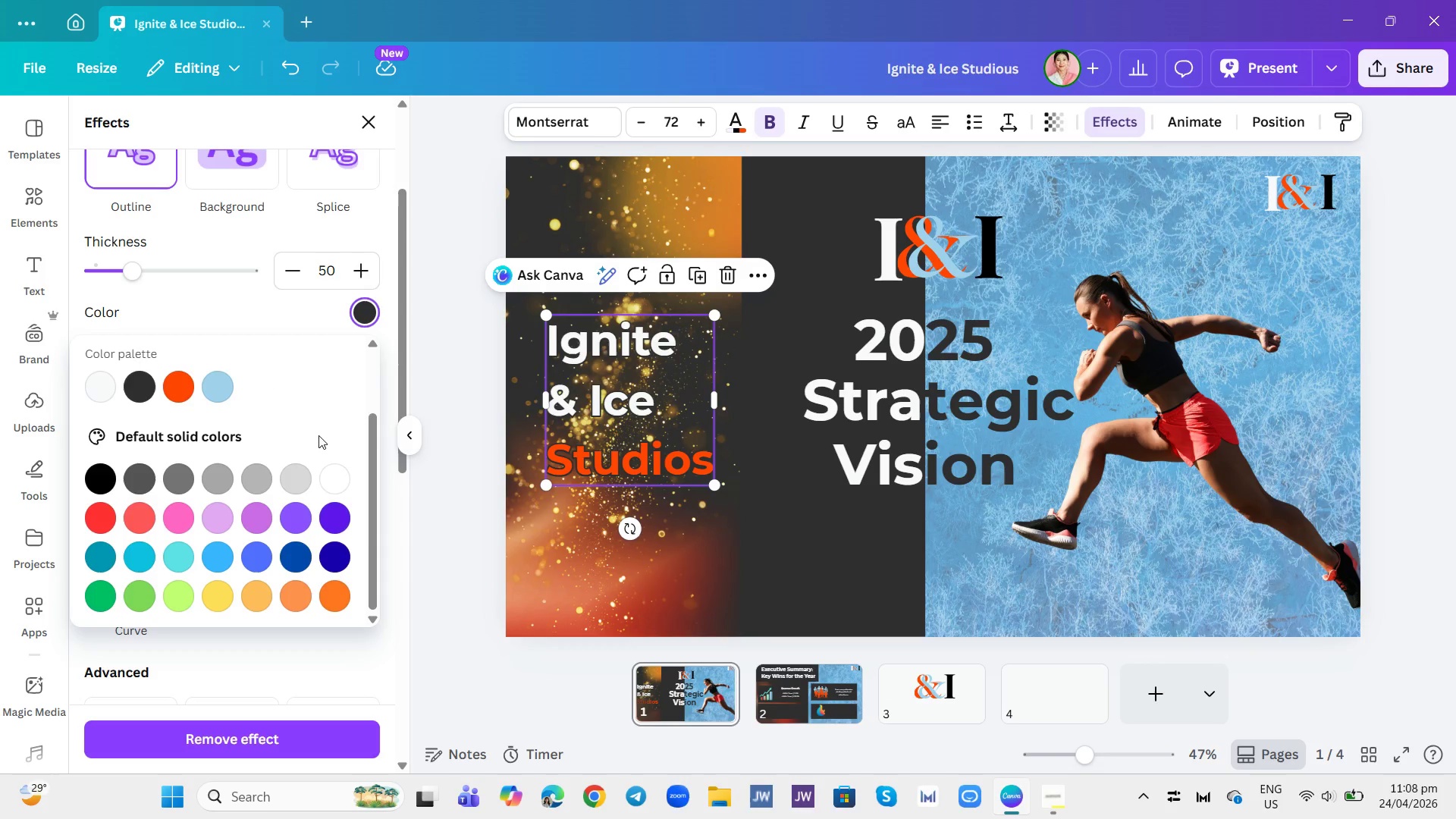 
left_click([802, 697])
 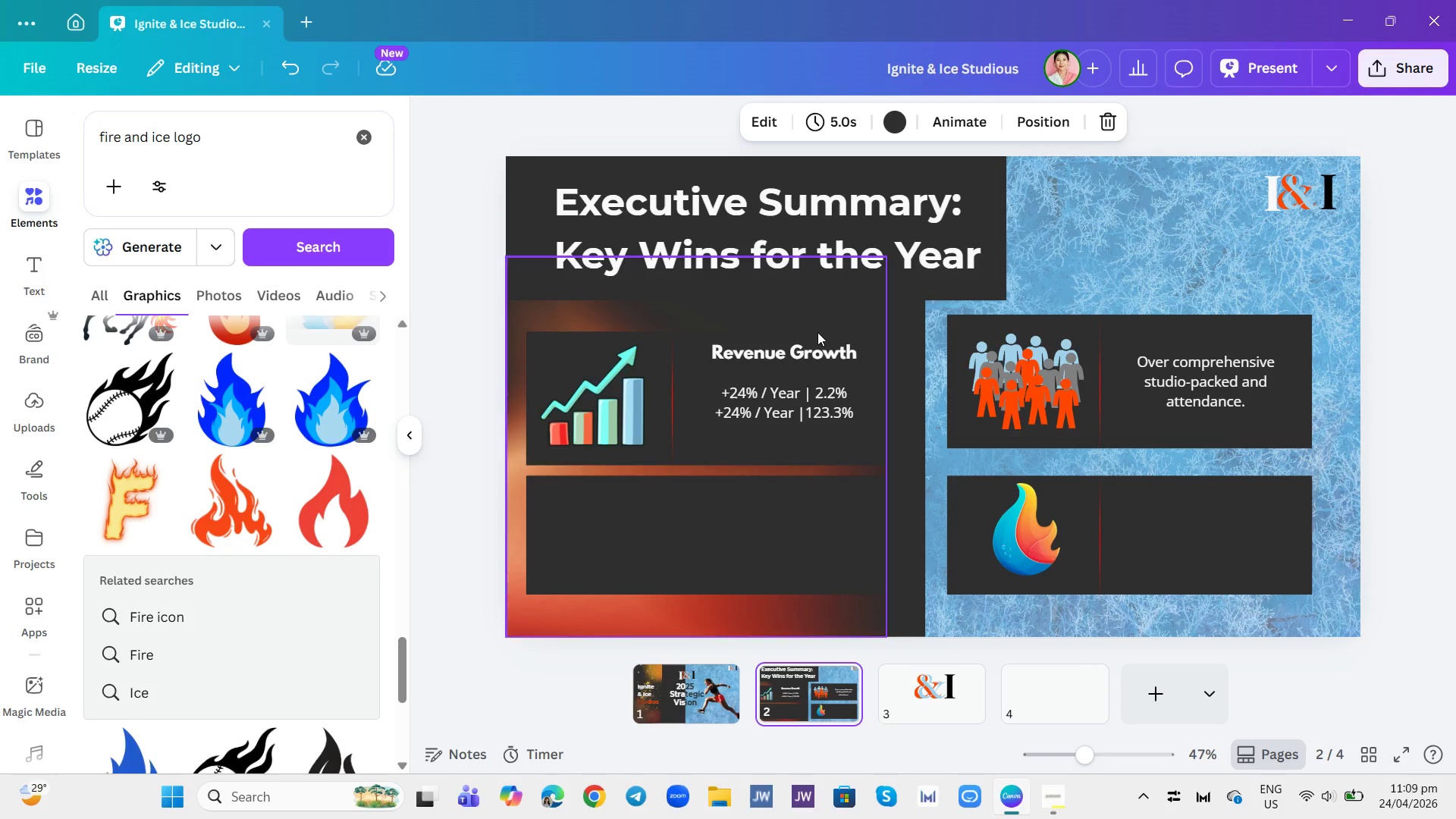 
wait(6.2)
 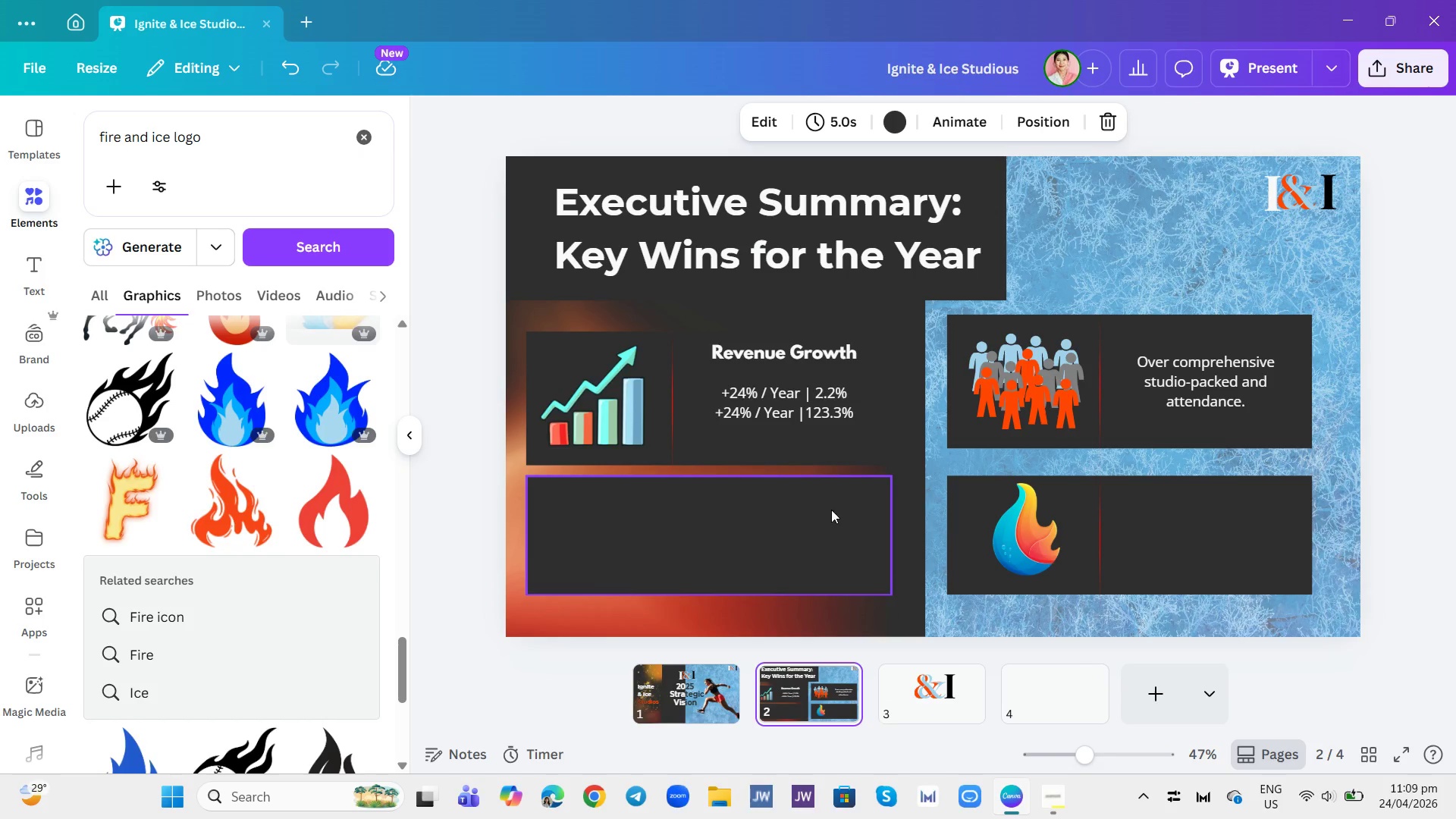 
left_click([808, 386])
 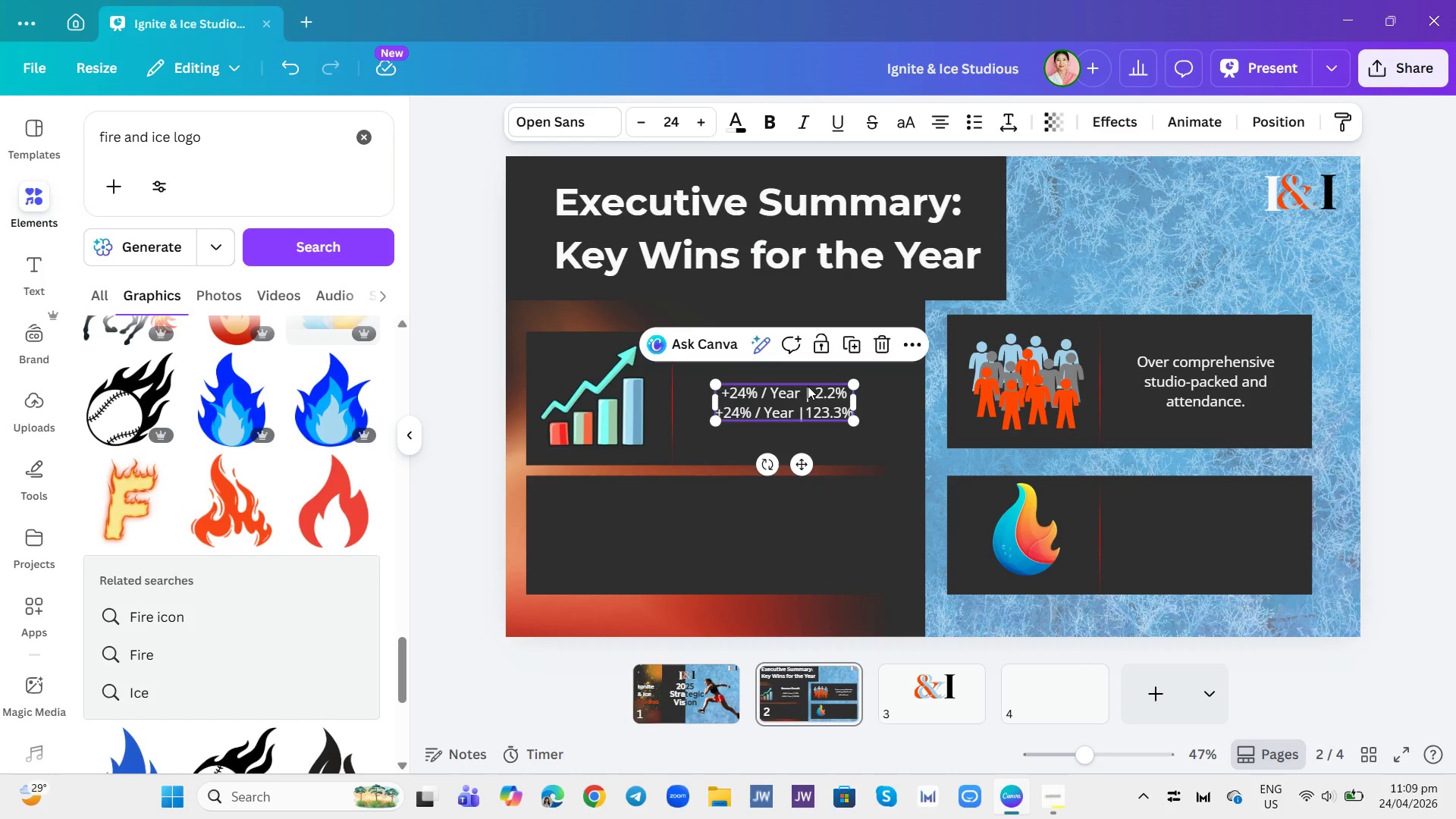 
wait(7.8)
 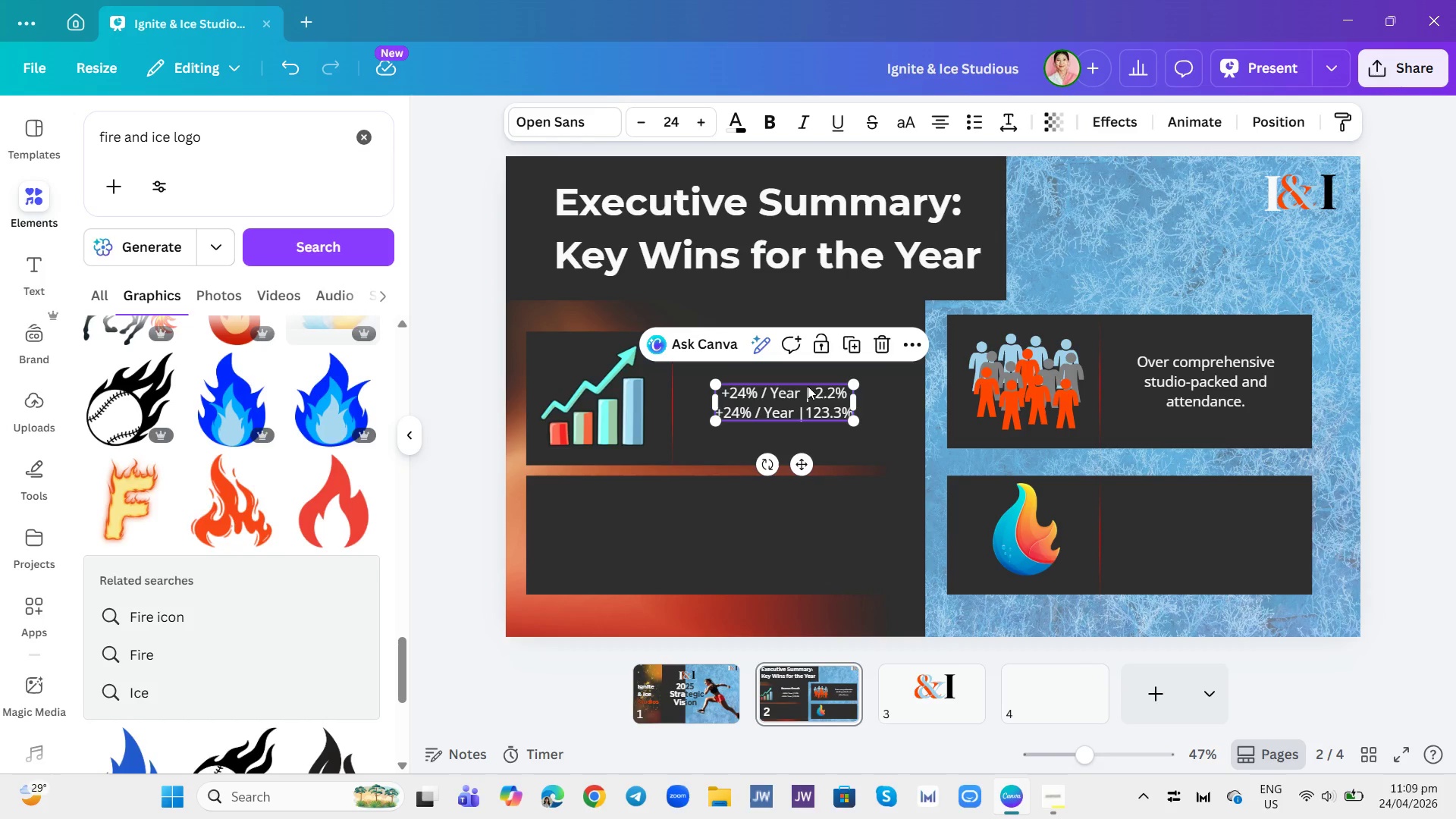 
left_click([885, 343])
 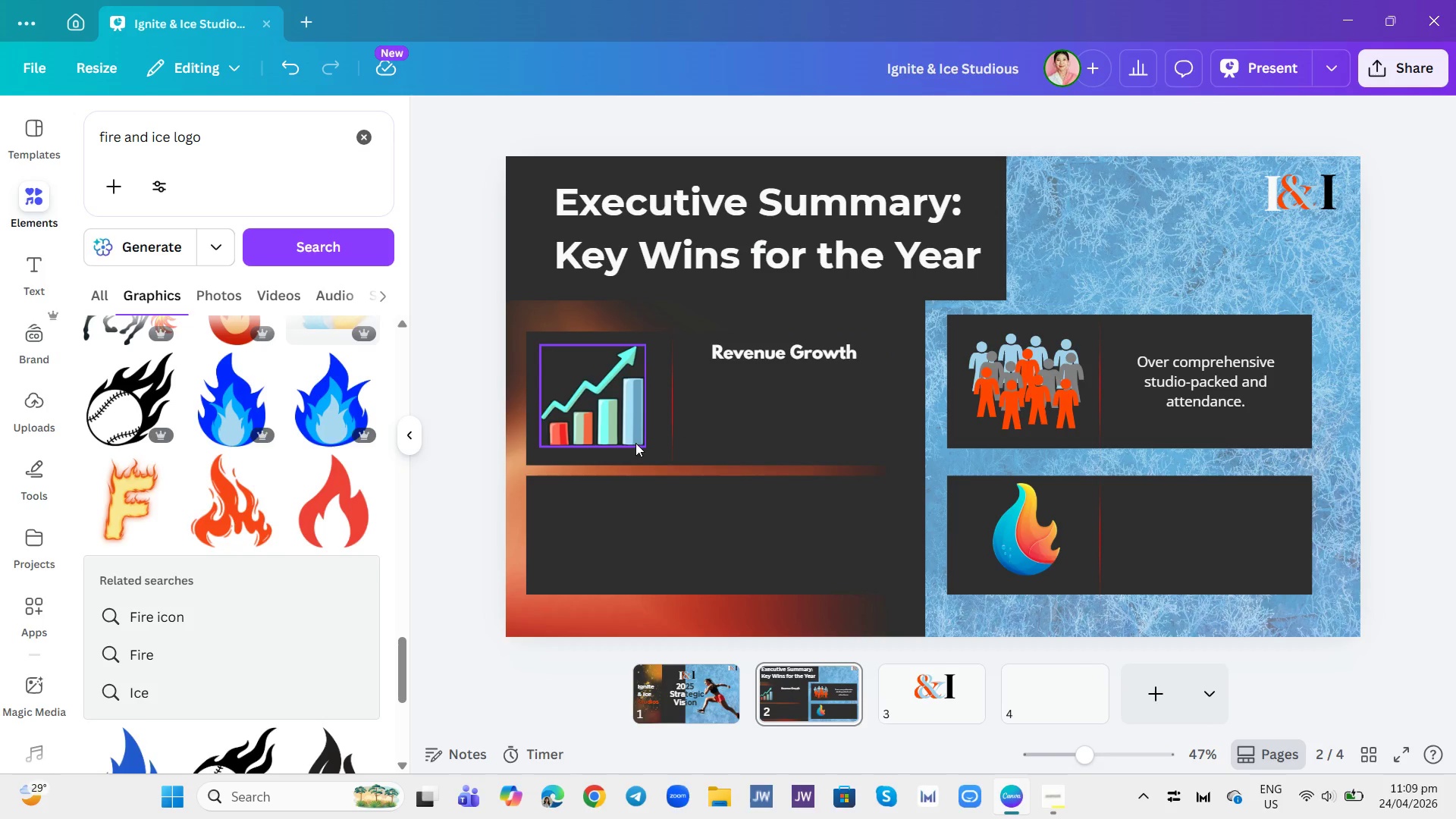 
left_click([608, 441])
 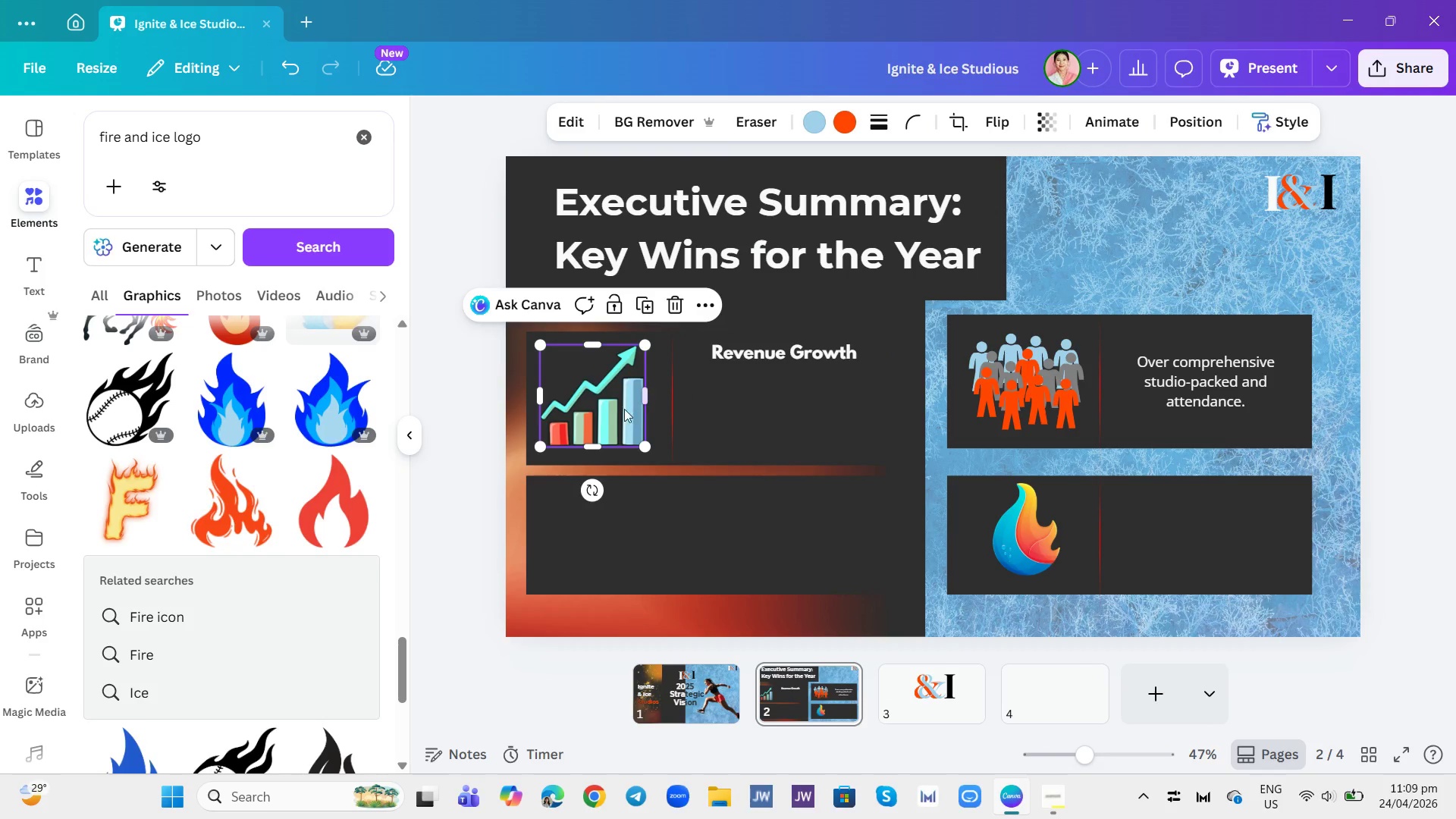 
left_click_drag(start_coordinate=[604, 396], to_coordinate=[927, 697])
 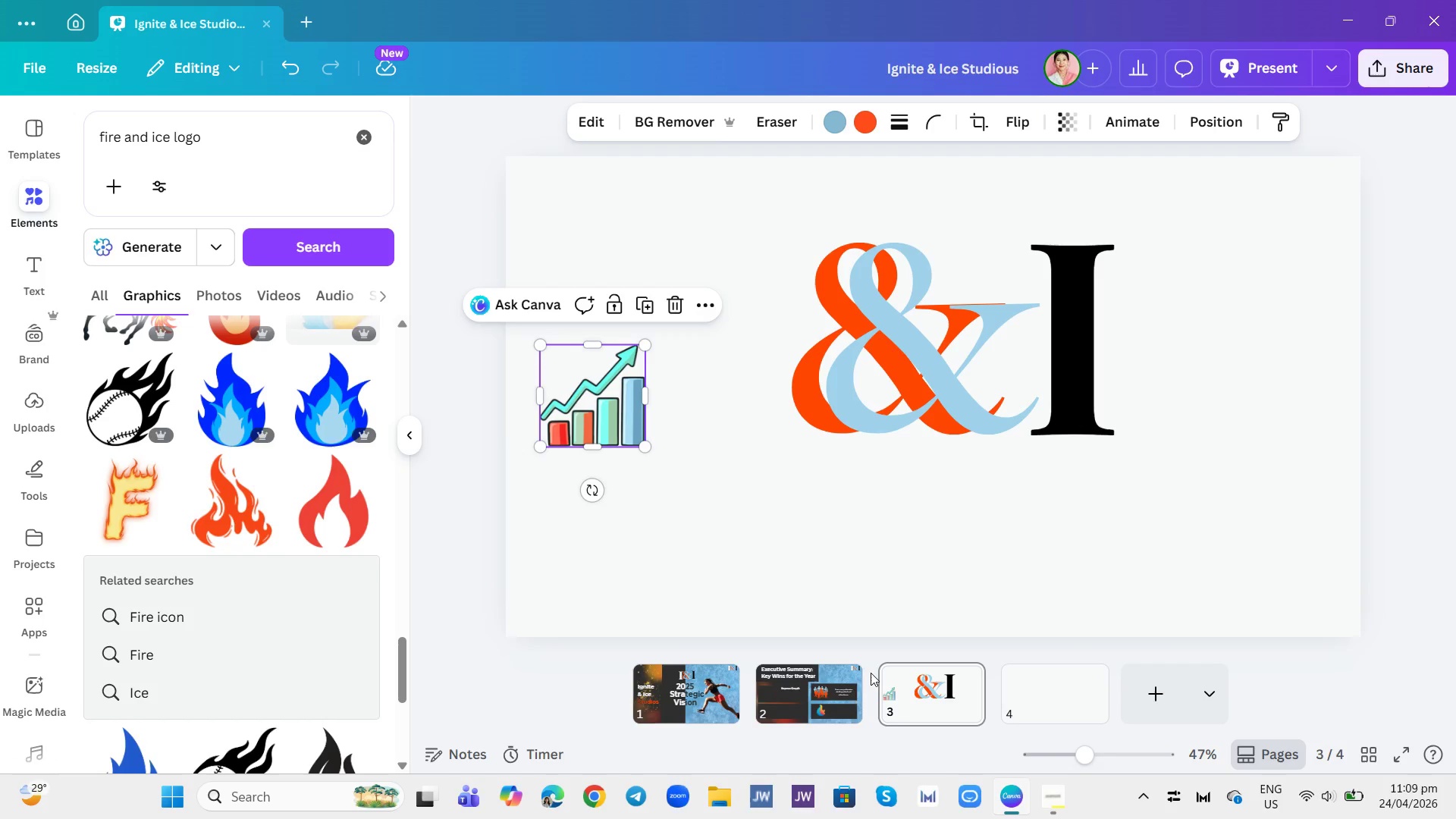 
left_click([821, 702])
 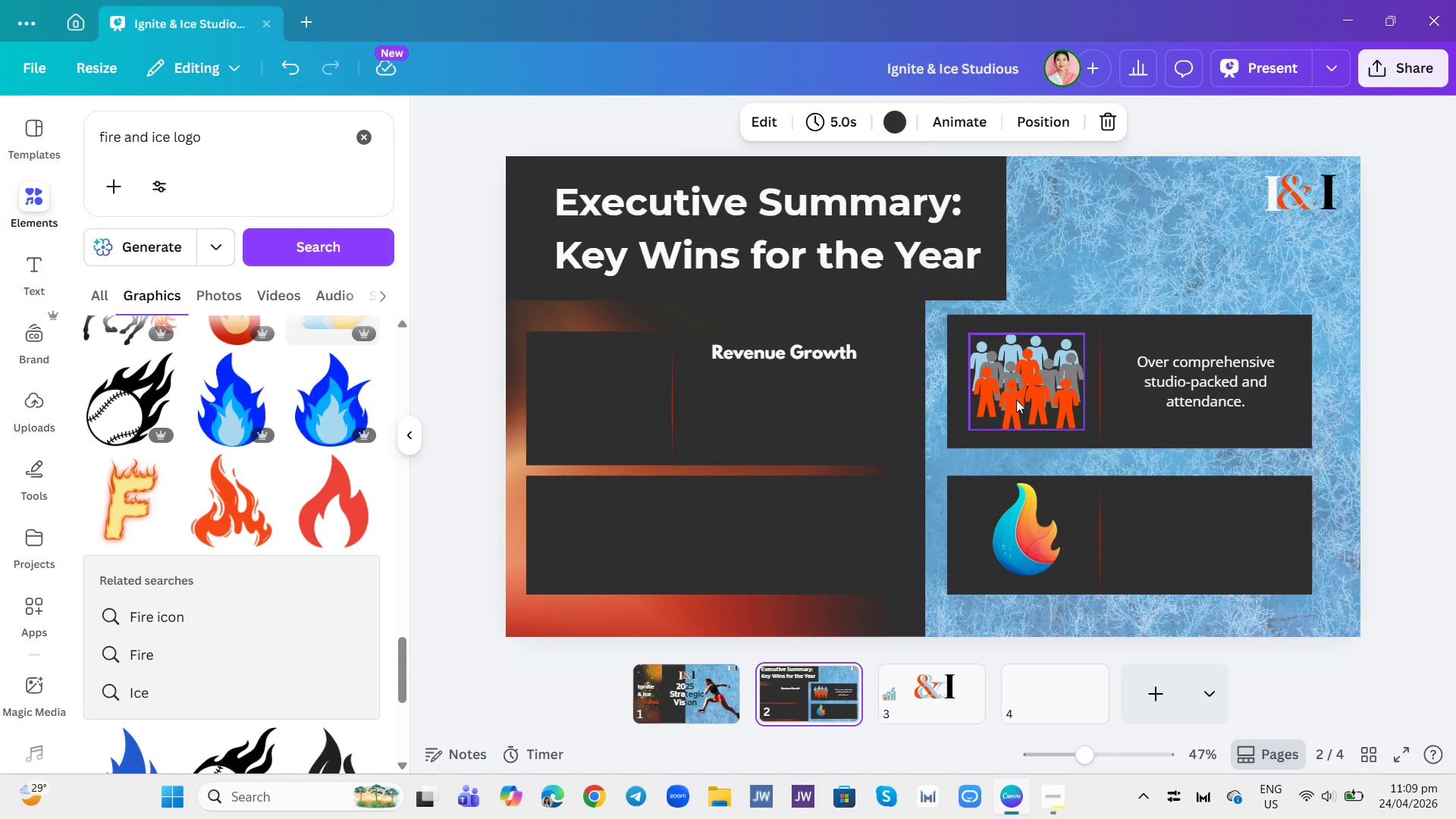 
left_click_drag(start_coordinate=[1009, 369], to_coordinate=[930, 704])
 